 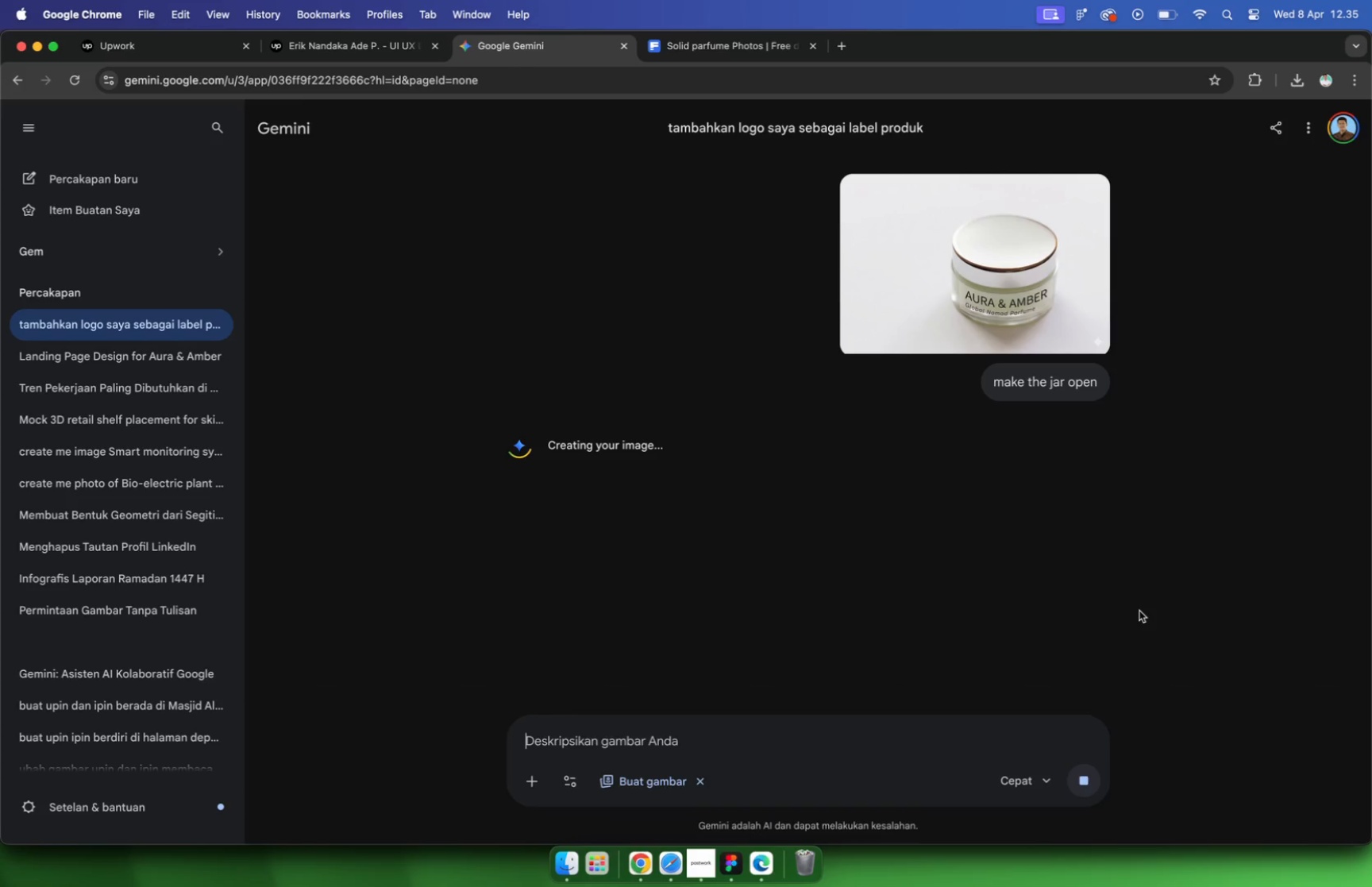 
scroll: coordinate [1050, 545], scroll_direction: down, amount: 4.0
 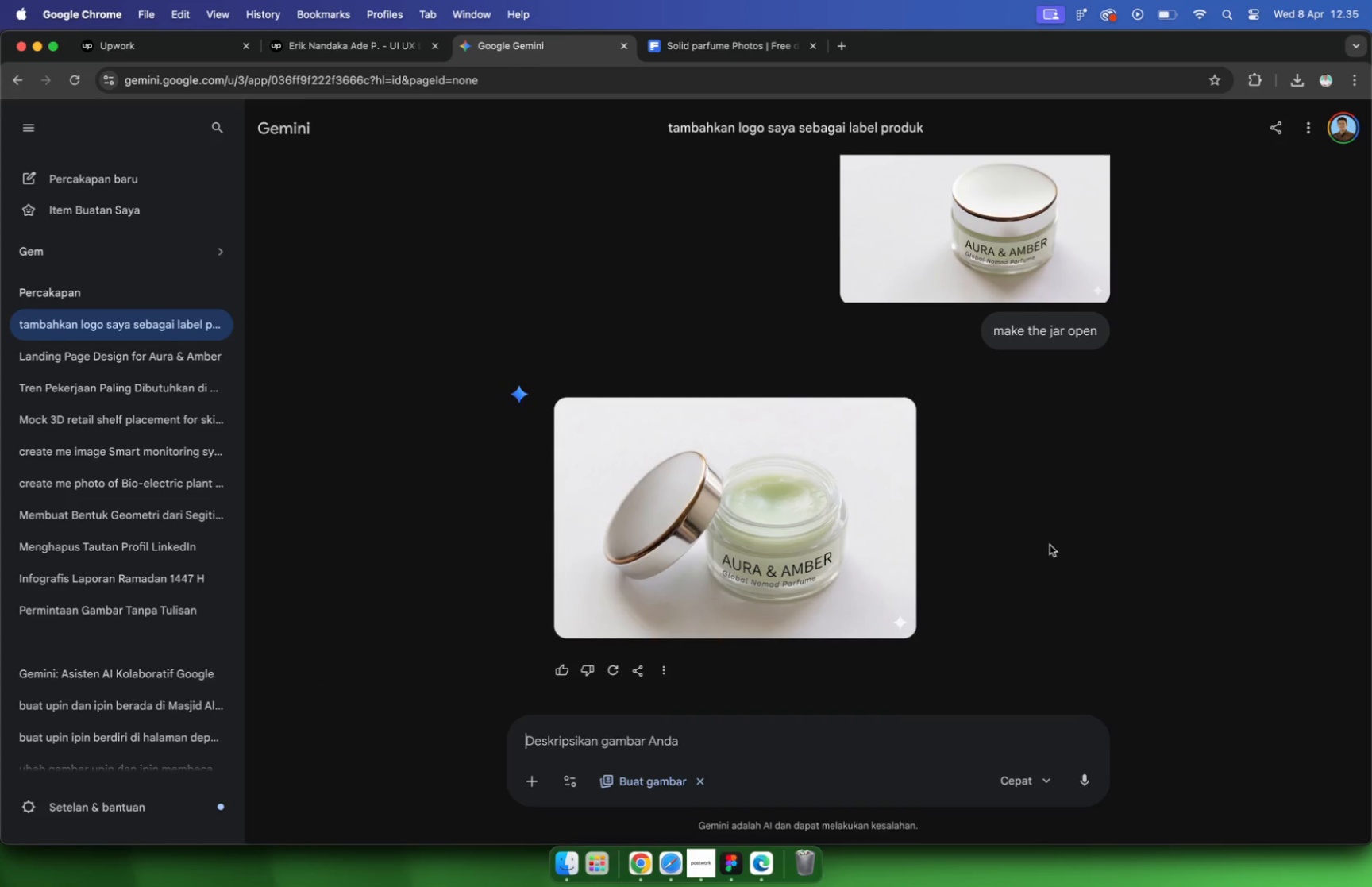 
wait(5.33)
 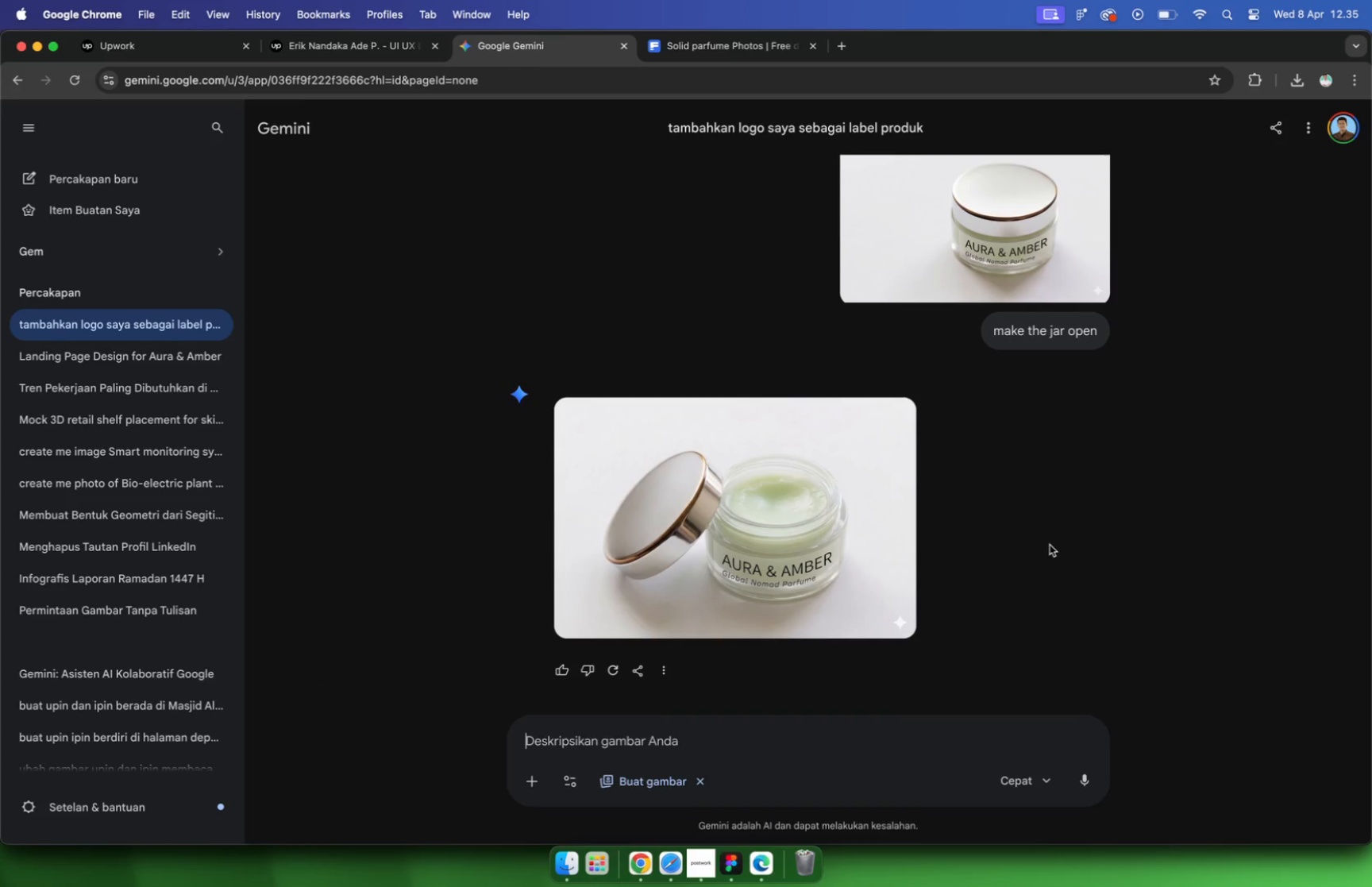 
left_click([814, 559])
 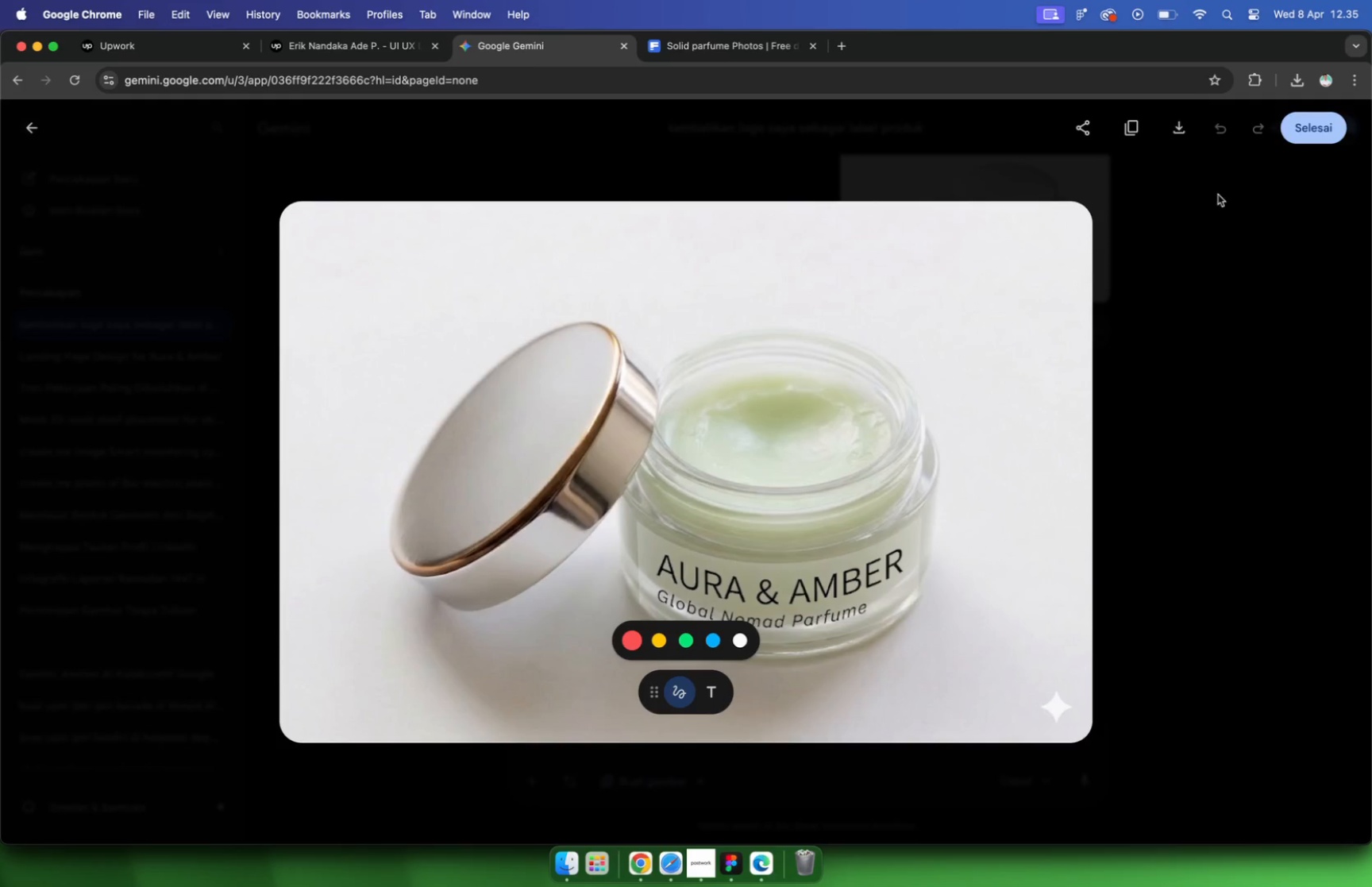 
wait(10.87)
 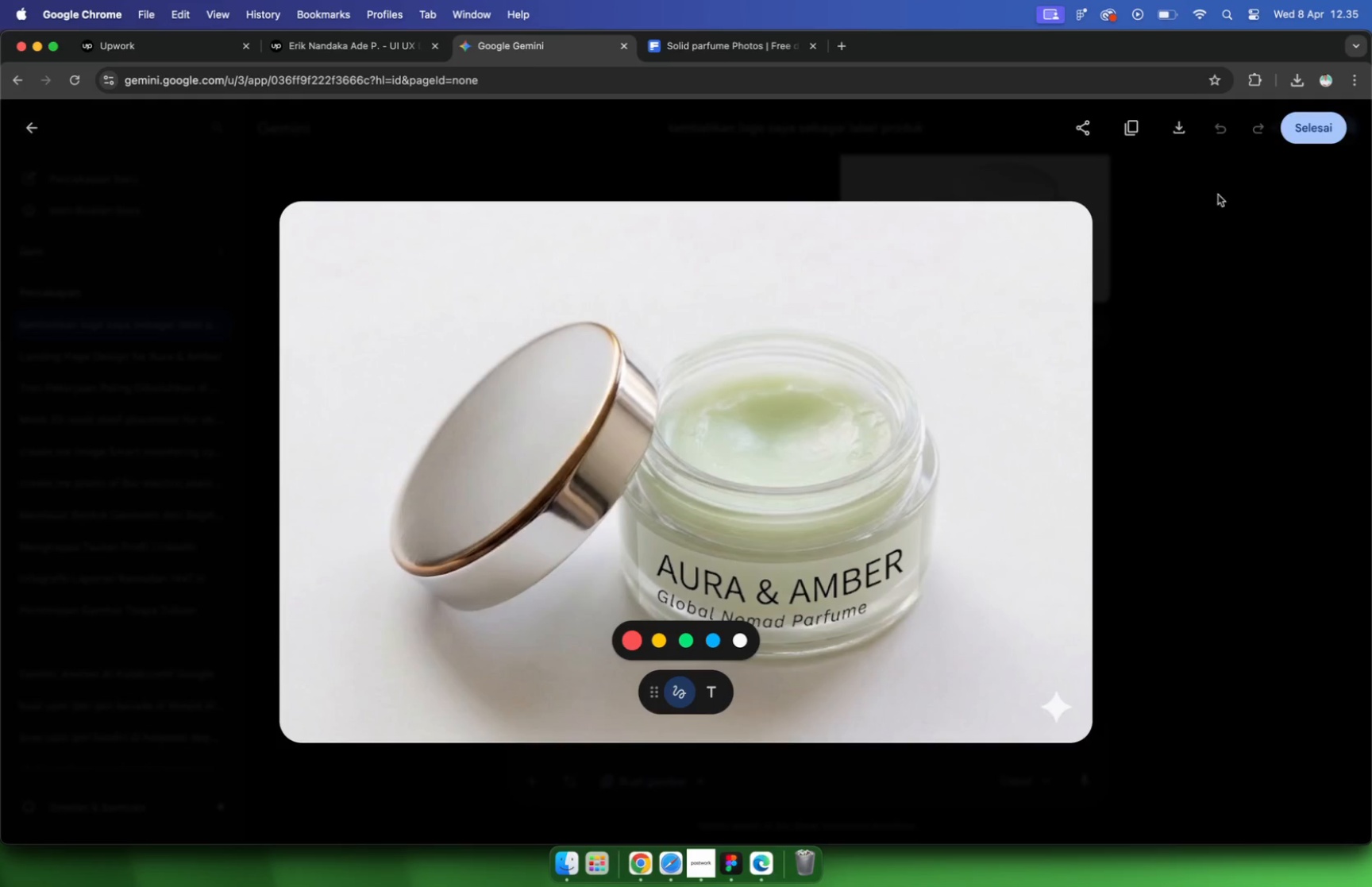 
left_click([1185, 325])
 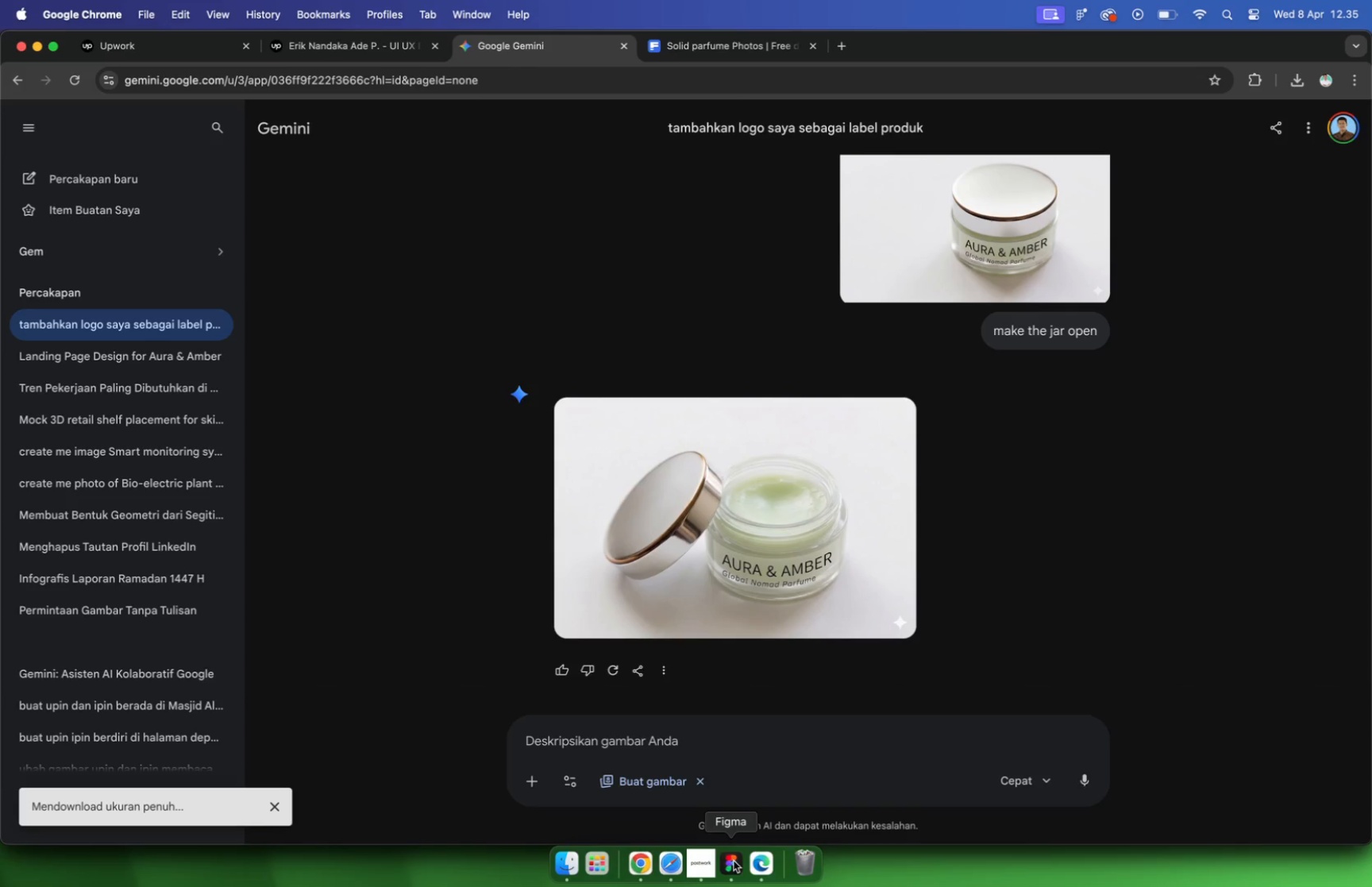 
wait(15.82)
 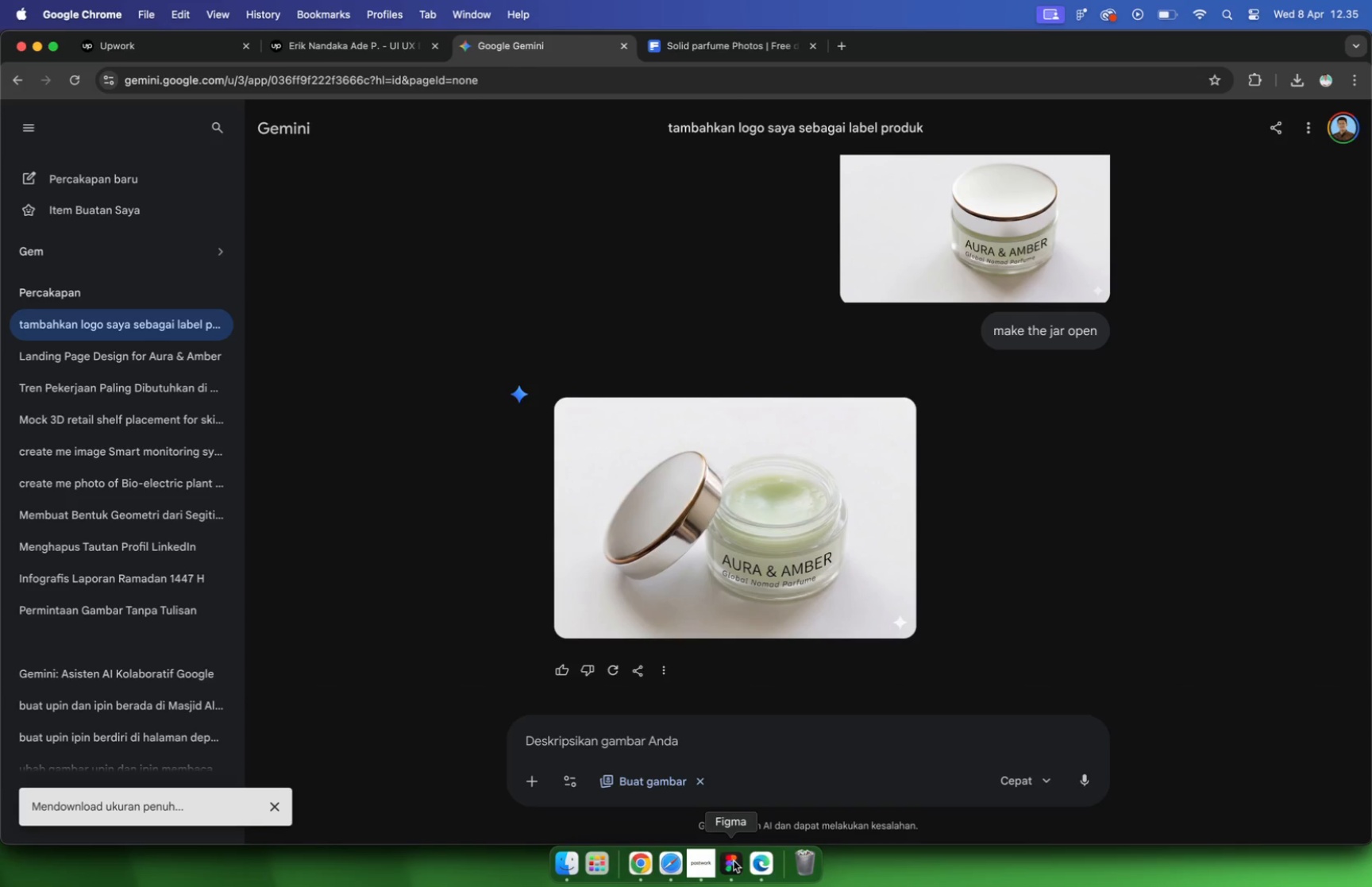 
left_click([734, 861])
 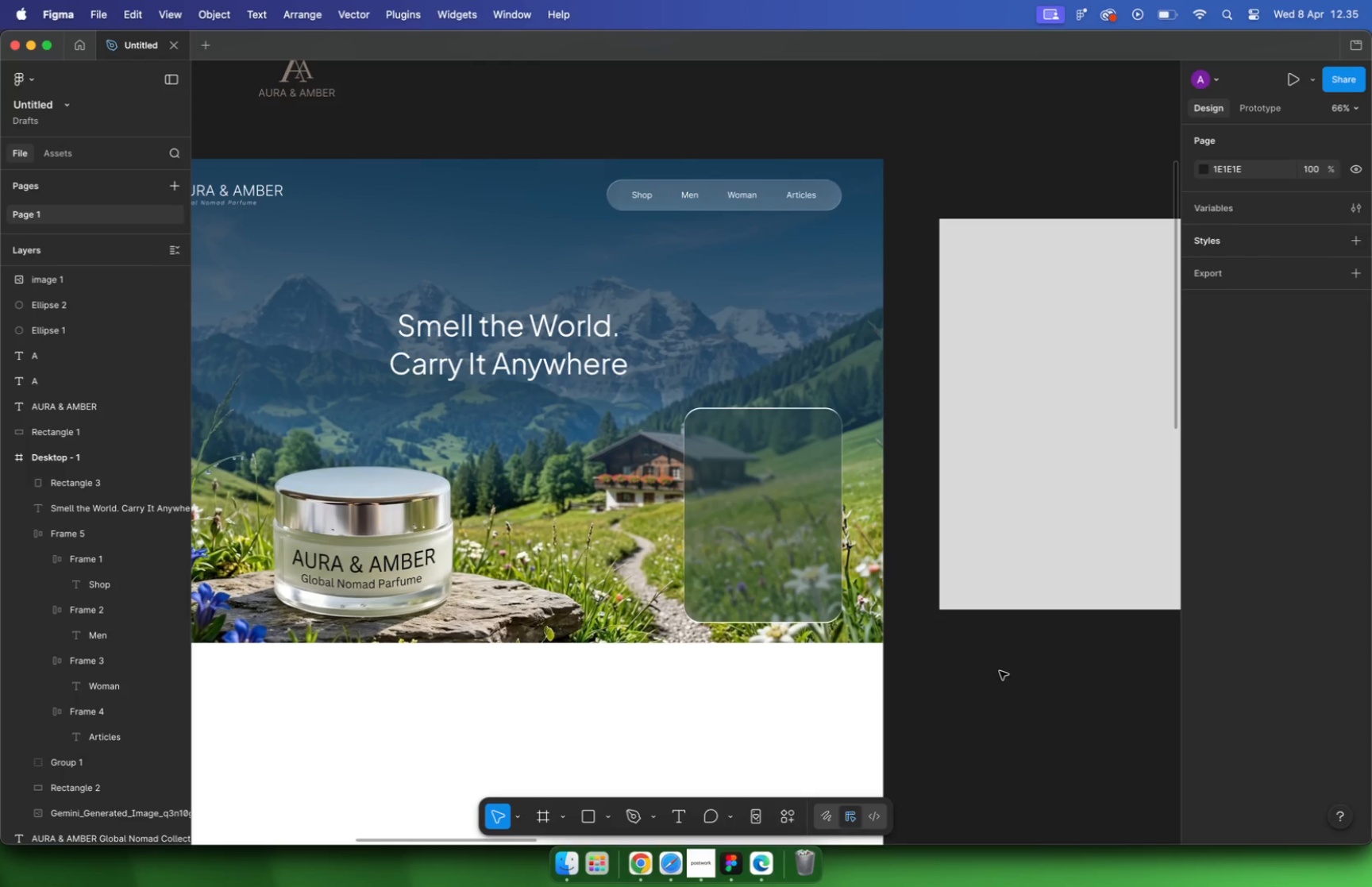 
wait(9.0)
 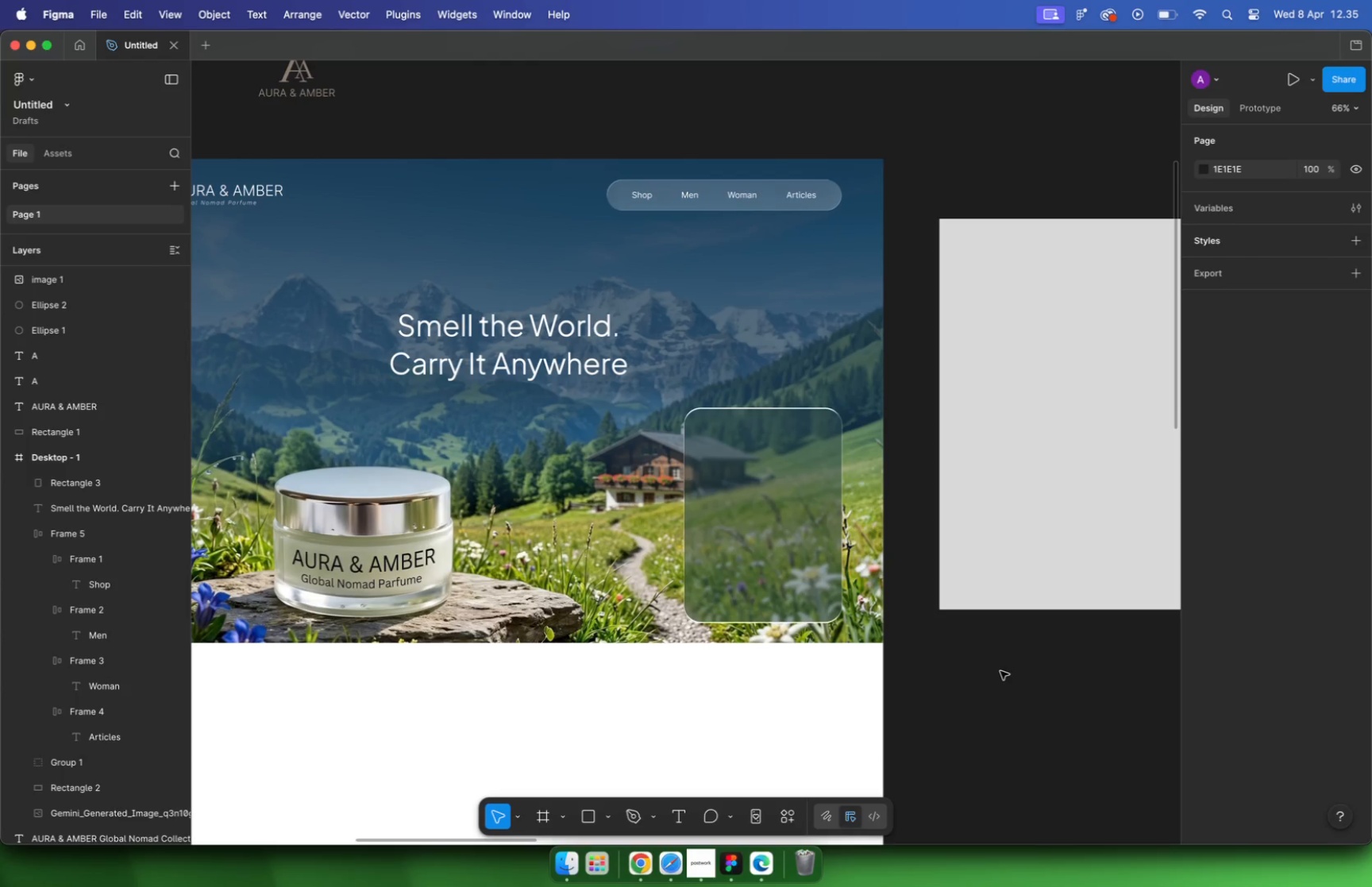 
hold_key(key=CommandLeft, duration=0.37)
scroll: coordinate [950, 578], scroll_direction: down, amount: 5.0
 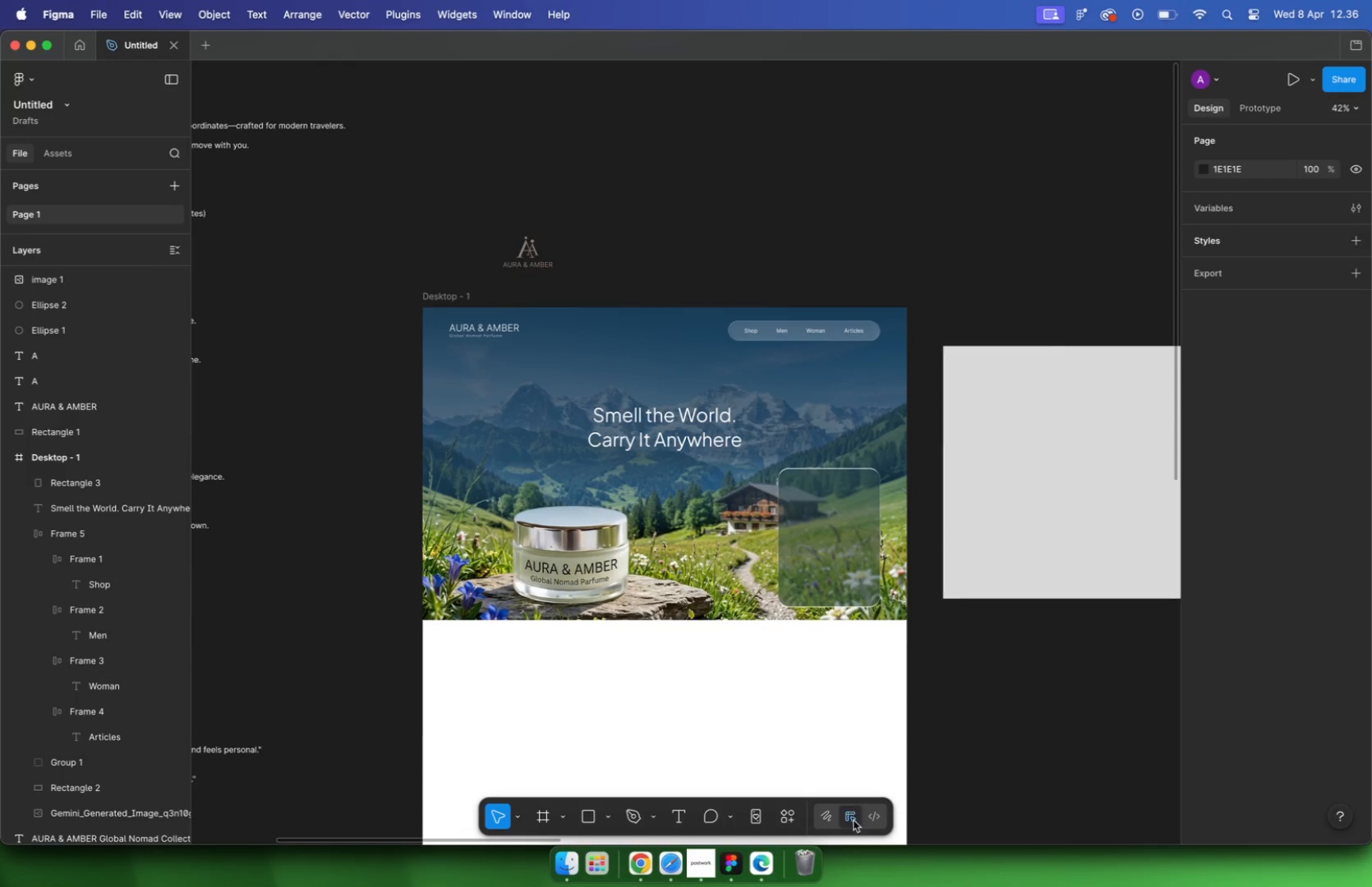 
left_click([645, 856])
 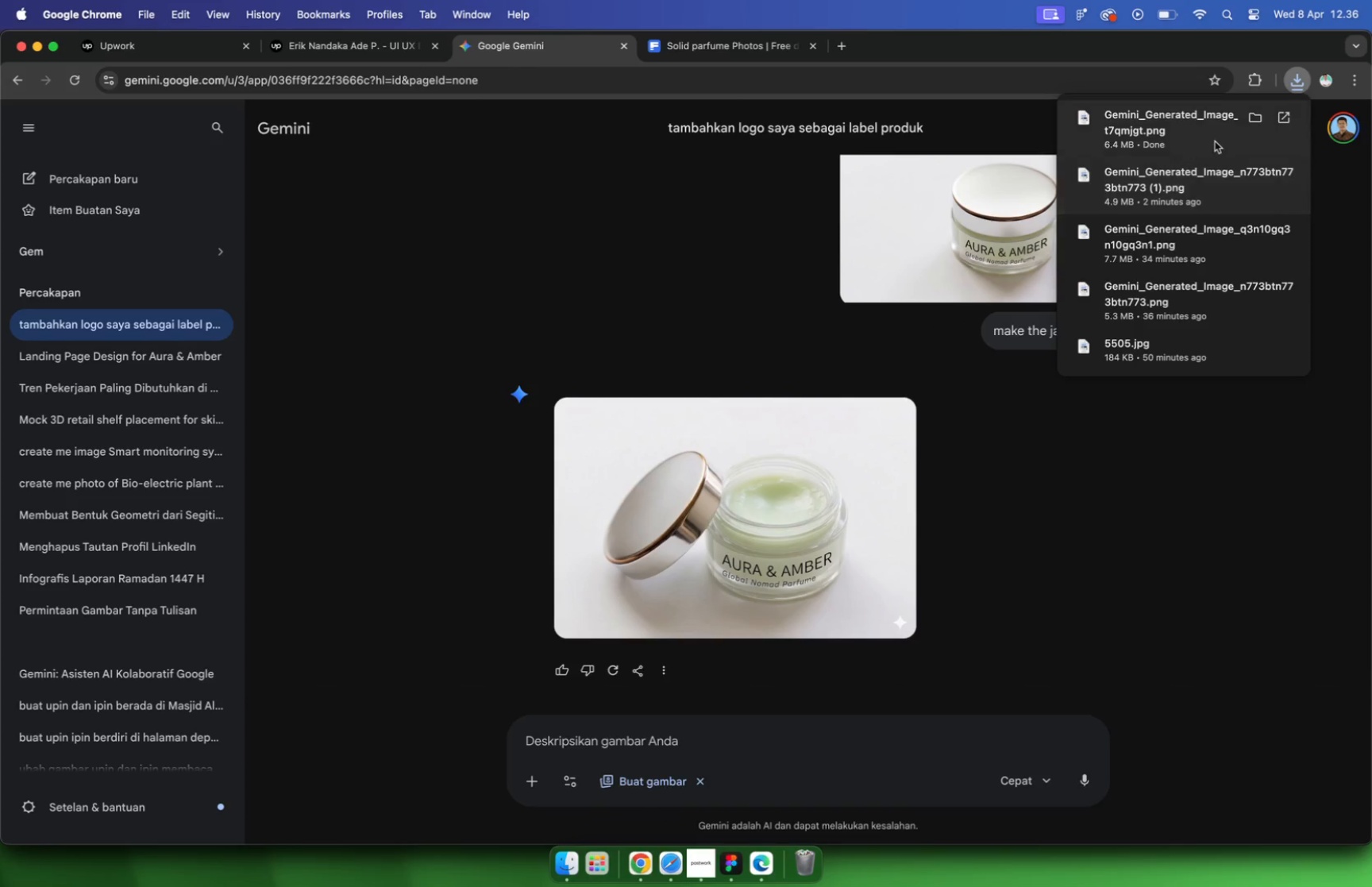 
left_click([1254, 121])
 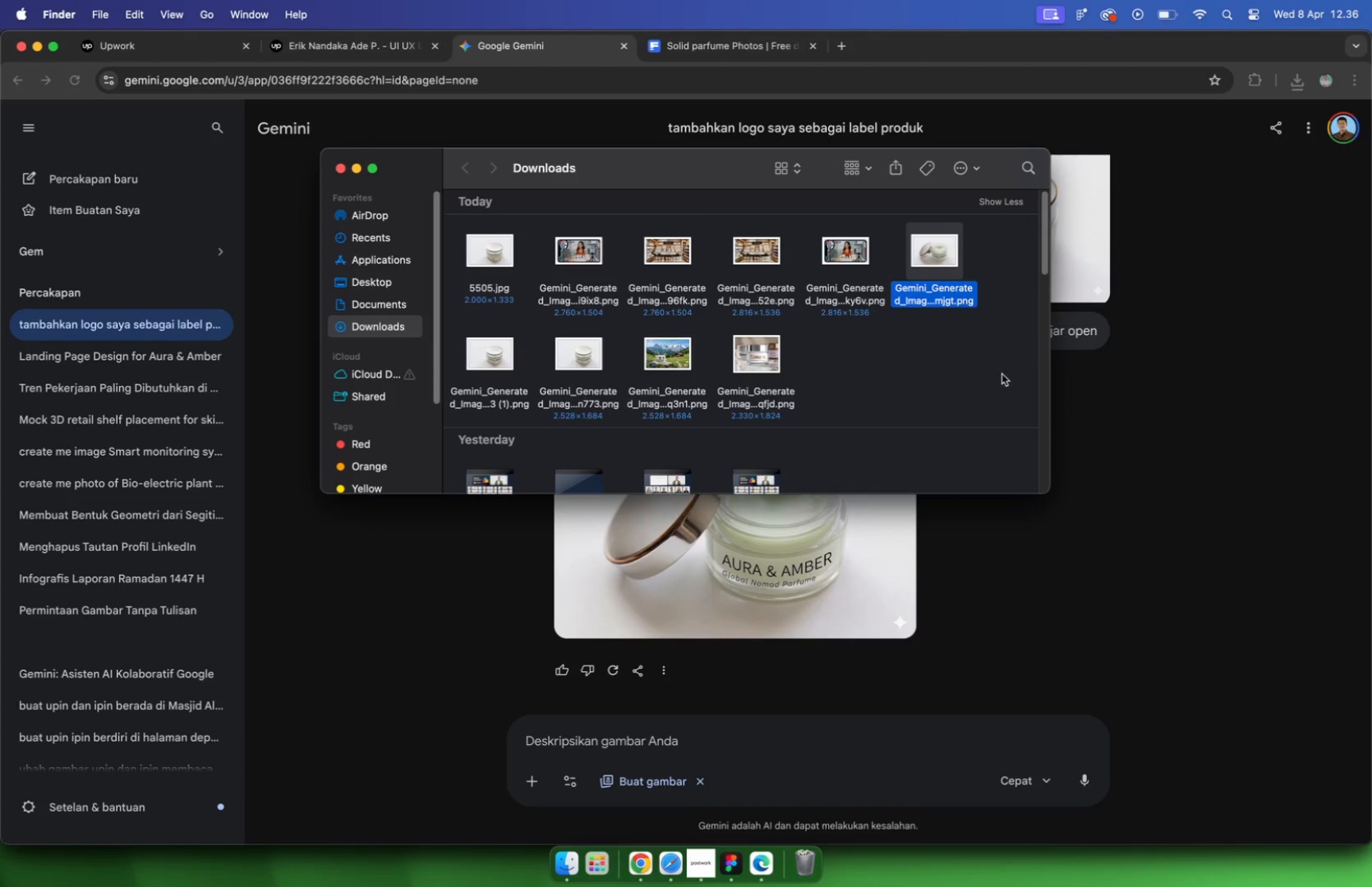 
left_click([565, 861])
 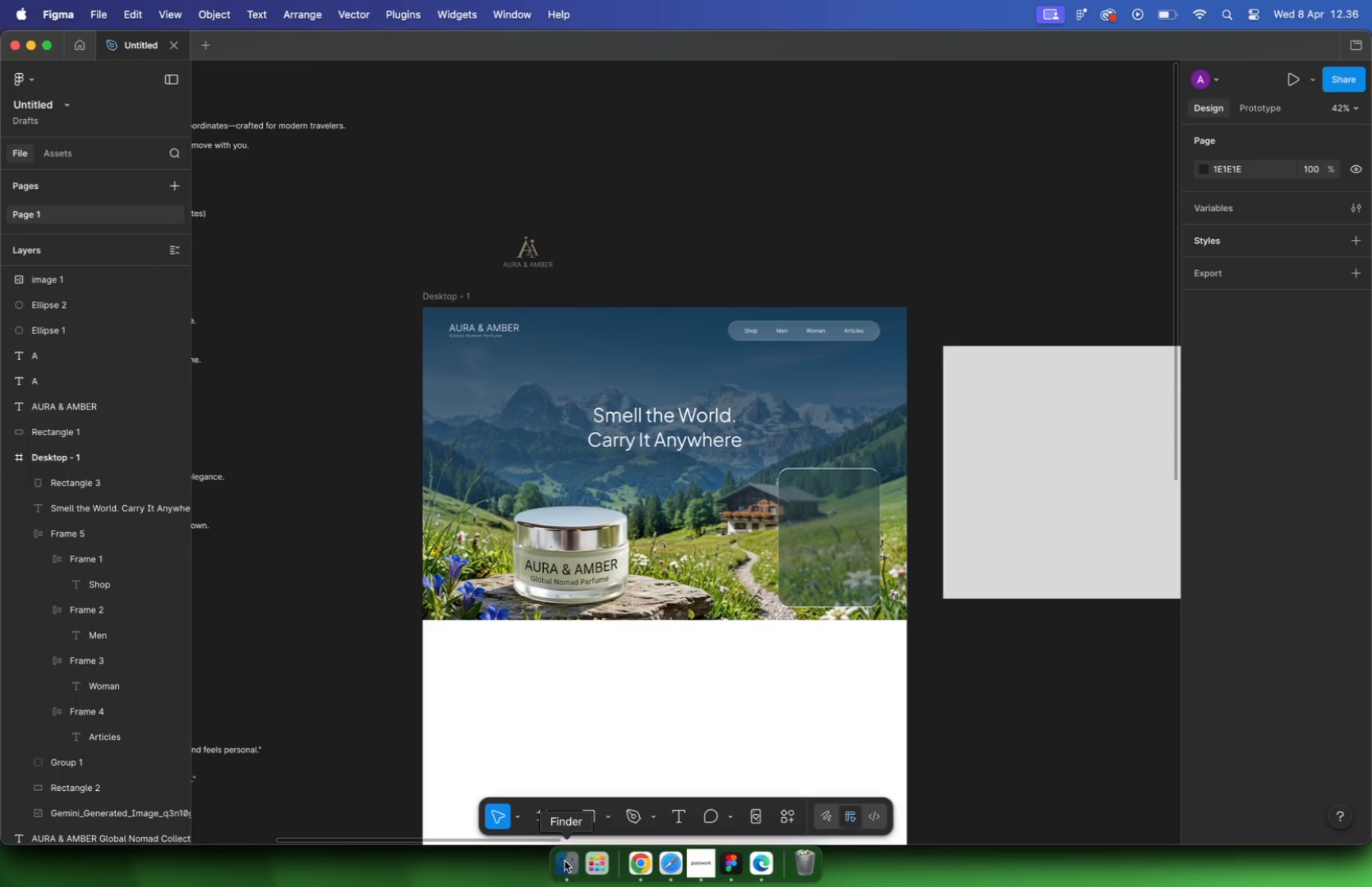 
left_click_drag(start_coordinate=[938, 256], to_coordinate=[1124, 285])
 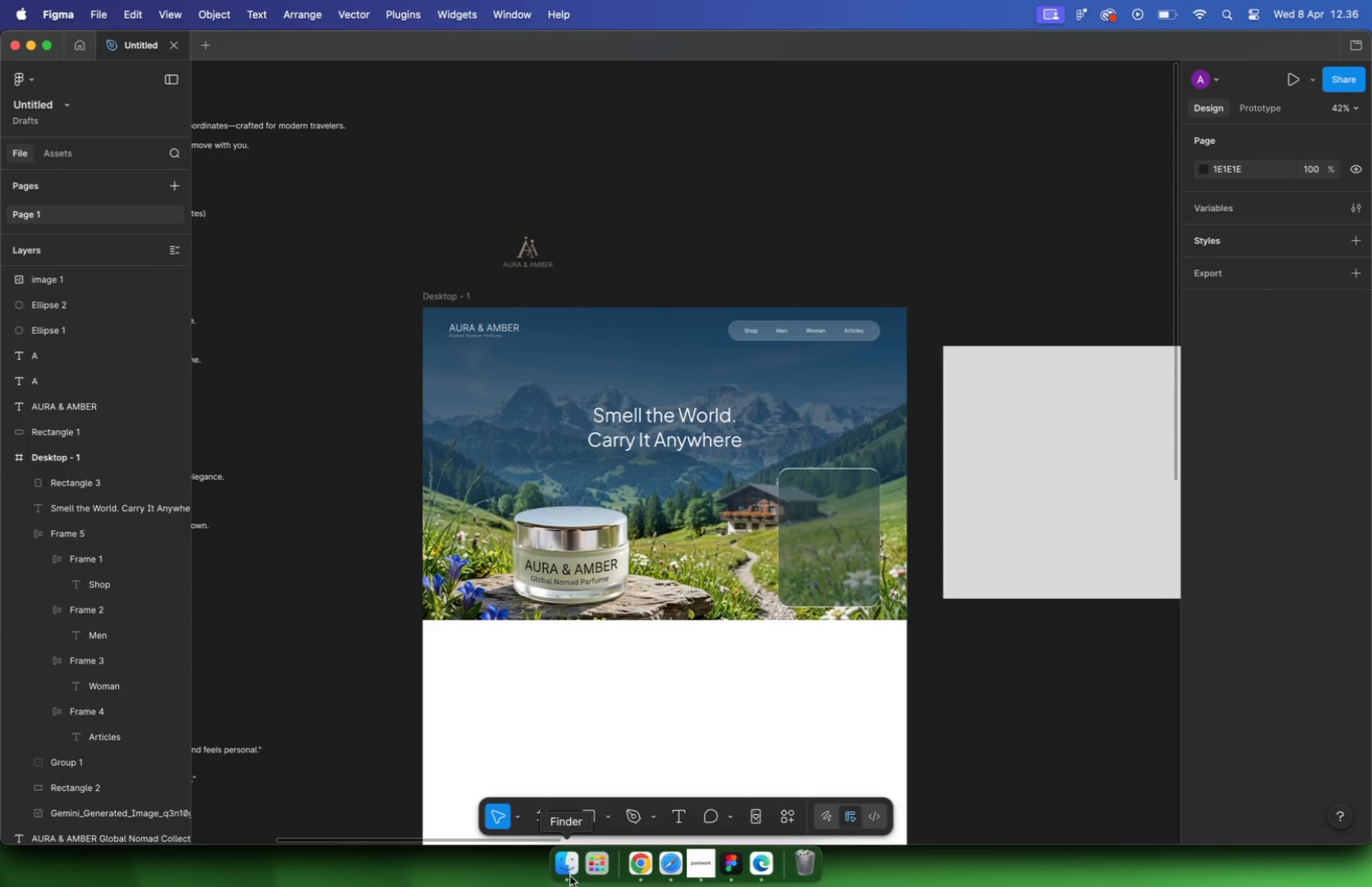 
left_click([1126, 280])
 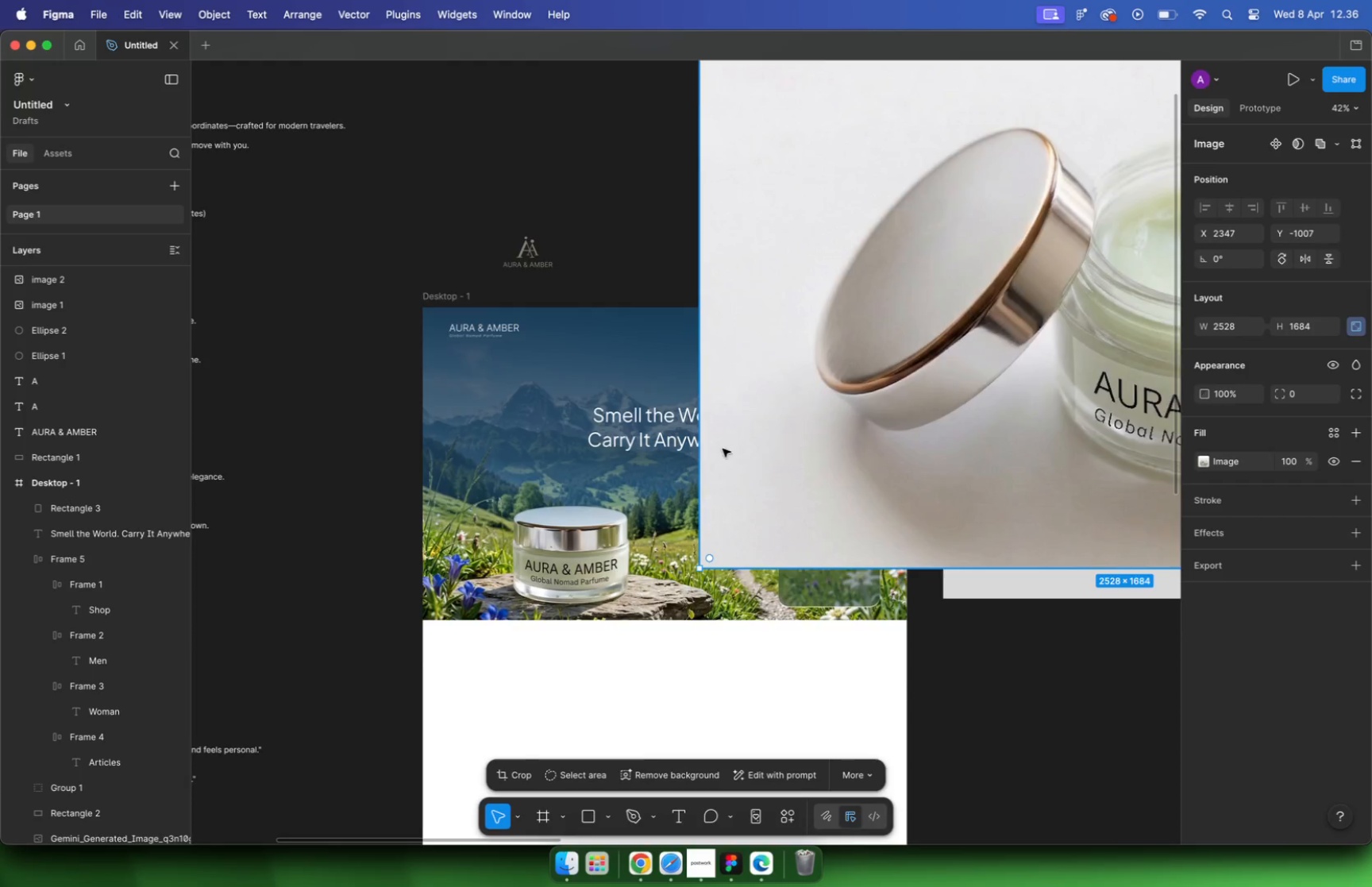 
hold_key(key=CommandLeft, duration=0.45)
scroll: coordinate [703, 446], scroll_direction: down, amount: 16.0
 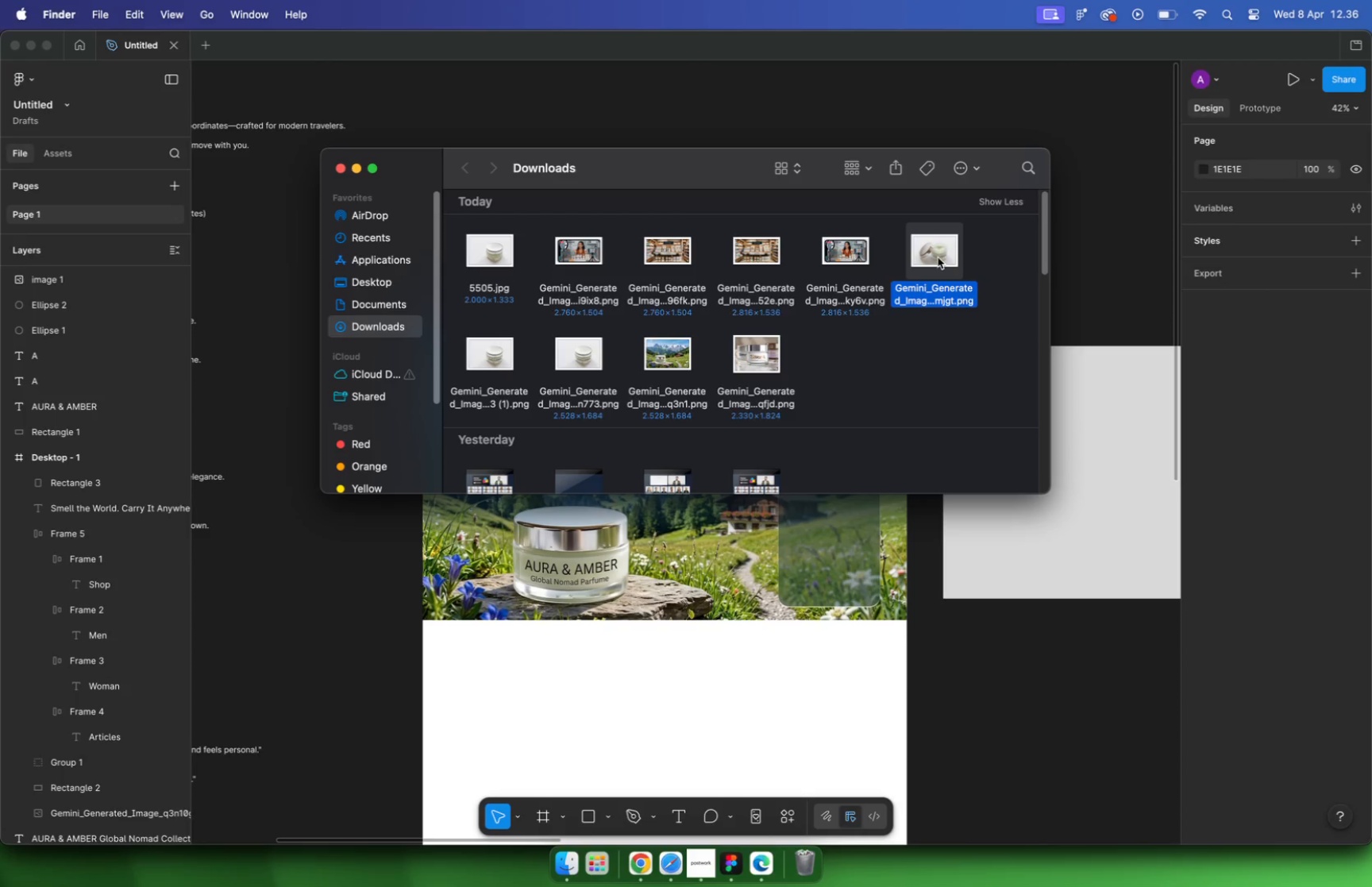 
left_click_drag(start_coordinate=[837, 410], to_coordinate=[869, 699])
 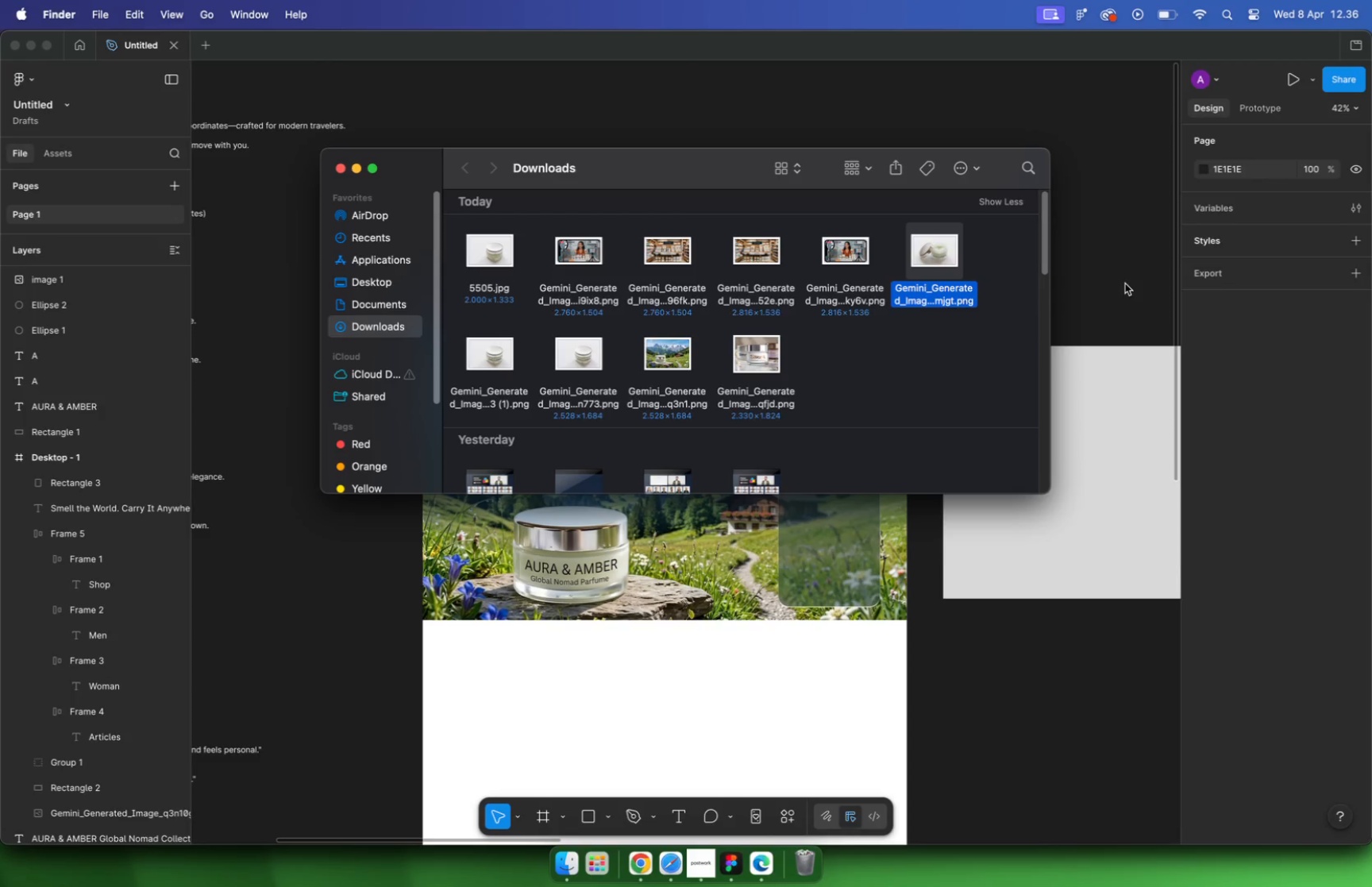 
hold_key(key=CommandLeft, duration=1.58)
left_click_drag(start_coordinate=[1037, 696], to_coordinate=[996, 700])
 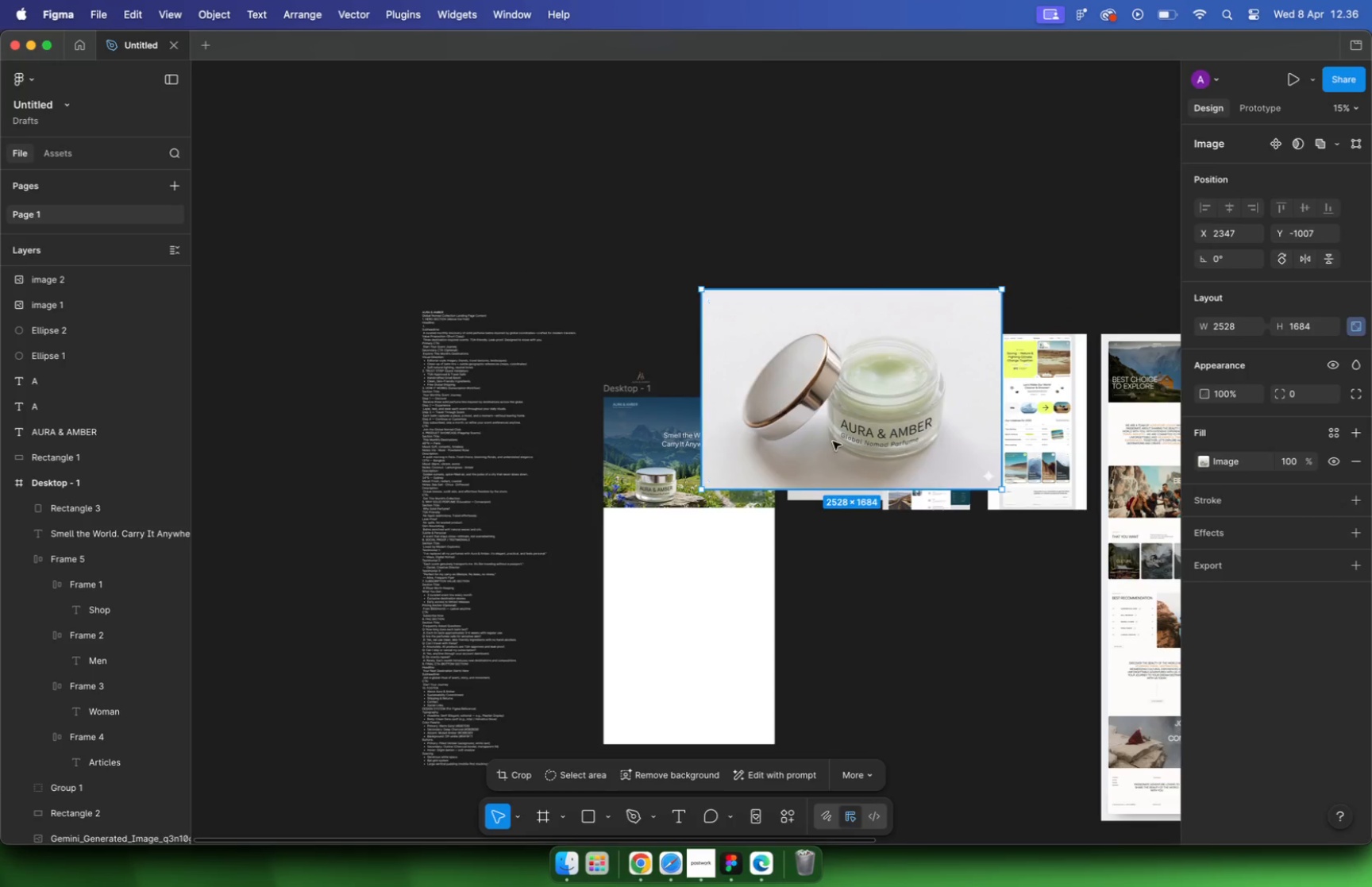 
hold_key(key=CommandLeft, duration=1.73)
 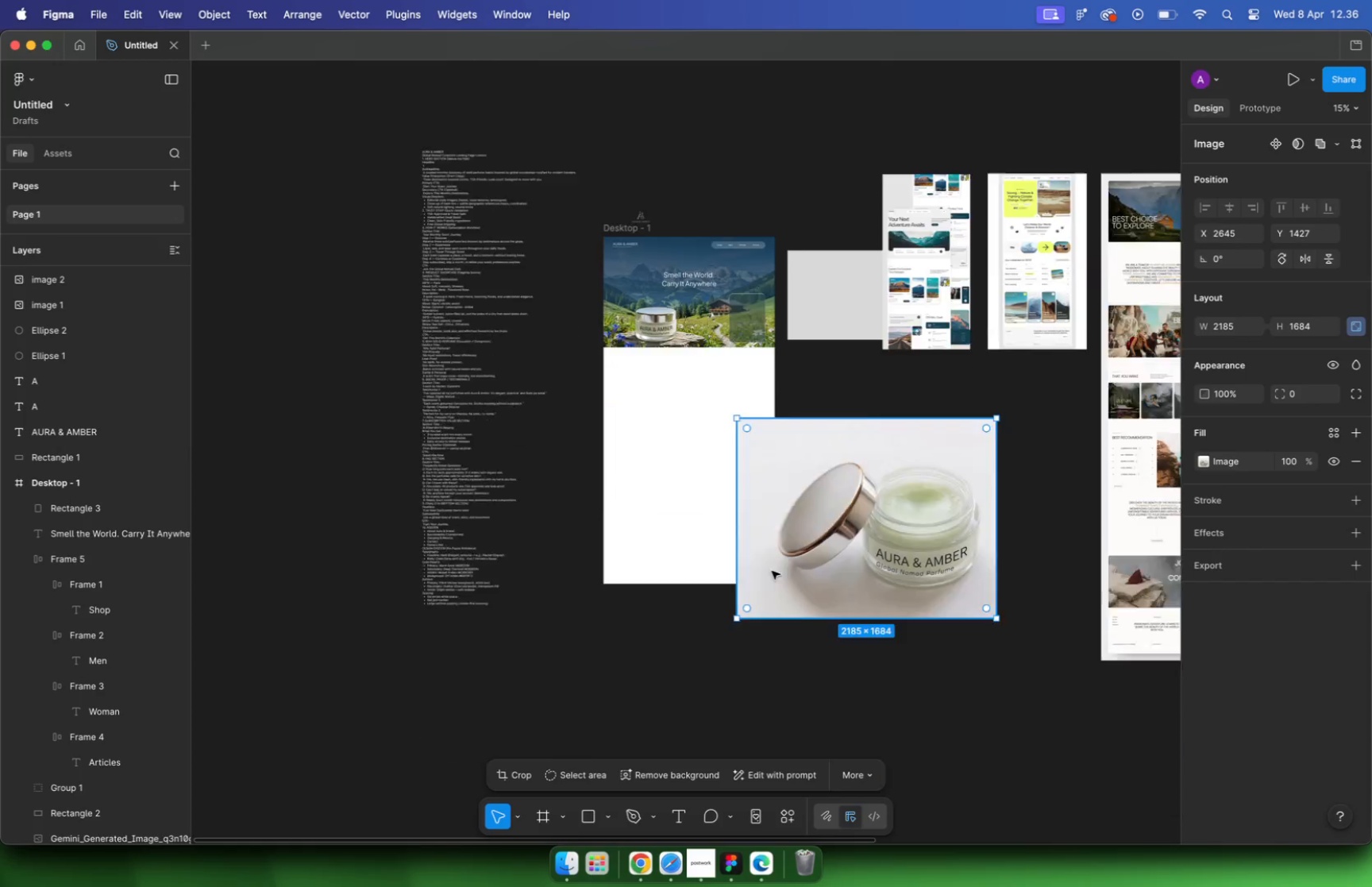 
scroll: coordinate [772, 571], scroll_direction: down, amount: 9.0
 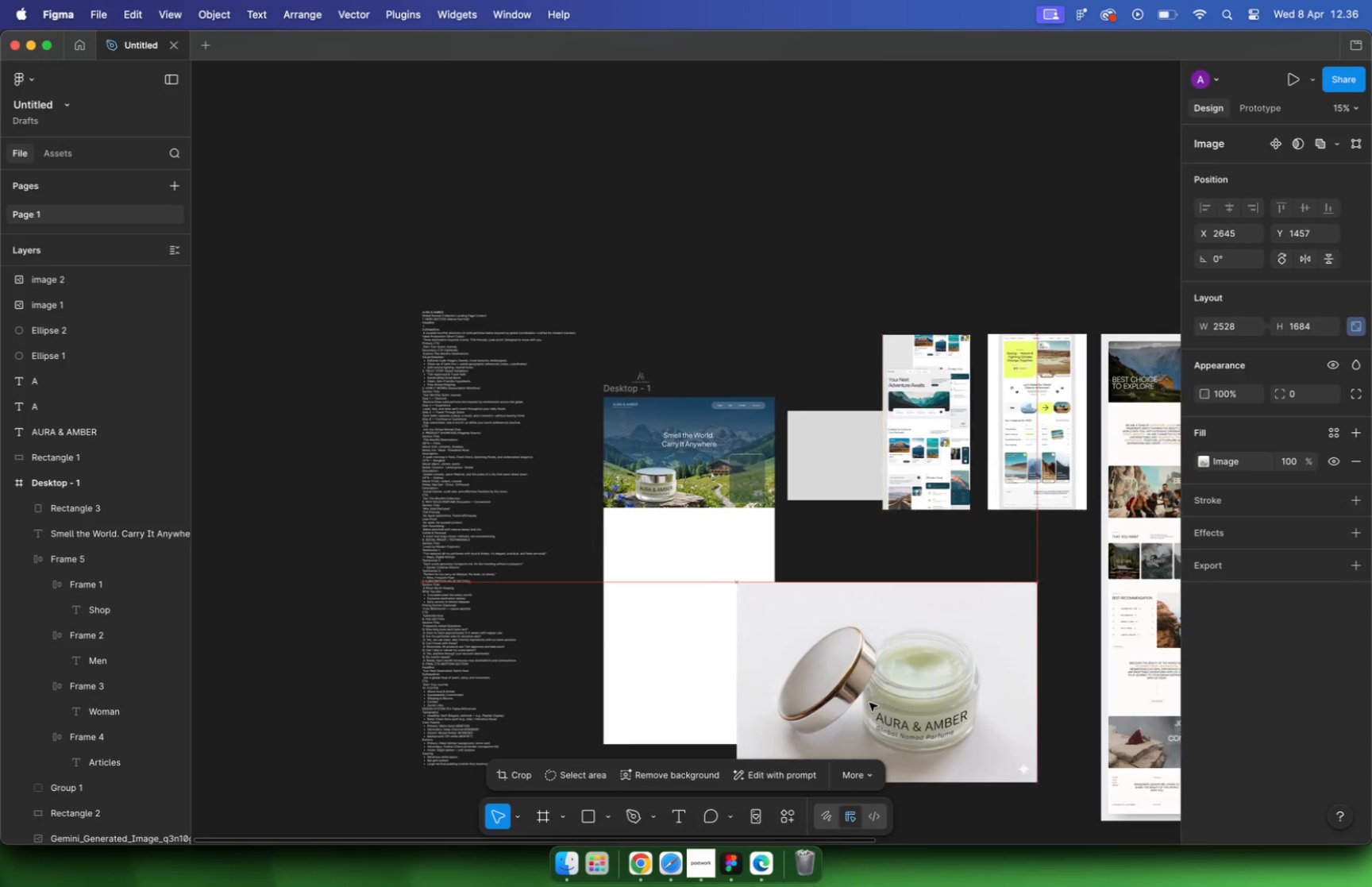 
left_click_drag(start_coordinate=[734, 472], to_coordinate=[768, 473])
 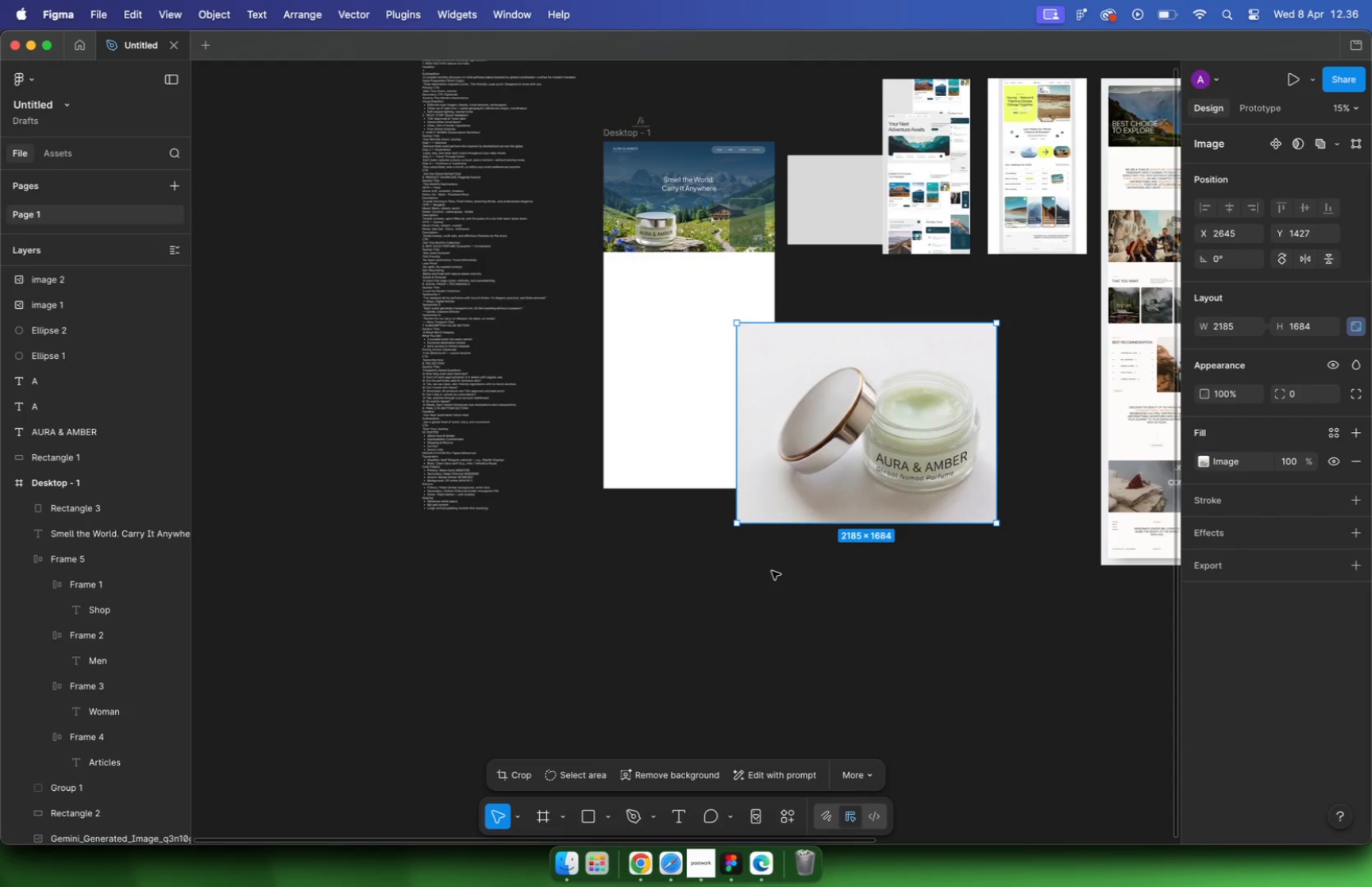 
left_click_drag(start_coordinate=[900, 324], to_coordinate=[900, 353])
 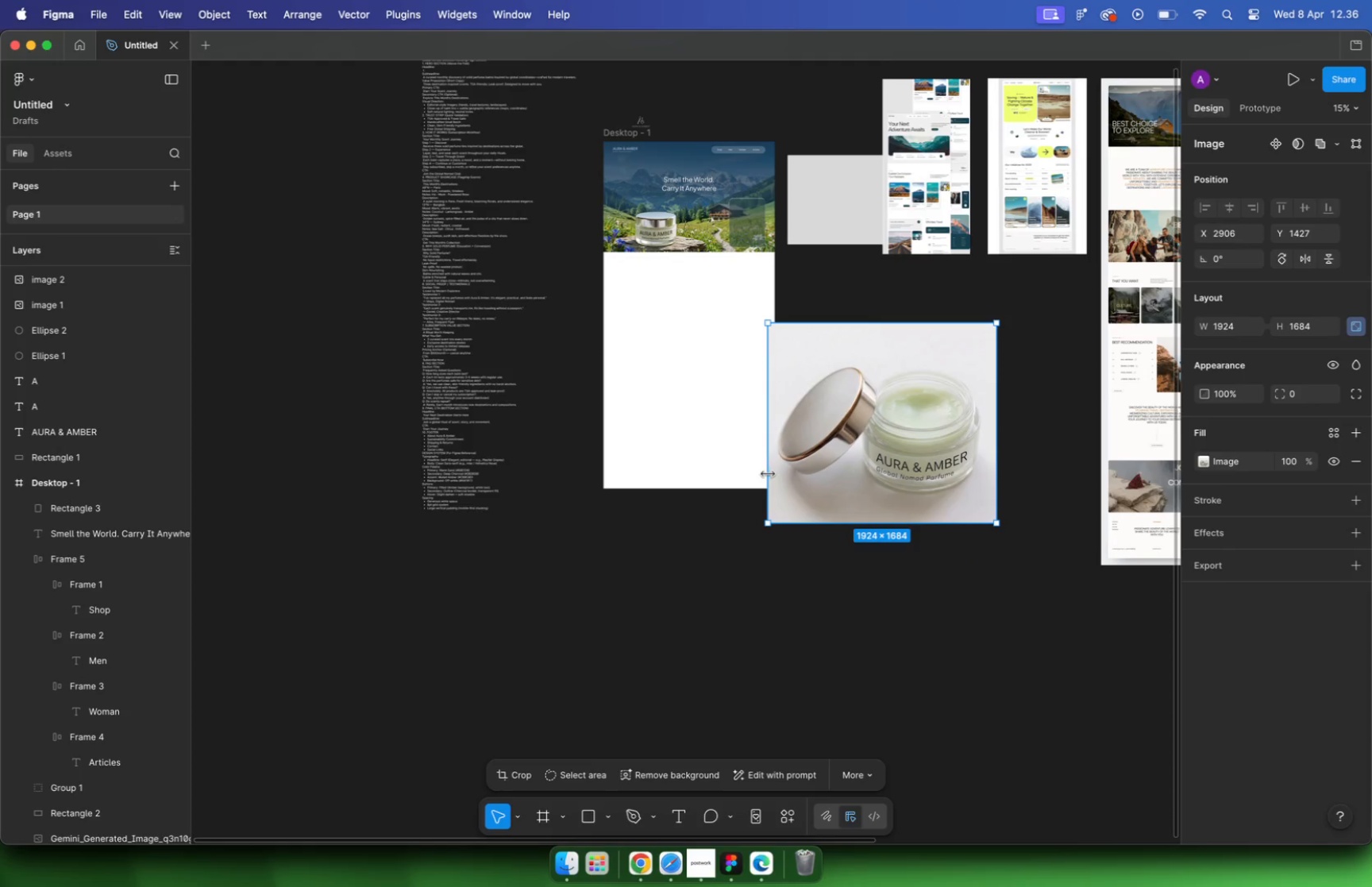 
hold_key(key=CommandLeft, duration=0.84)
 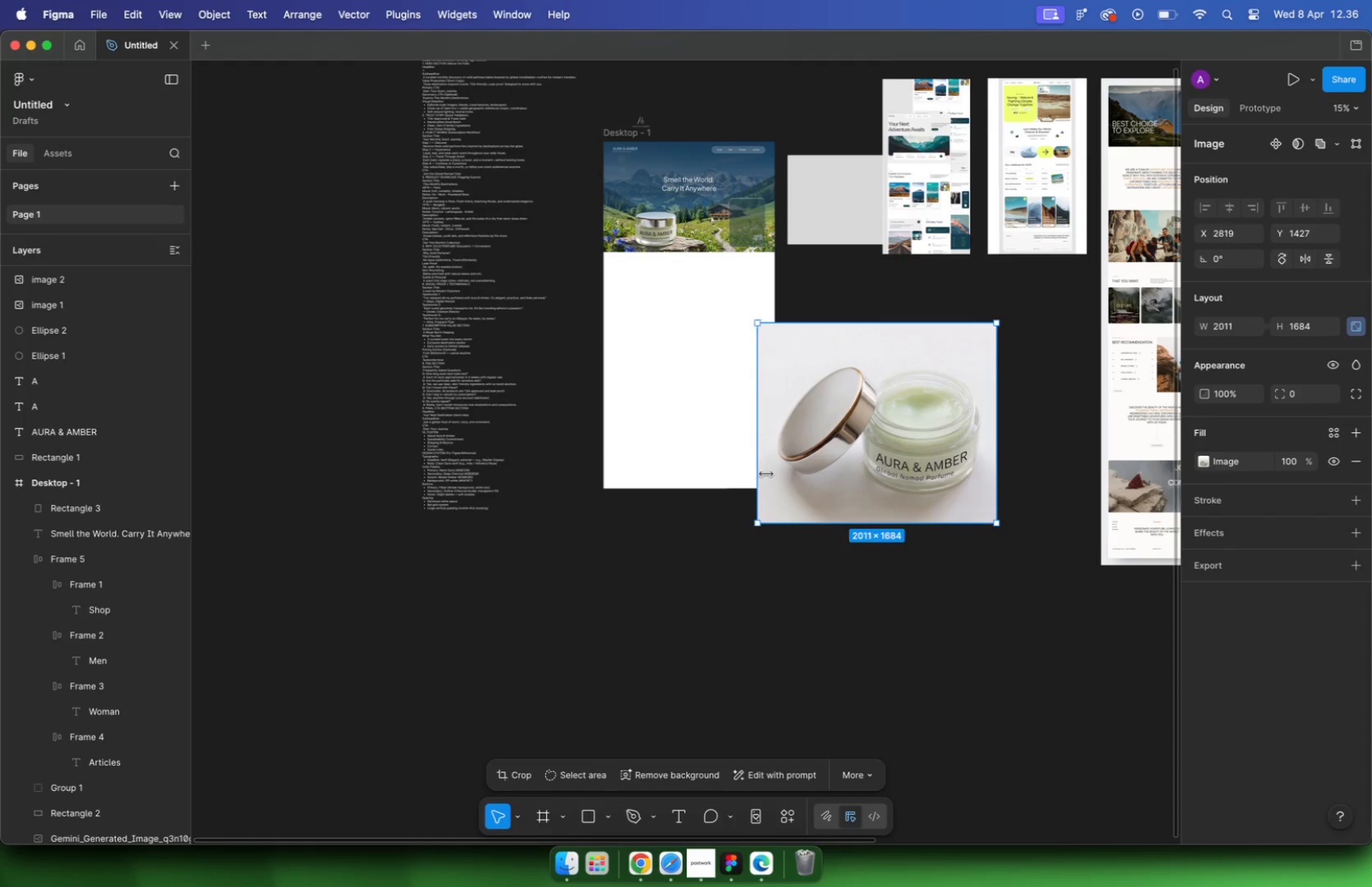 
hold_key(key=CommandLeft, duration=2.01)
scroll: coordinate [886, 499], scroll_direction: up, amount: 10.0
 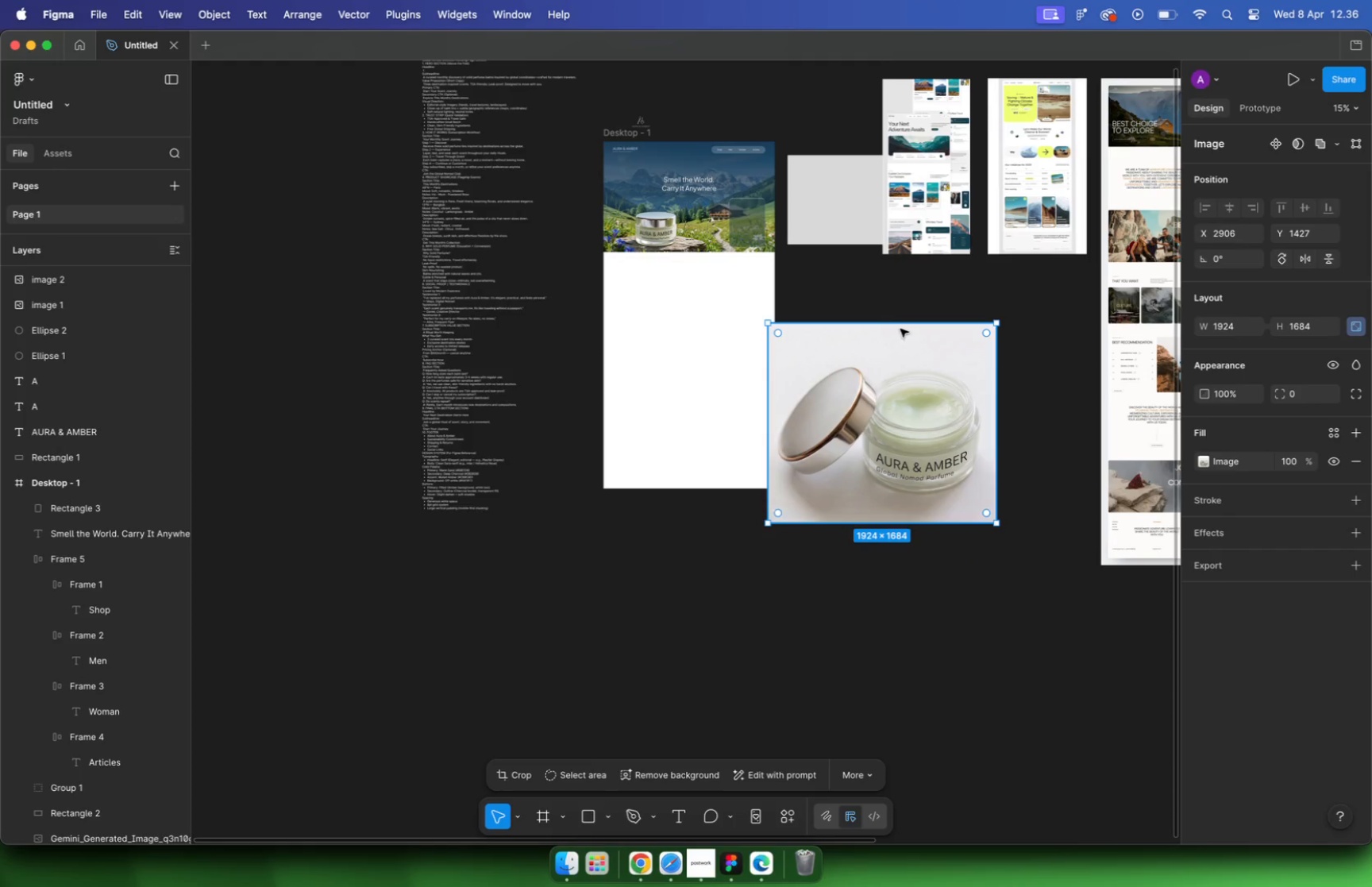 
left_click_drag(start_coordinate=[903, 546], to_coordinate=[900, 511])
 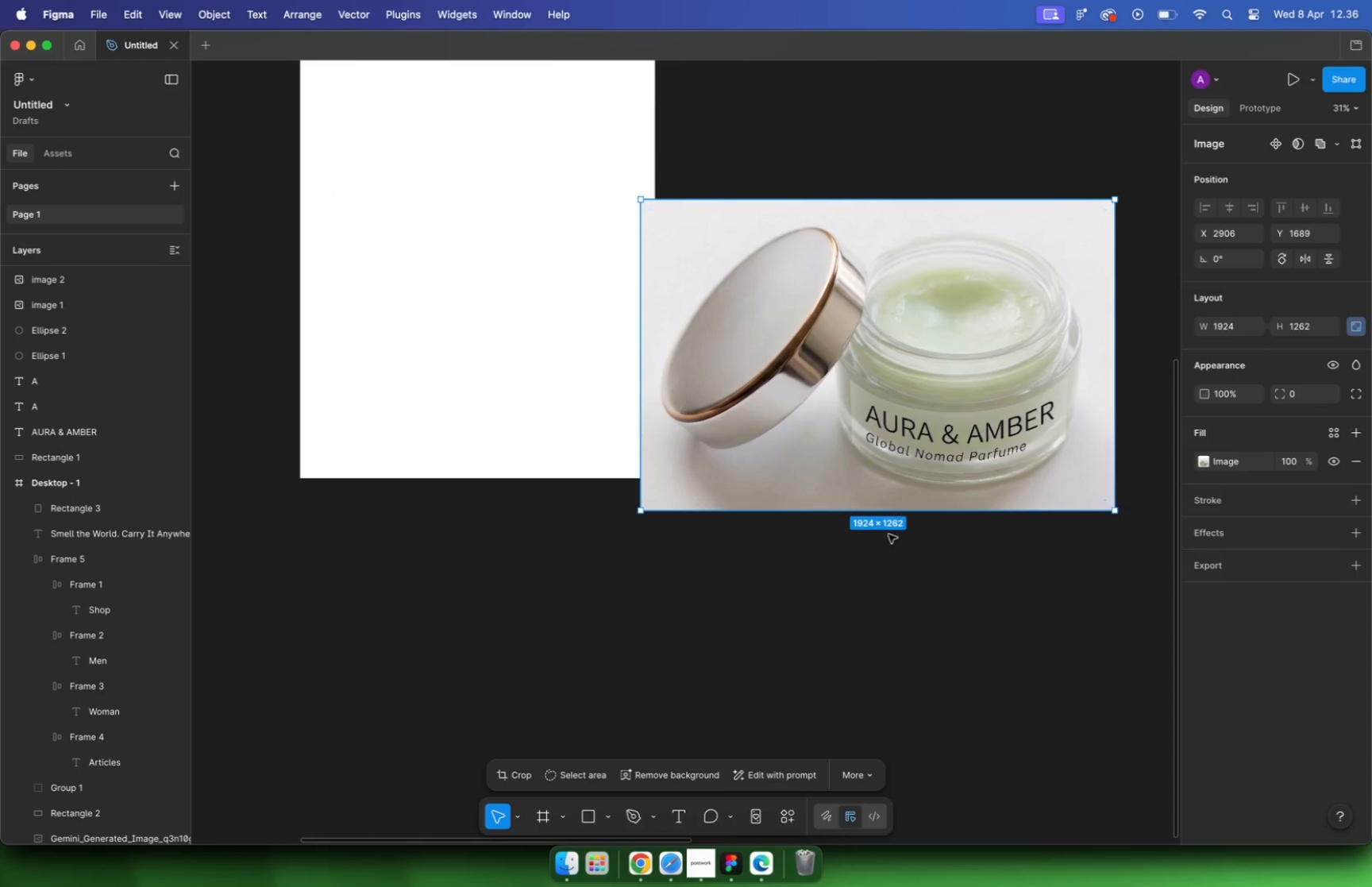 
double_click([870, 453])
 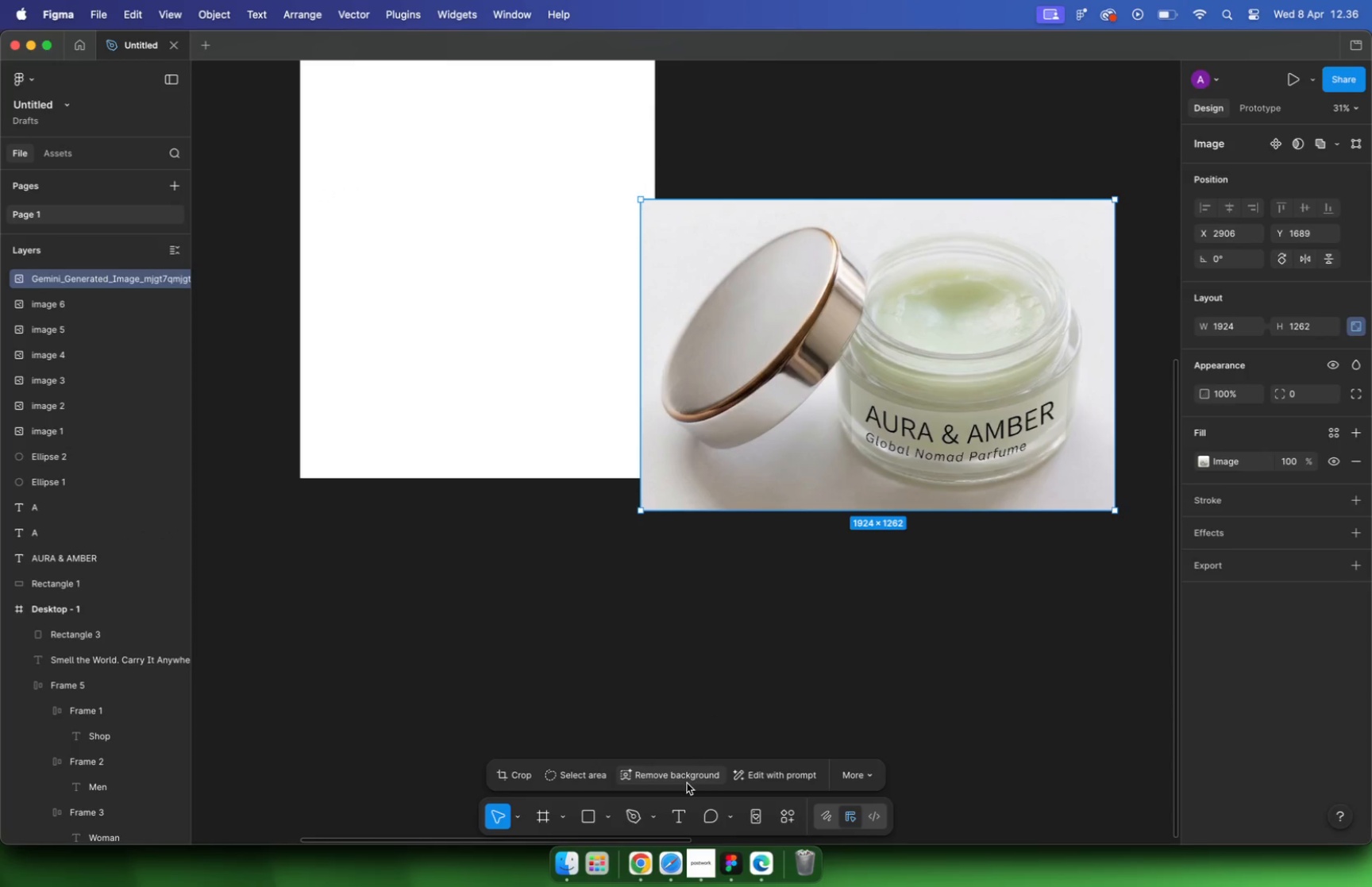 
left_click([687, 779])
 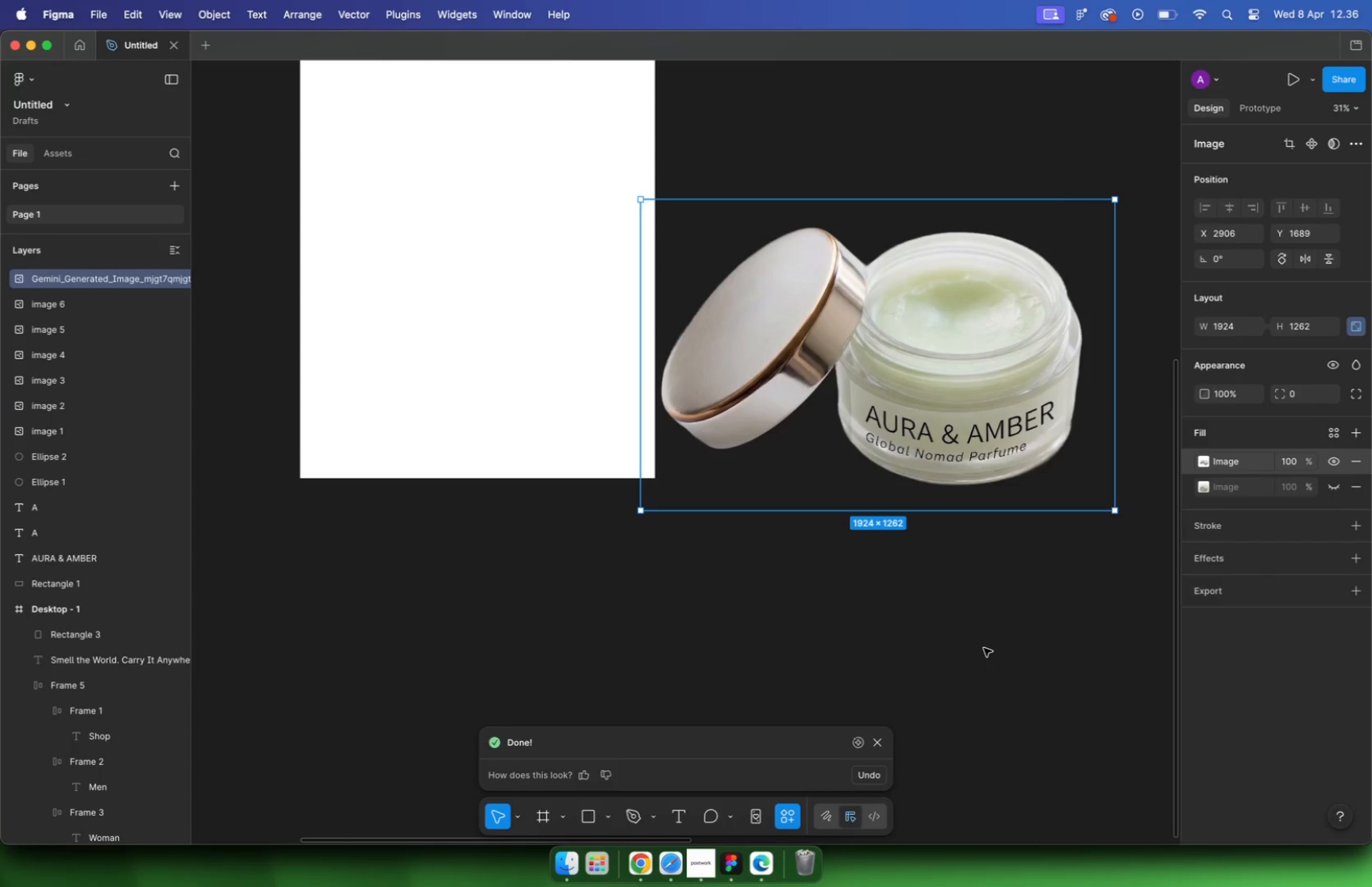 
wait(16.52)
 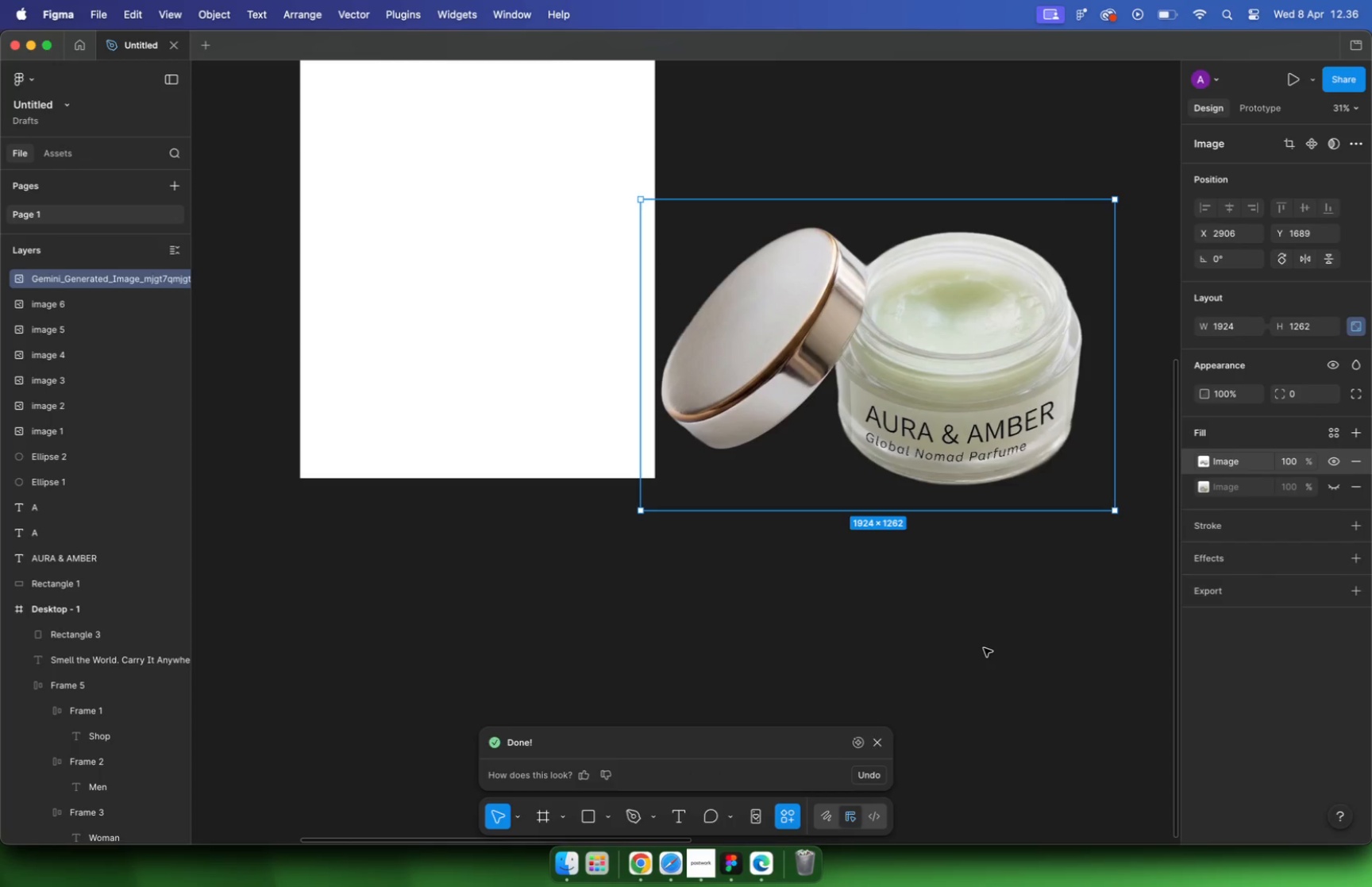 
left_click_drag(start_coordinate=[1114, 345], to_coordinate=[1085, 342])
 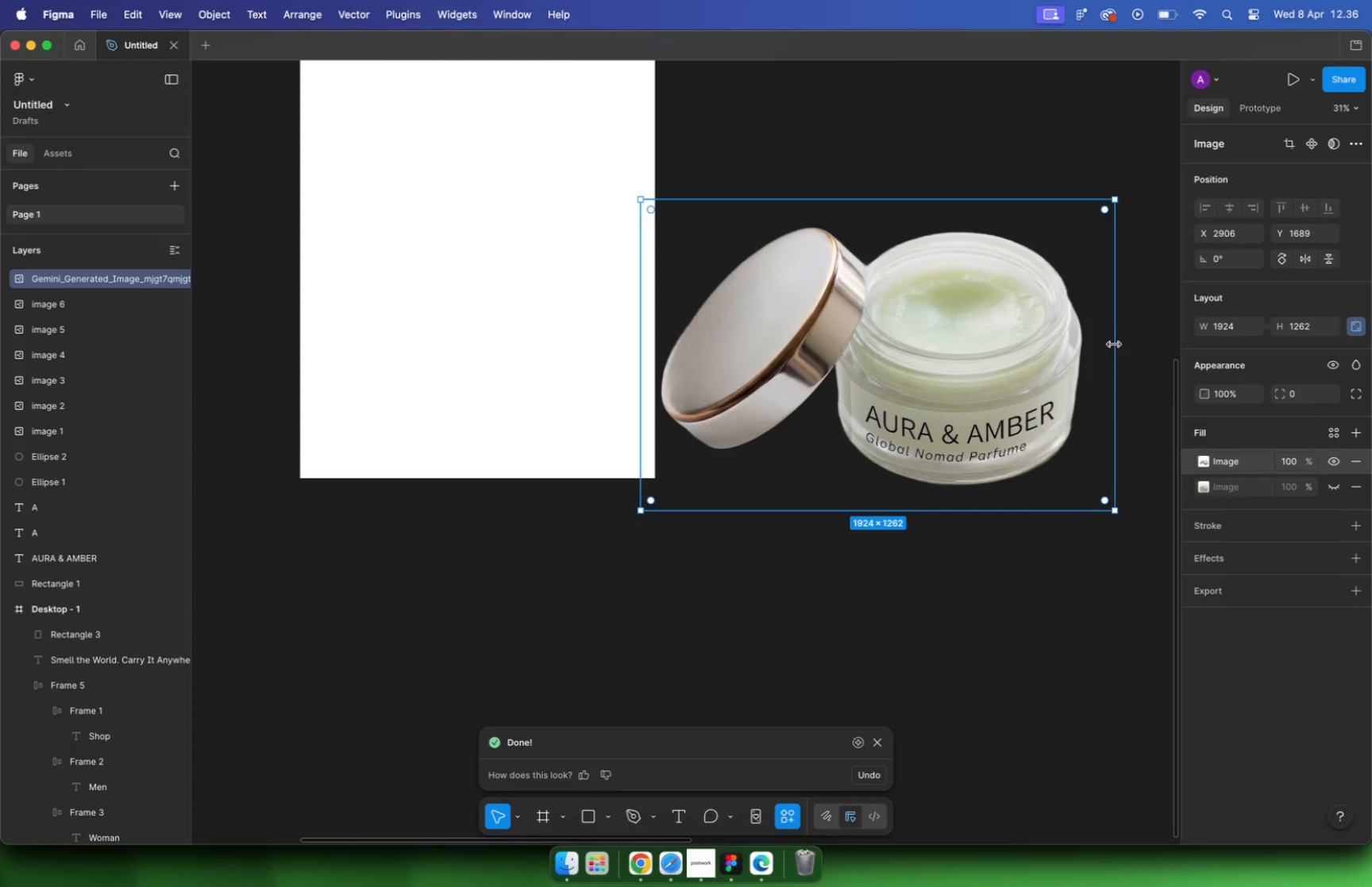 
hold_key(key=CommandLeft, duration=1.82)
 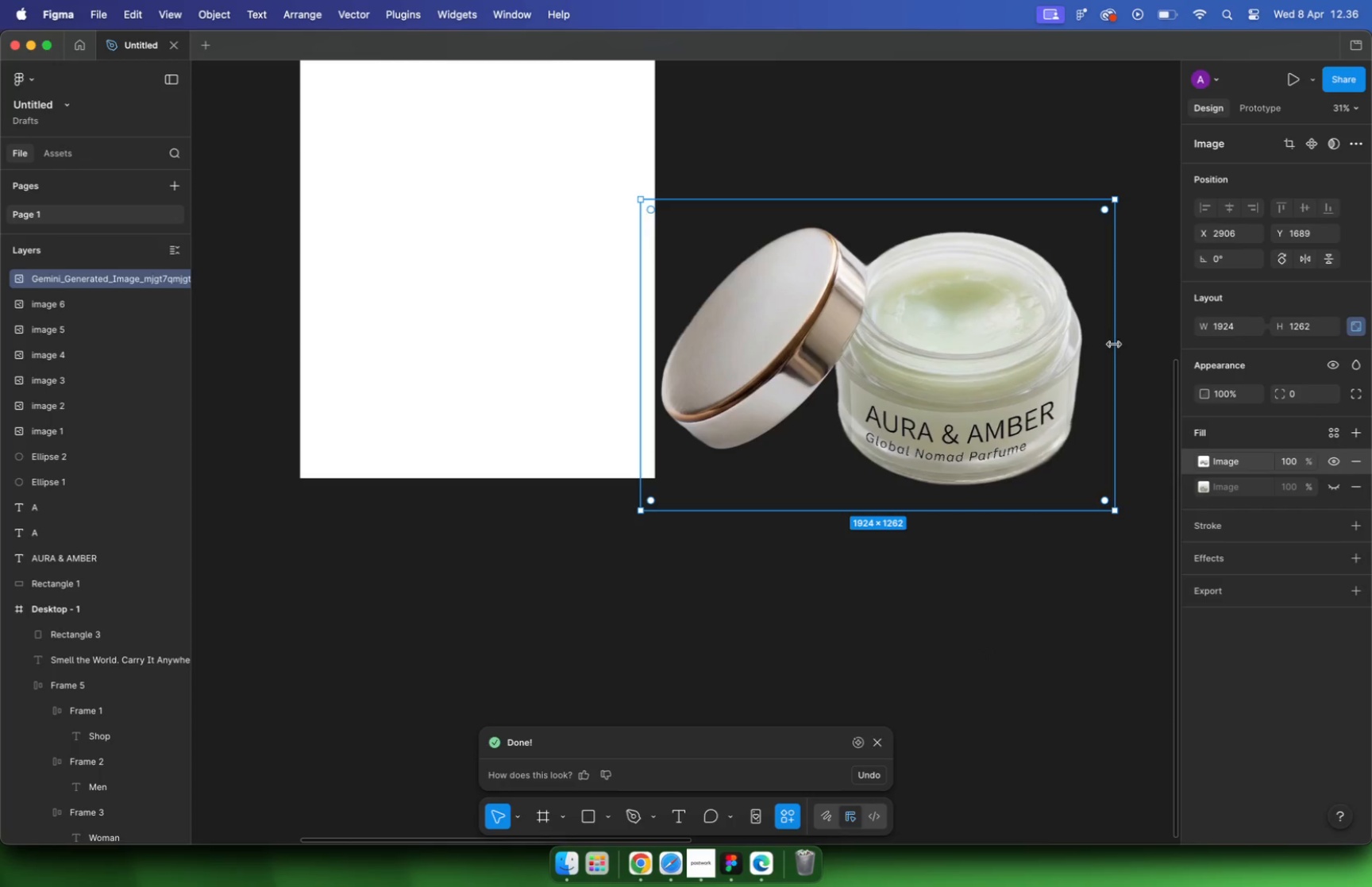 
left_click_drag(start_coordinate=[642, 382], to_coordinate=[660, 387])
 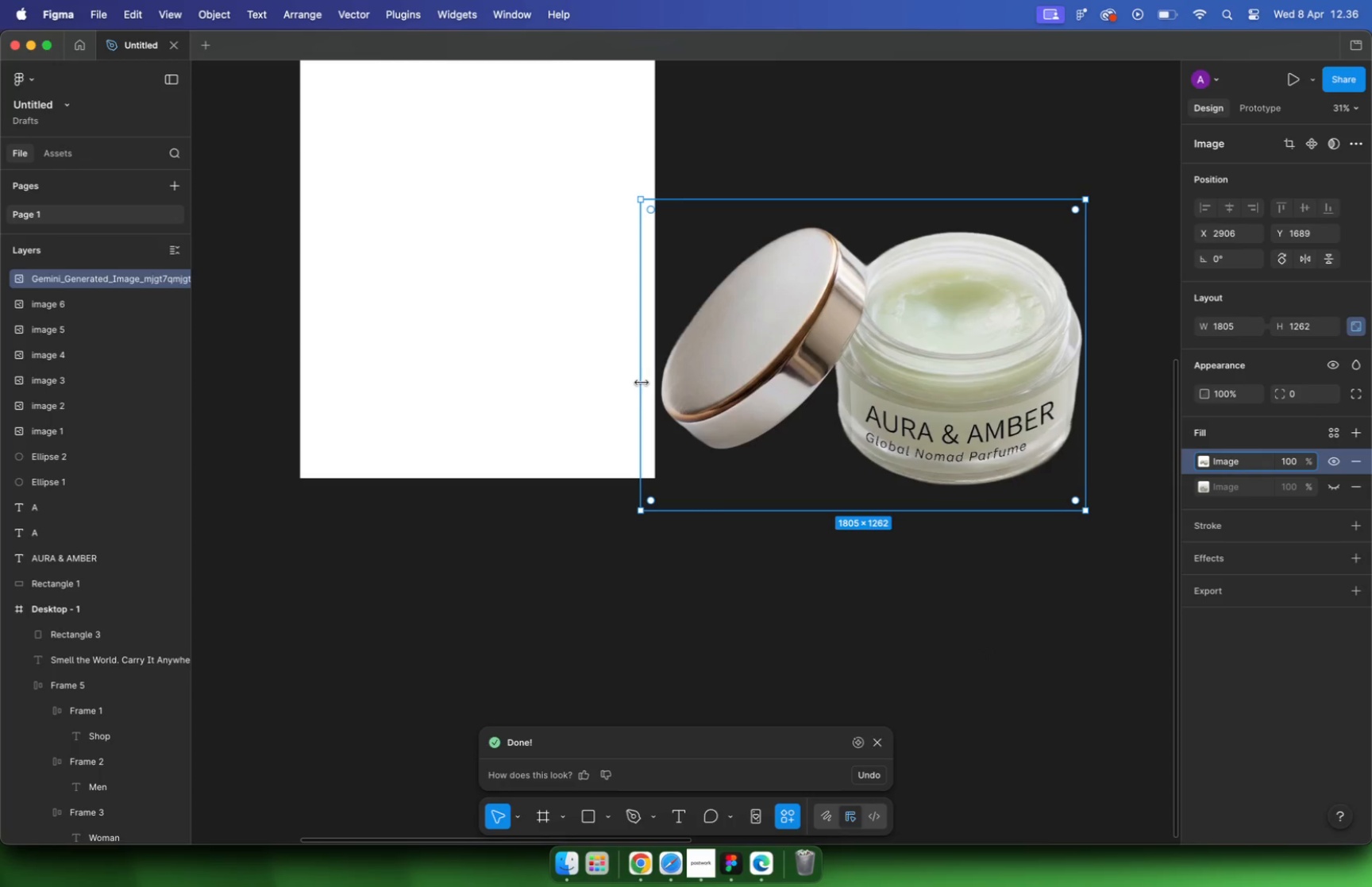 
hold_key(key=CommandLeft, duration=1.9)
 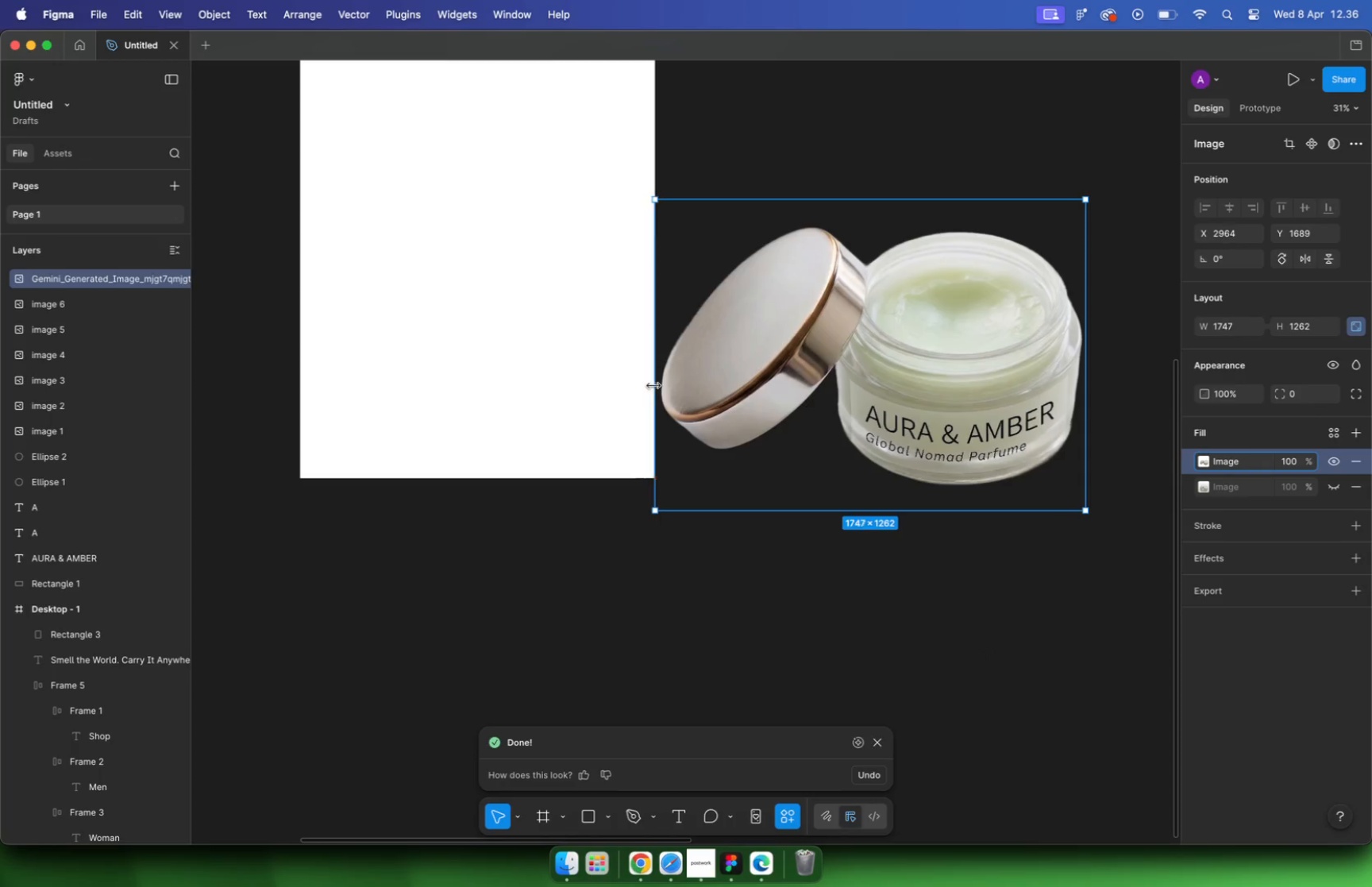 
left_click_drag(start_coordinate=[870, 202], to_coordinate=[871, 226])
 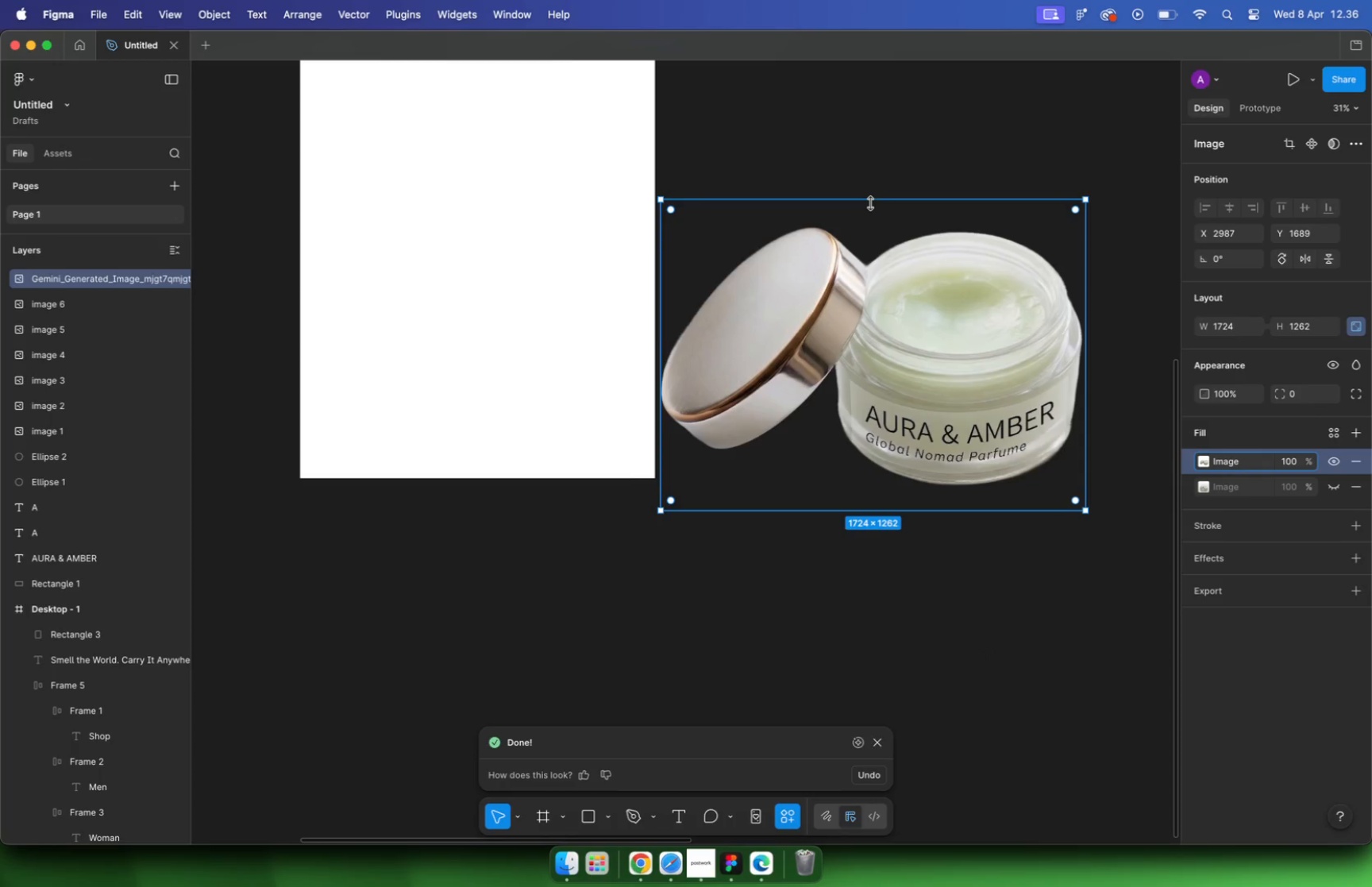 
hold_key(key=CommandLeft, duration=1.76)
 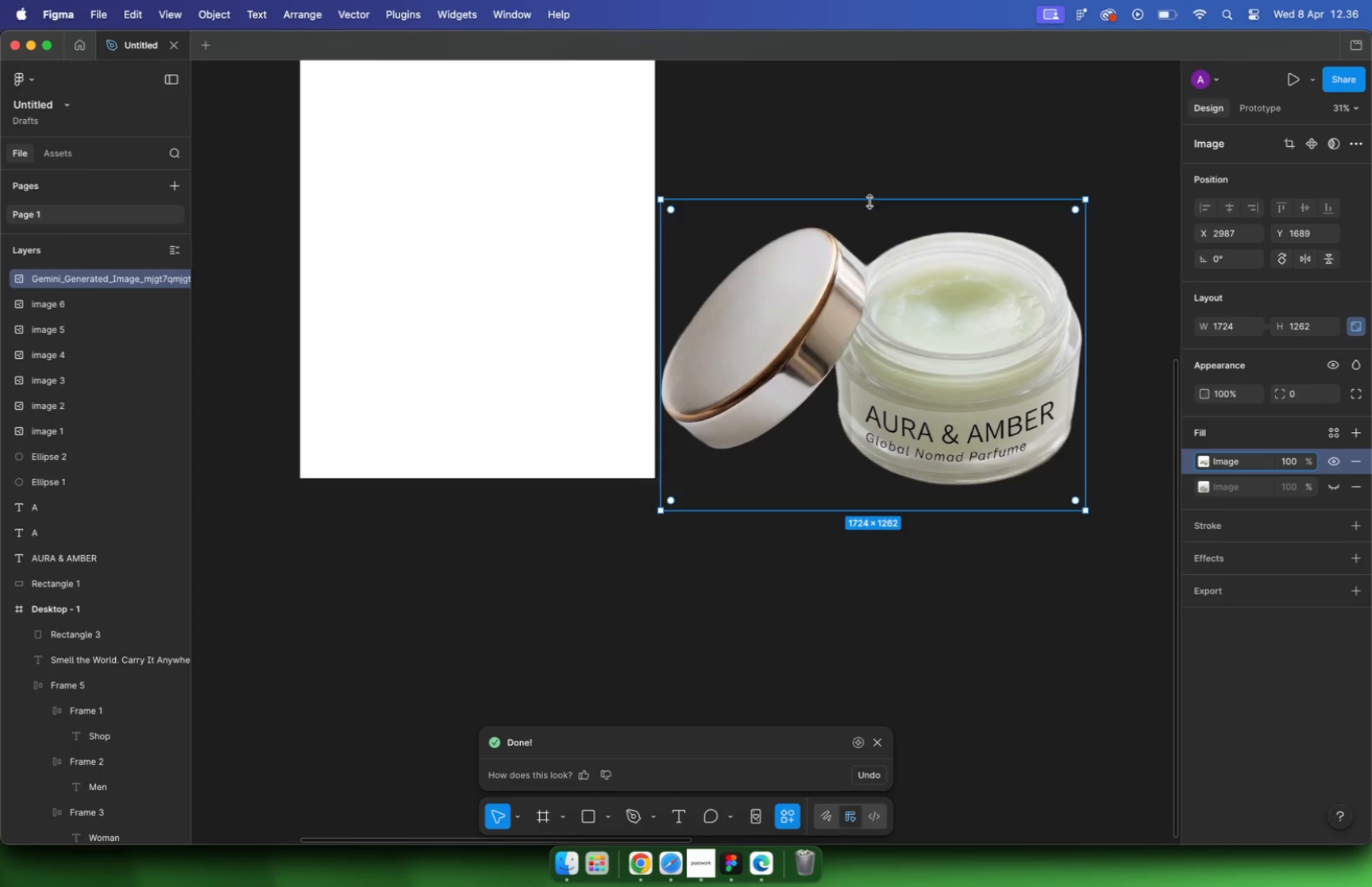 
left_click_drag(start_coordinate=[921, 512], to_coordinate=[922, 486])
 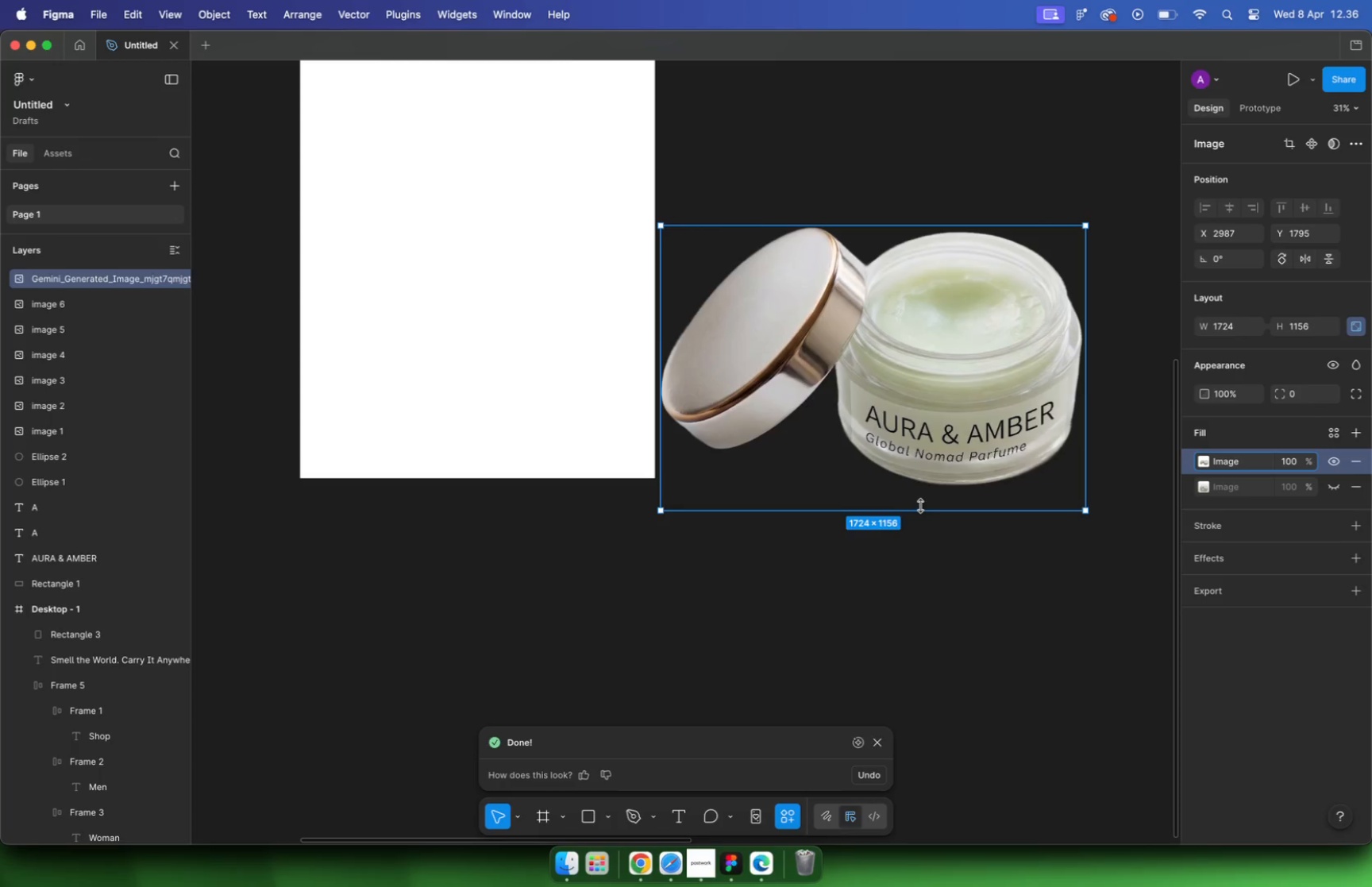 
hold_key(key=CommandLeft, duration=2.08)
 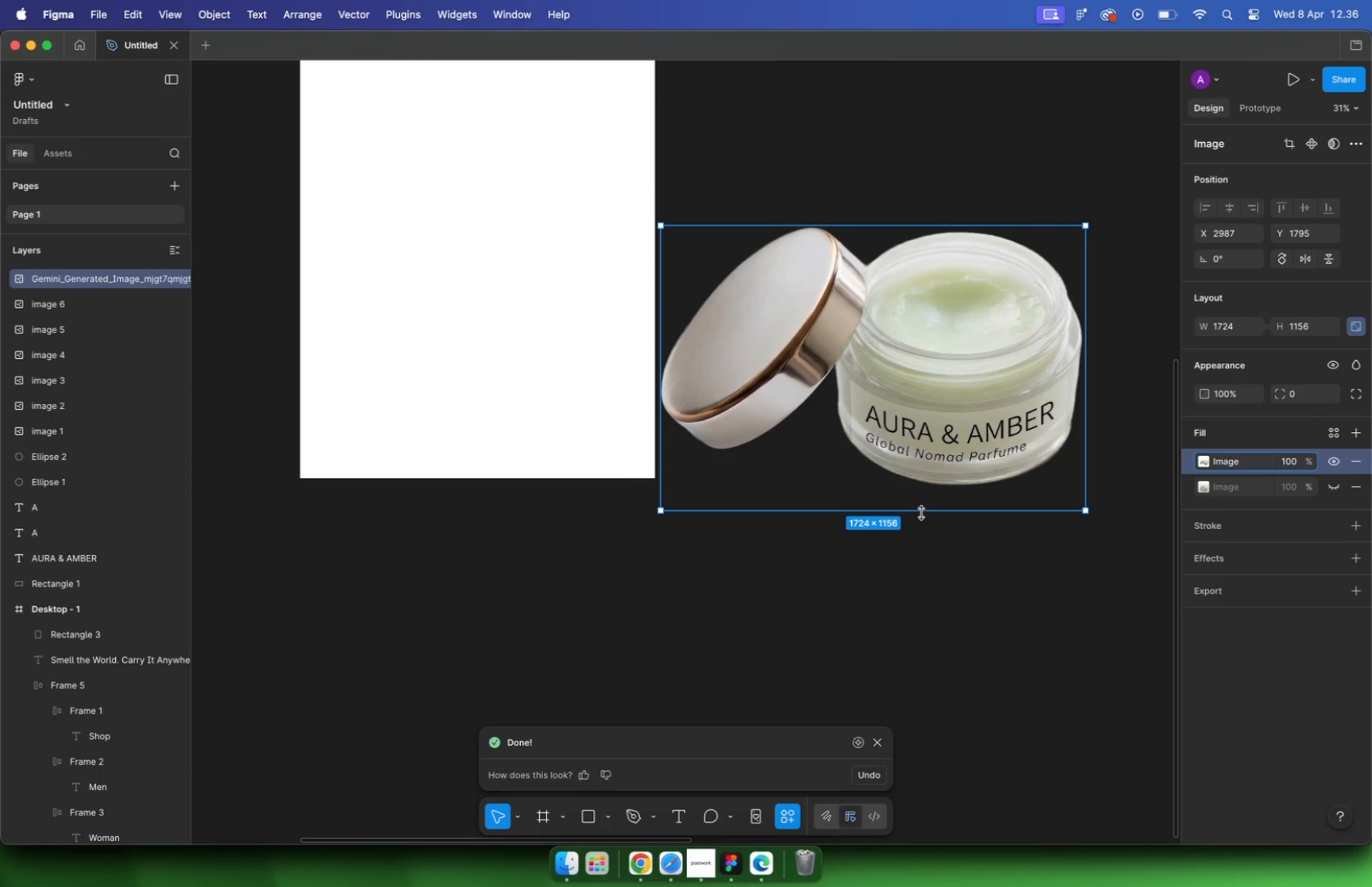 
hold_key(key=CommandLeft, duration=1.44)
 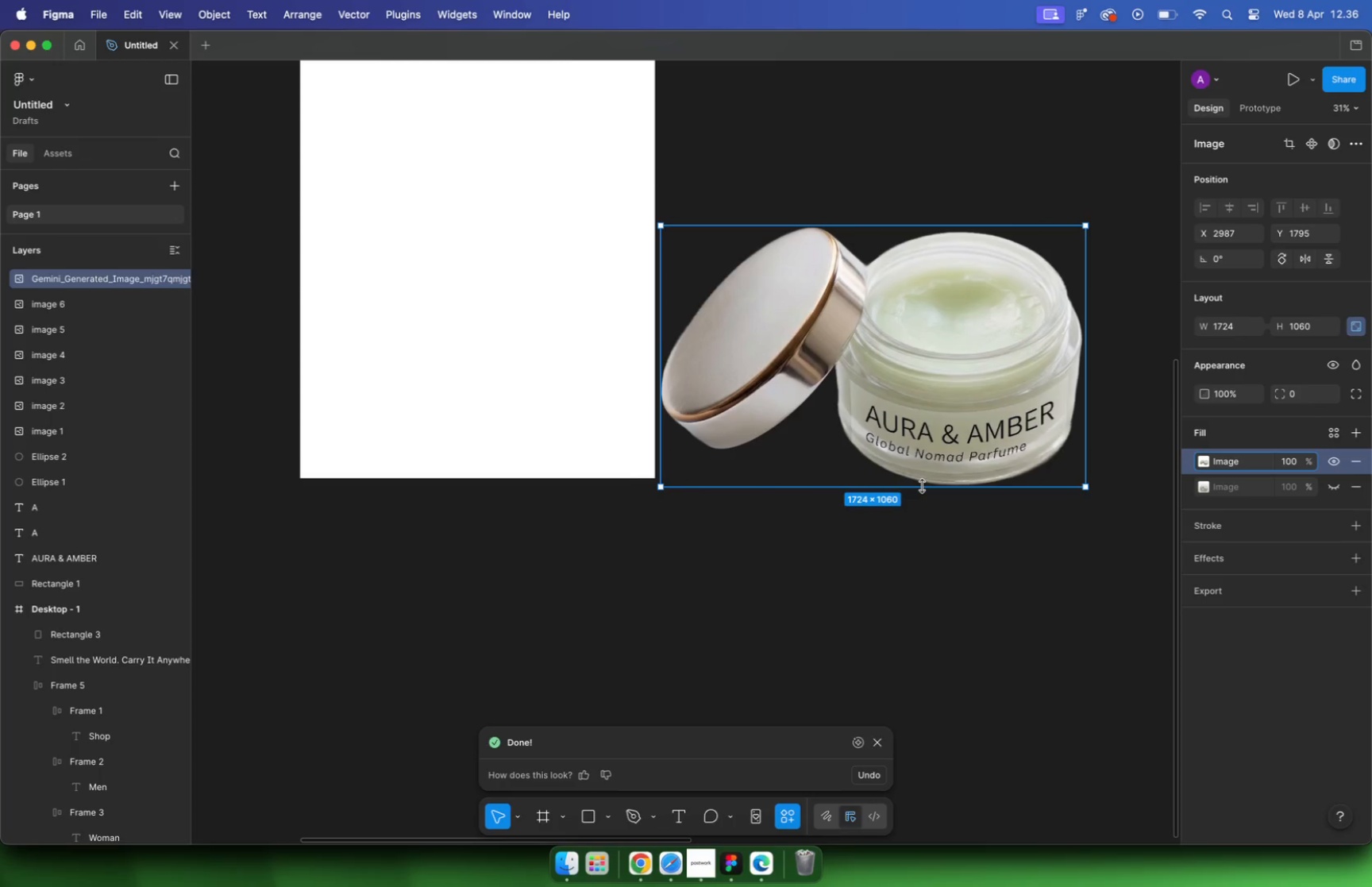 
left_click([946, 497])
 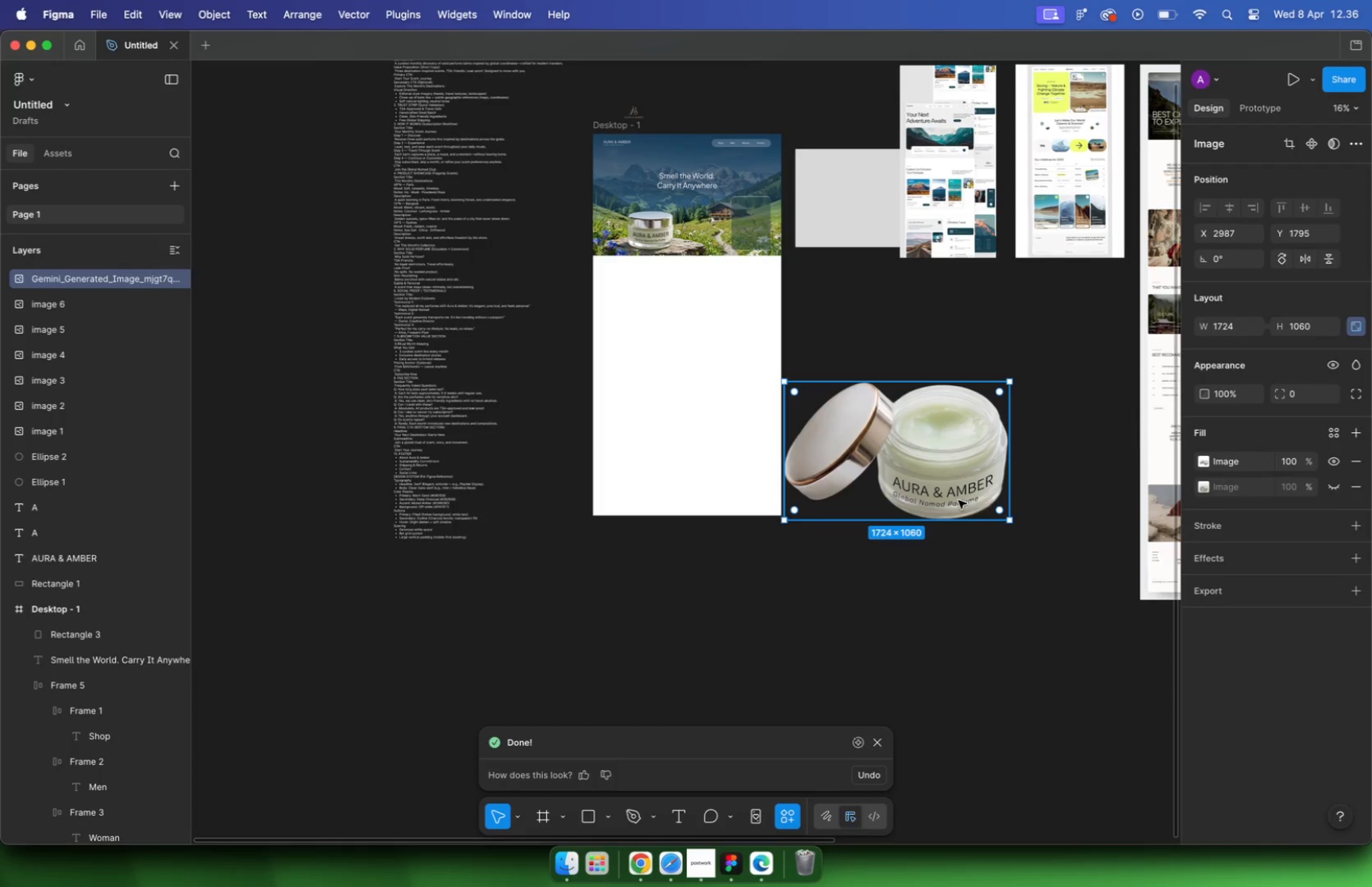 
scroll: coordinate [921, 532], scroll_direction: down, amount: 12.0
 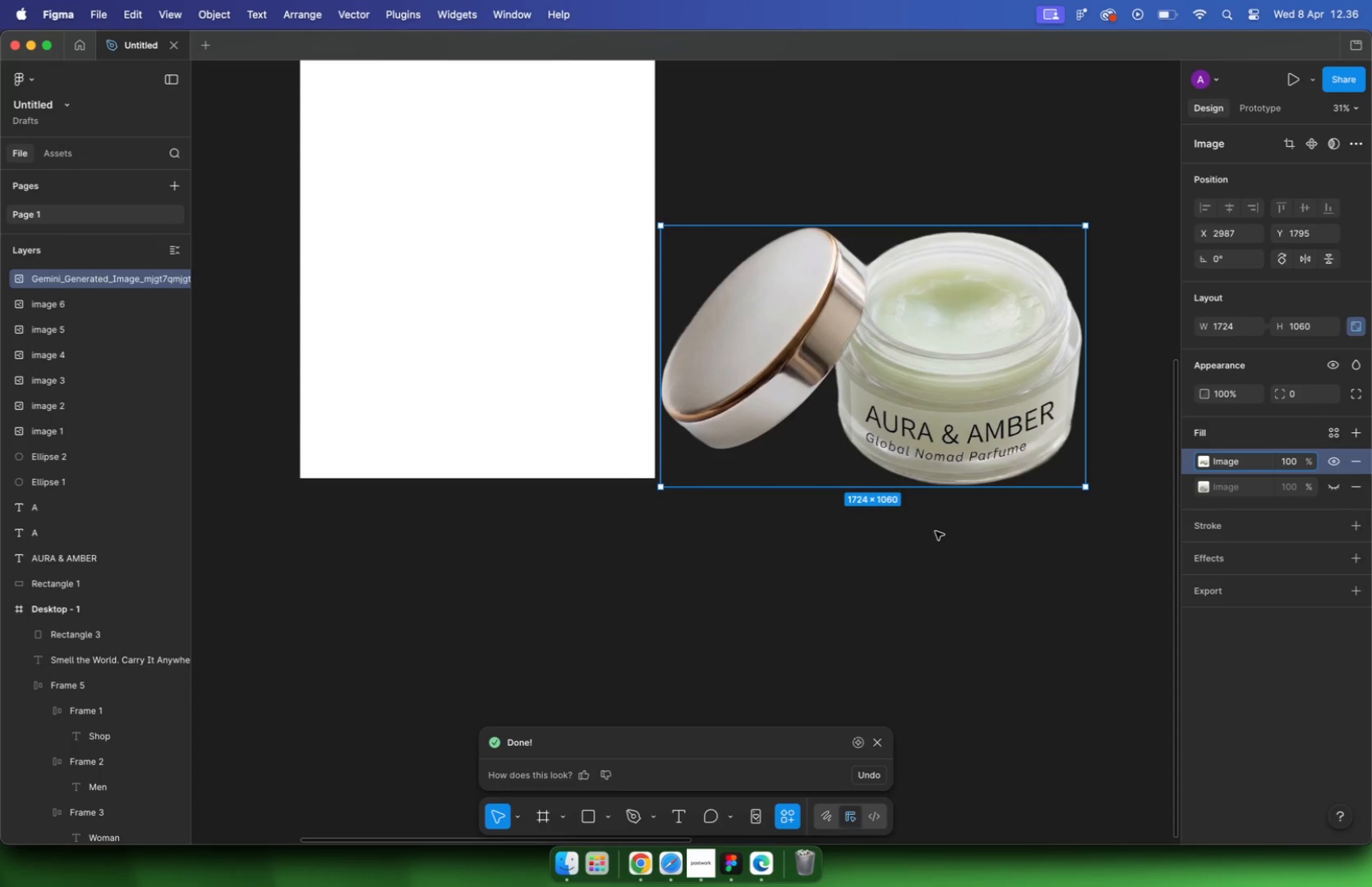 
left_click_drag(start_coordinate=[1012, 521], to_coordinate=[830, 414])
 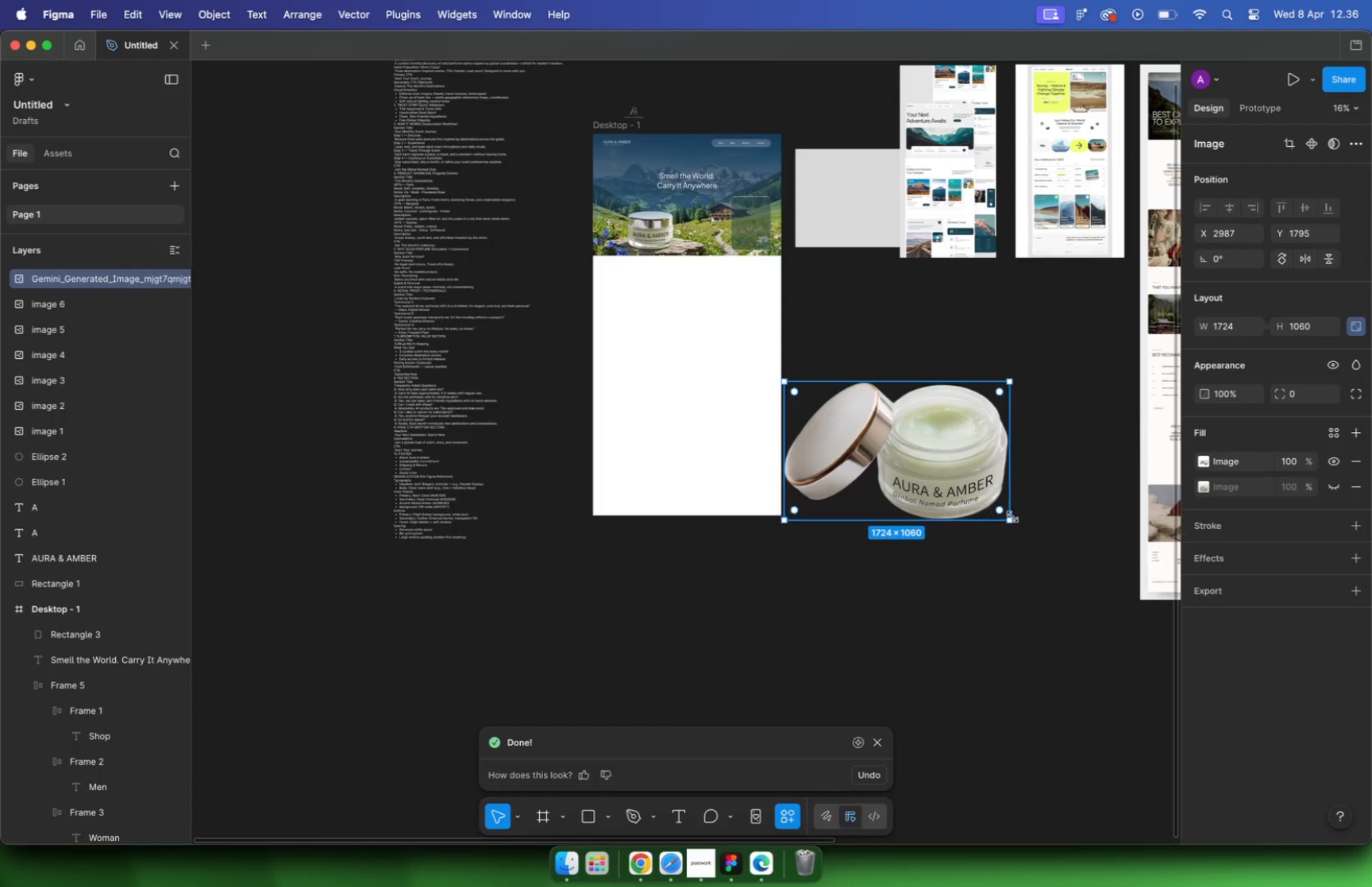 
hold_key(key=ShiftLeft, duration=1.12)
 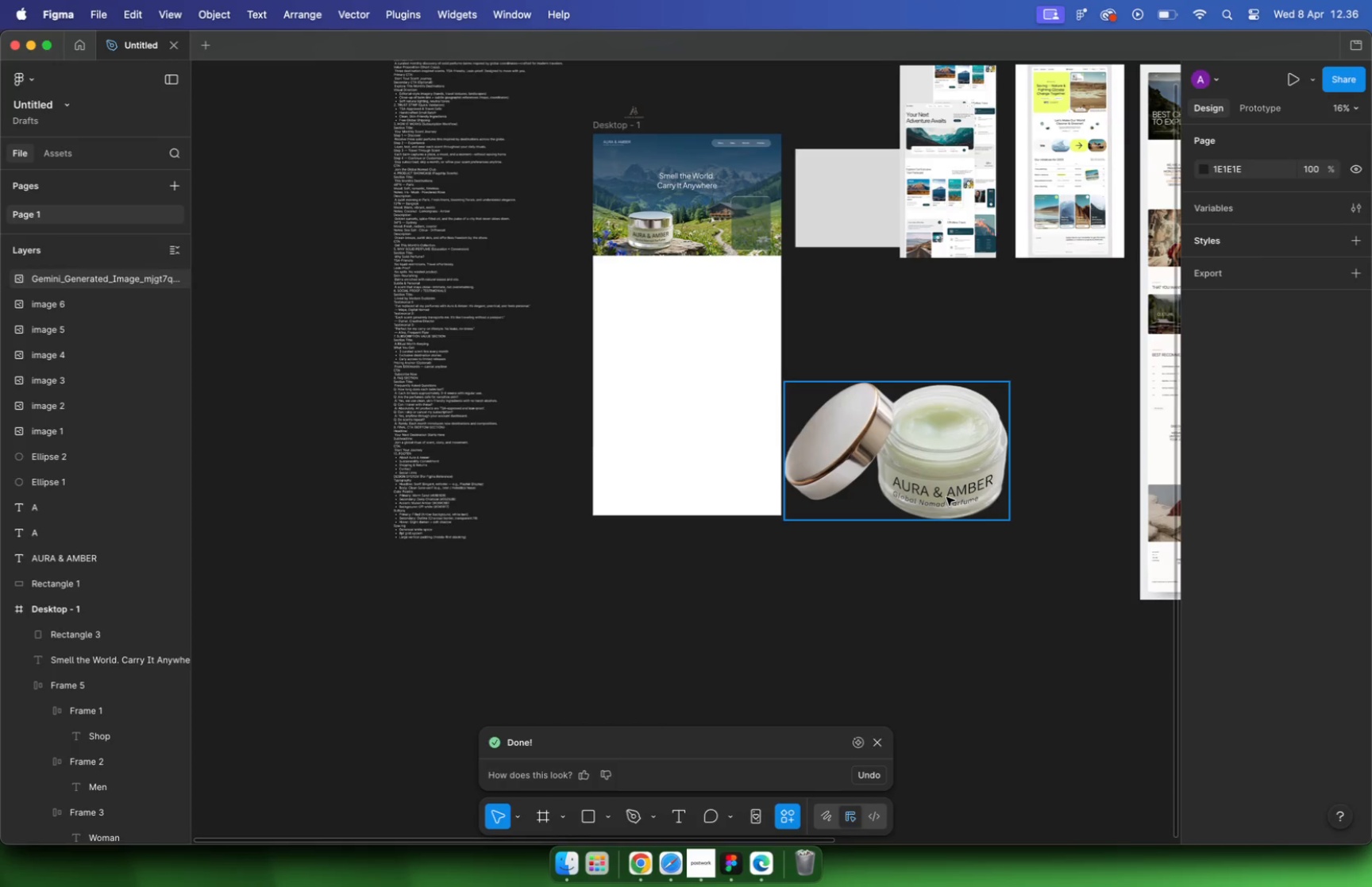 
left_click_drag(start_coordinate=[815, 395], to_coordinate=[738, 233])
 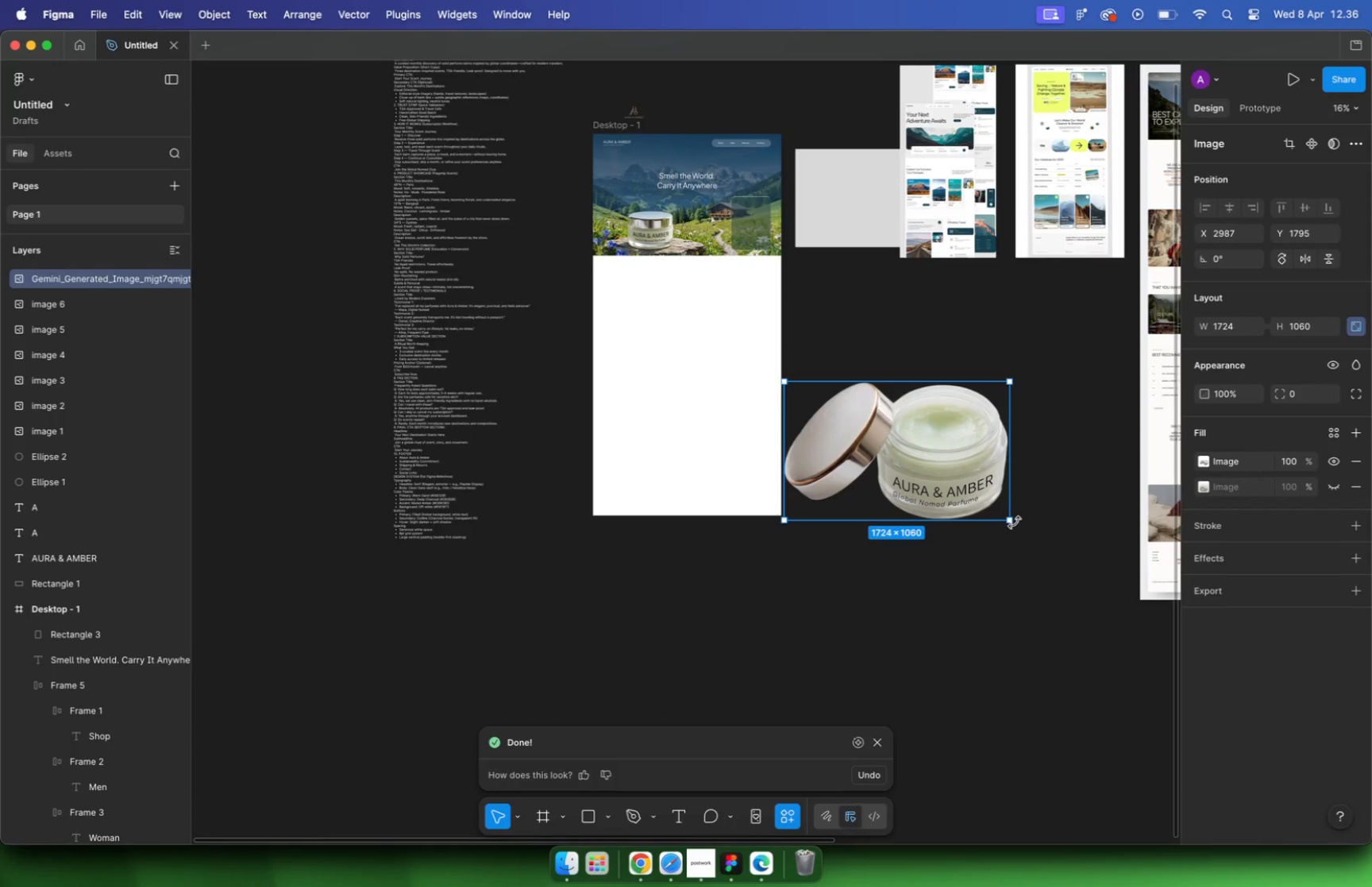 
hold_key(key=CommandLeft, duration=2.48)
scroll: coordinate [724, 356], scroll_direction: up, amount: 47.0
 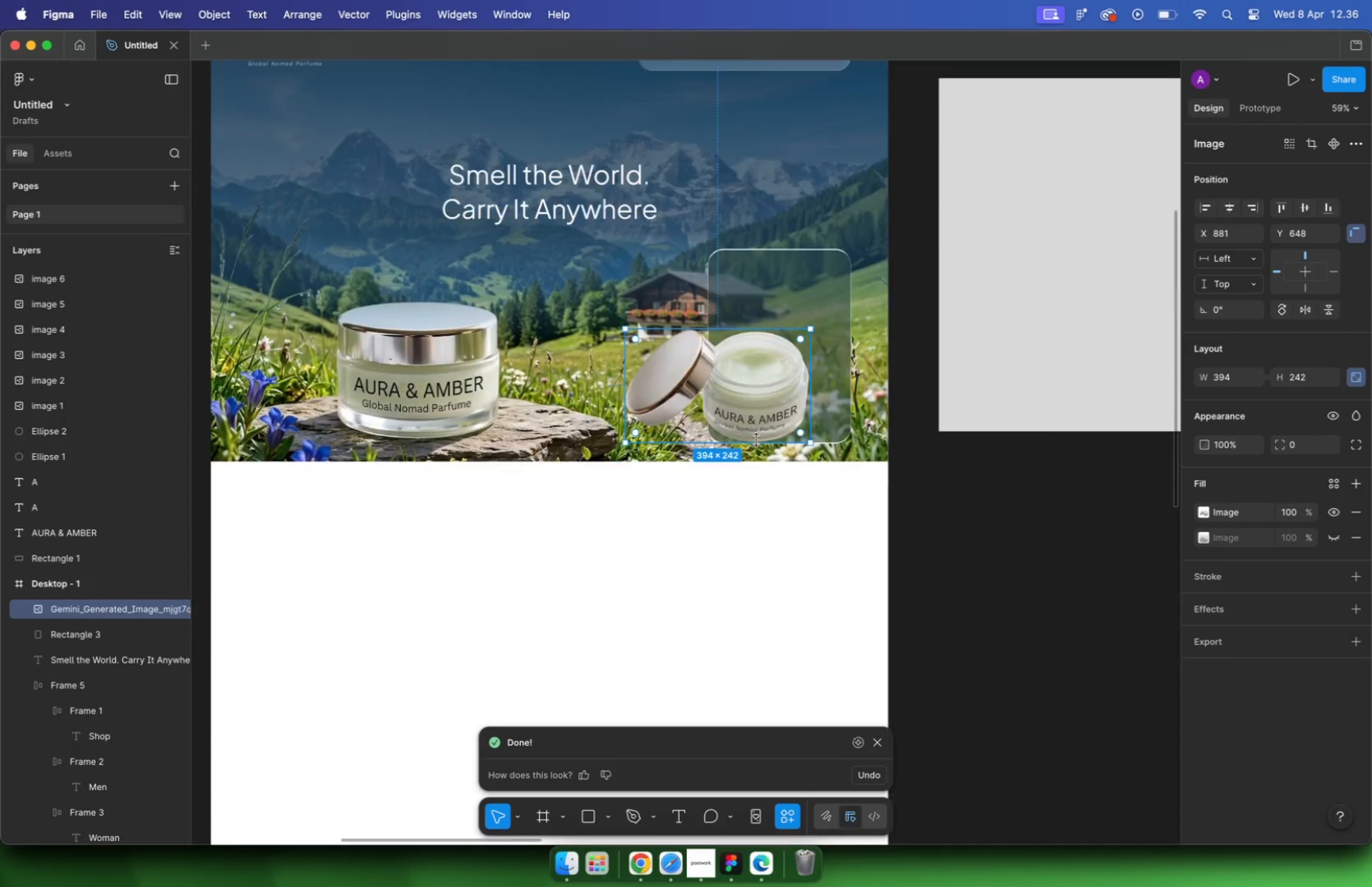 
left_click_drag(start_coordinate=[363, 397], to_coordinate=[570, 551])
 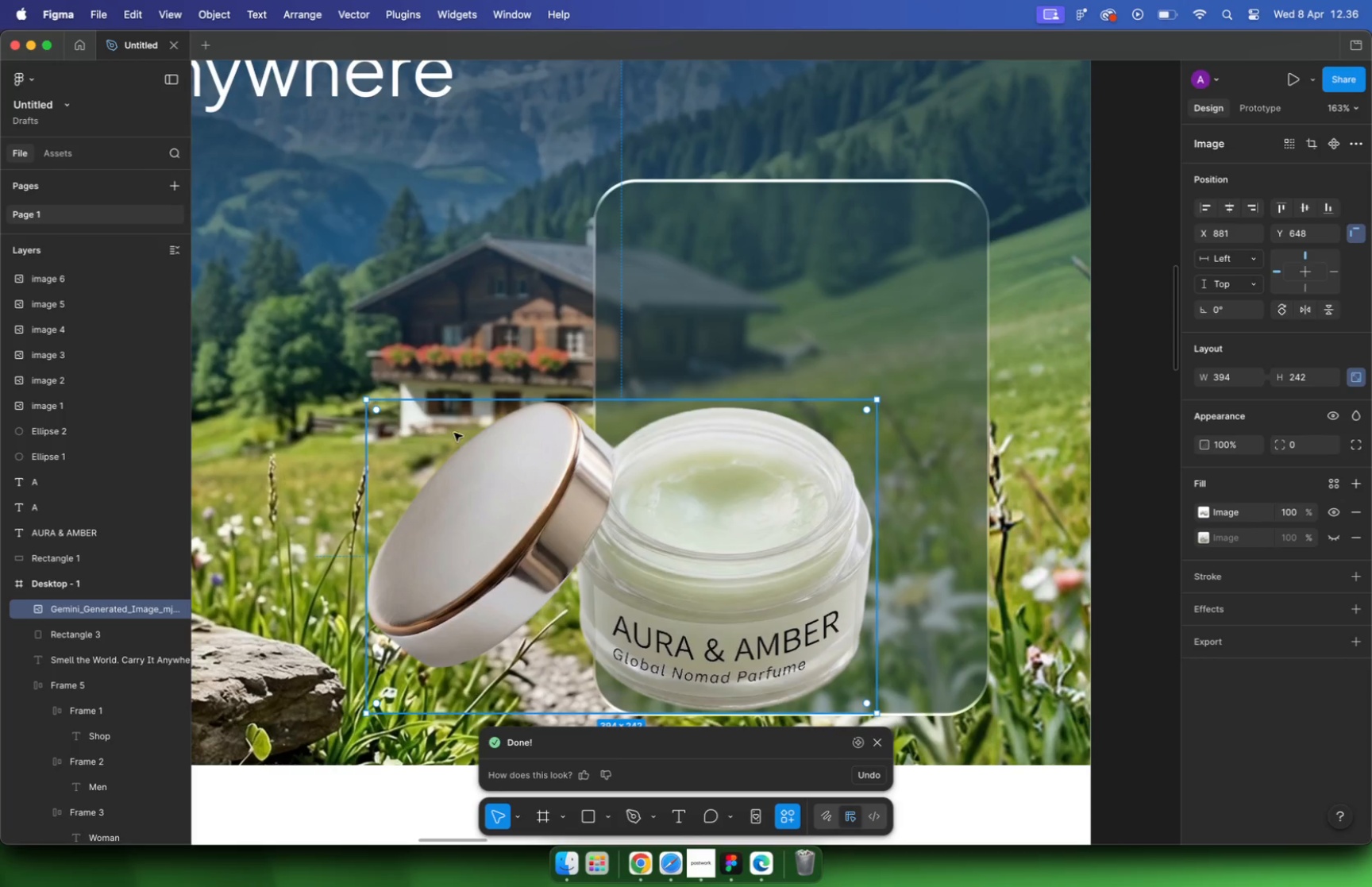 
hold_key(key=ShiftLeft, duration=1.08)
 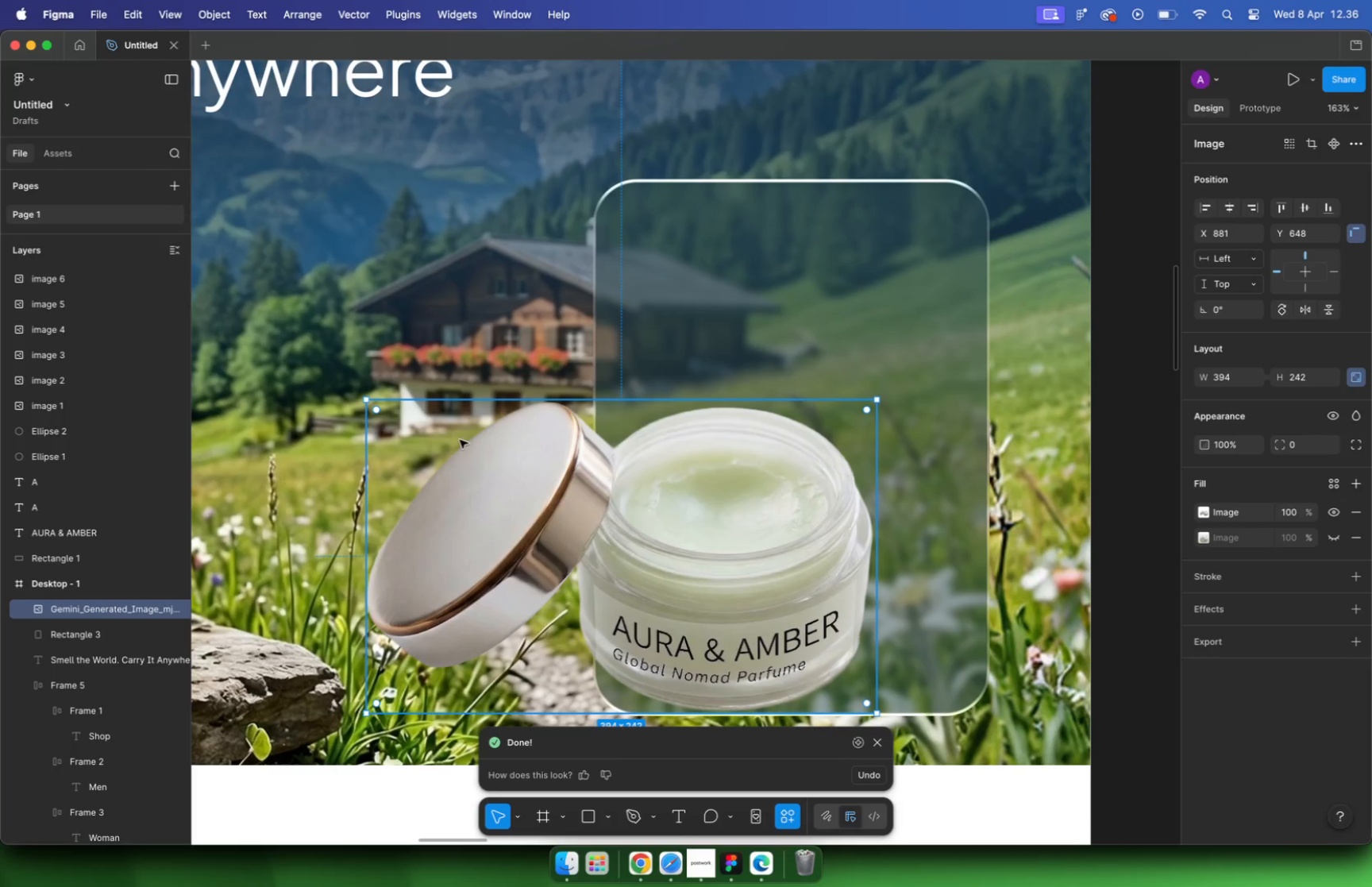 
left_click_drag(start_coordinate=[759, 604], to_coordinate=[833, 172])
 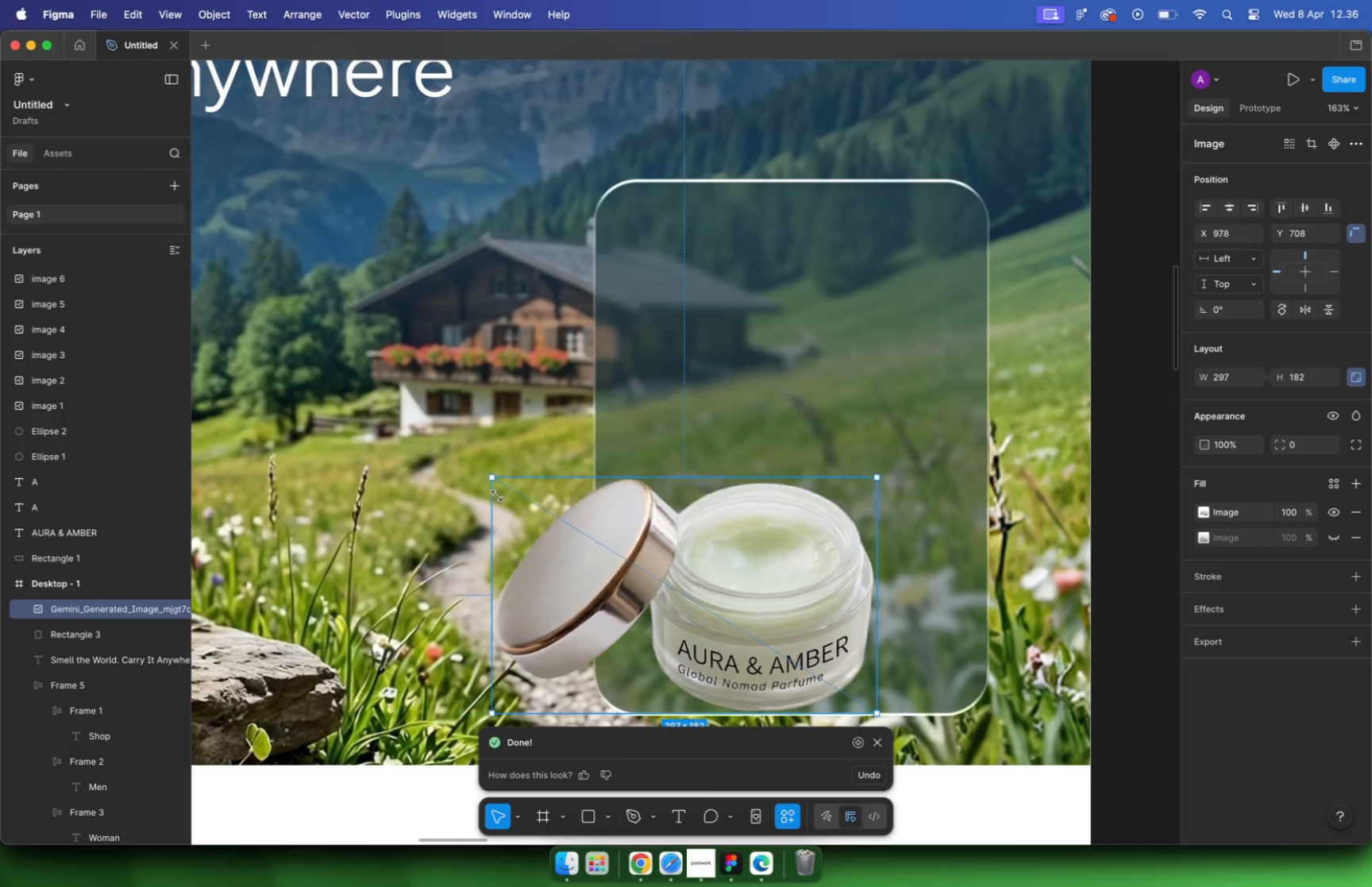 
hold_key(key=CommandLeft, duration=1.41)
scroll: coordinate [911, 351], scroll_direction: up, amount: 9.0
 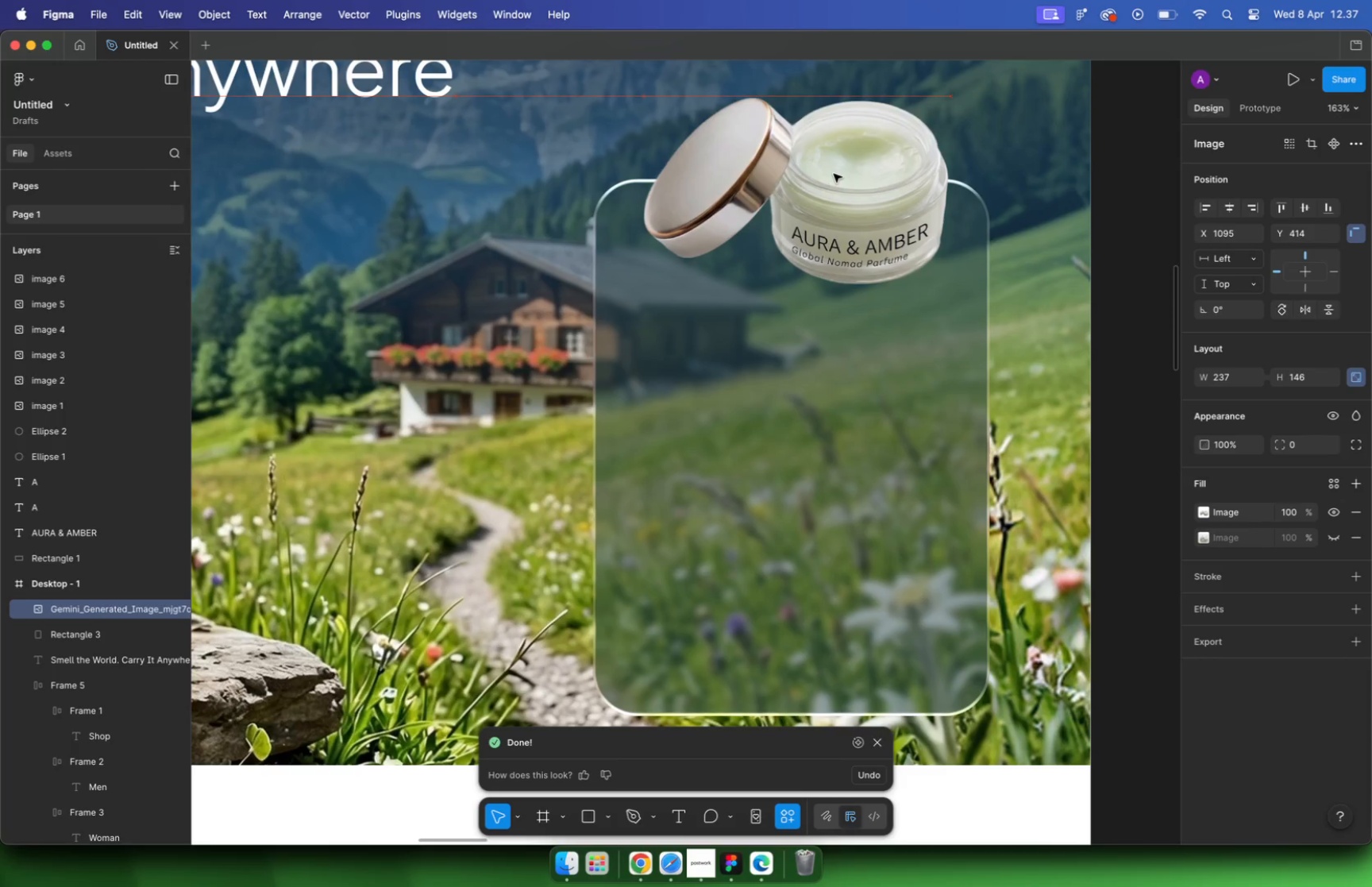 
left_click_drag(start_coordinate=[920, 411], to_coordinate=[841, 357])
 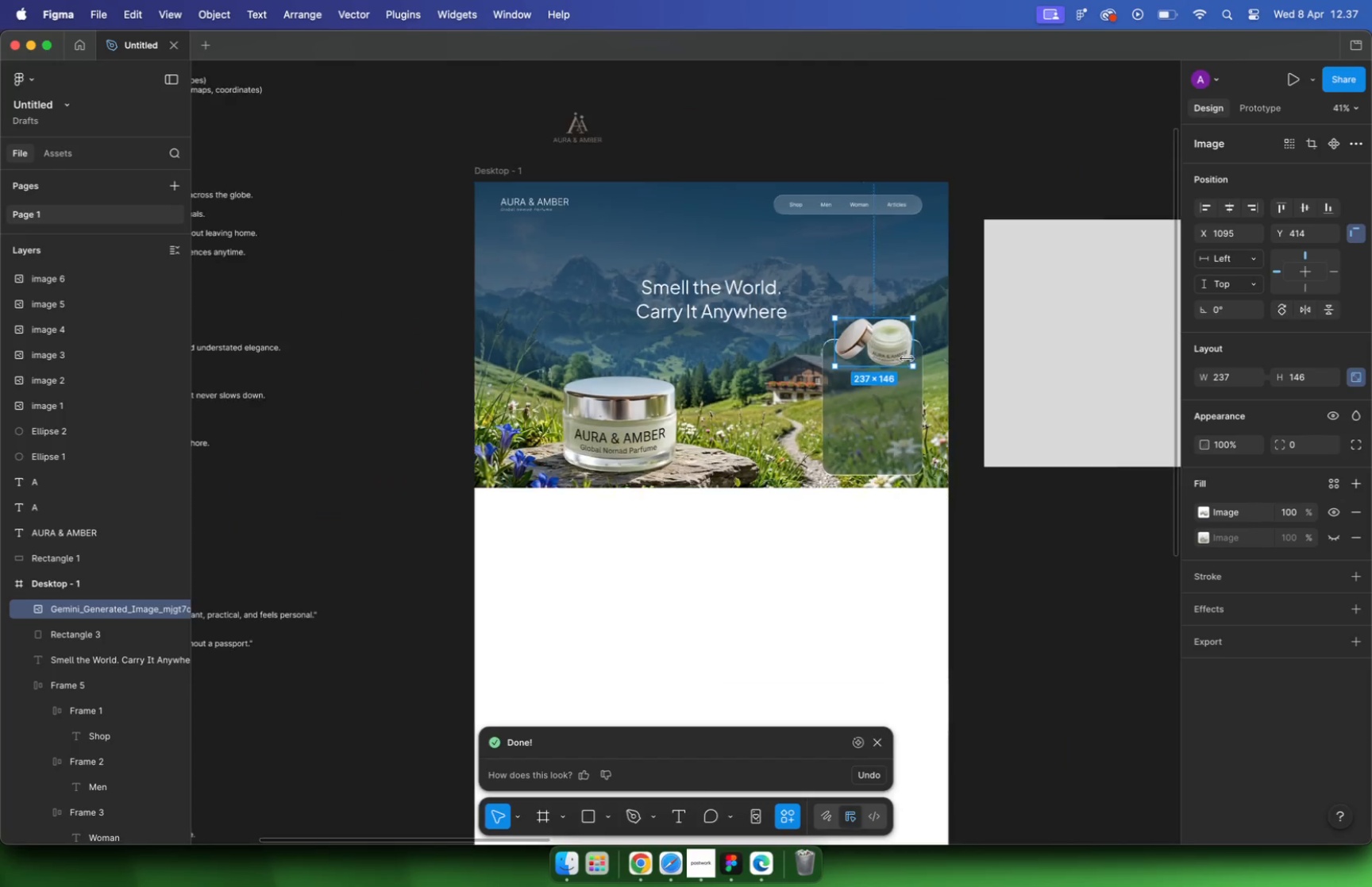 
hold_key(key=ShiftLeft, duration=0.71)
 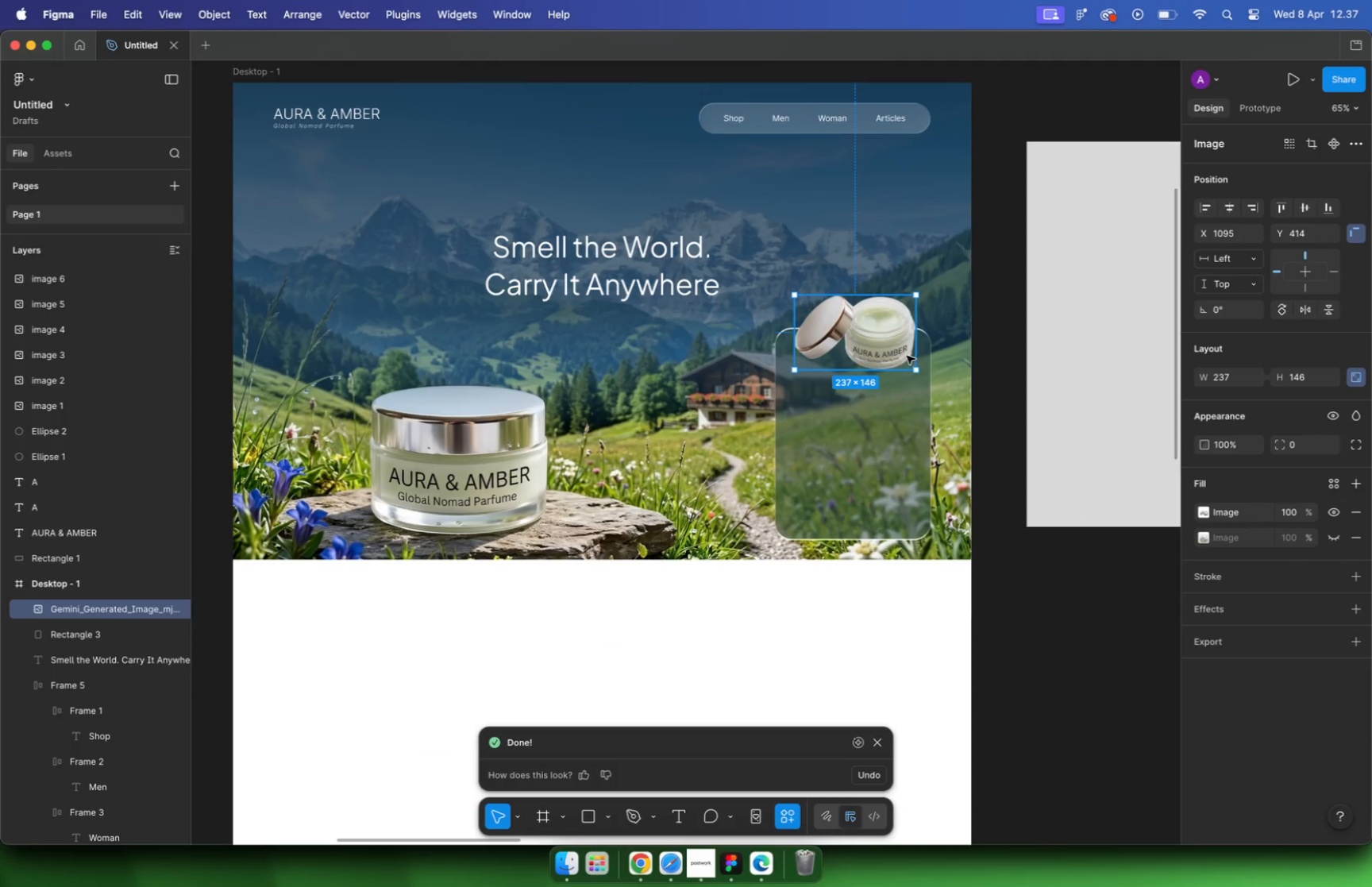 
left_click_drag(start_coordinate=[788, 331], to_coordinate=[811, 342])
 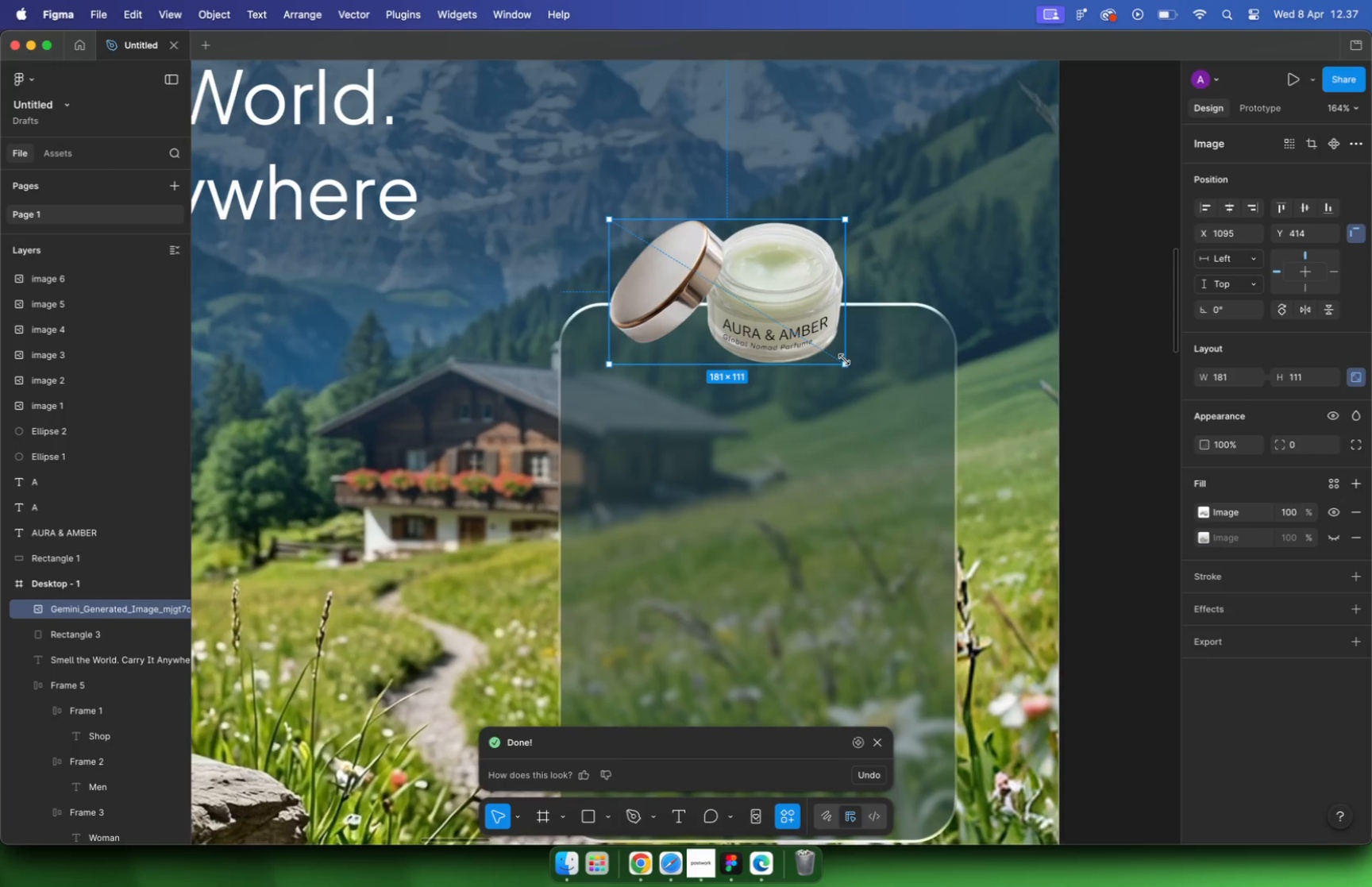 
hold_key(key=CommandLeft, duration=0.65)
 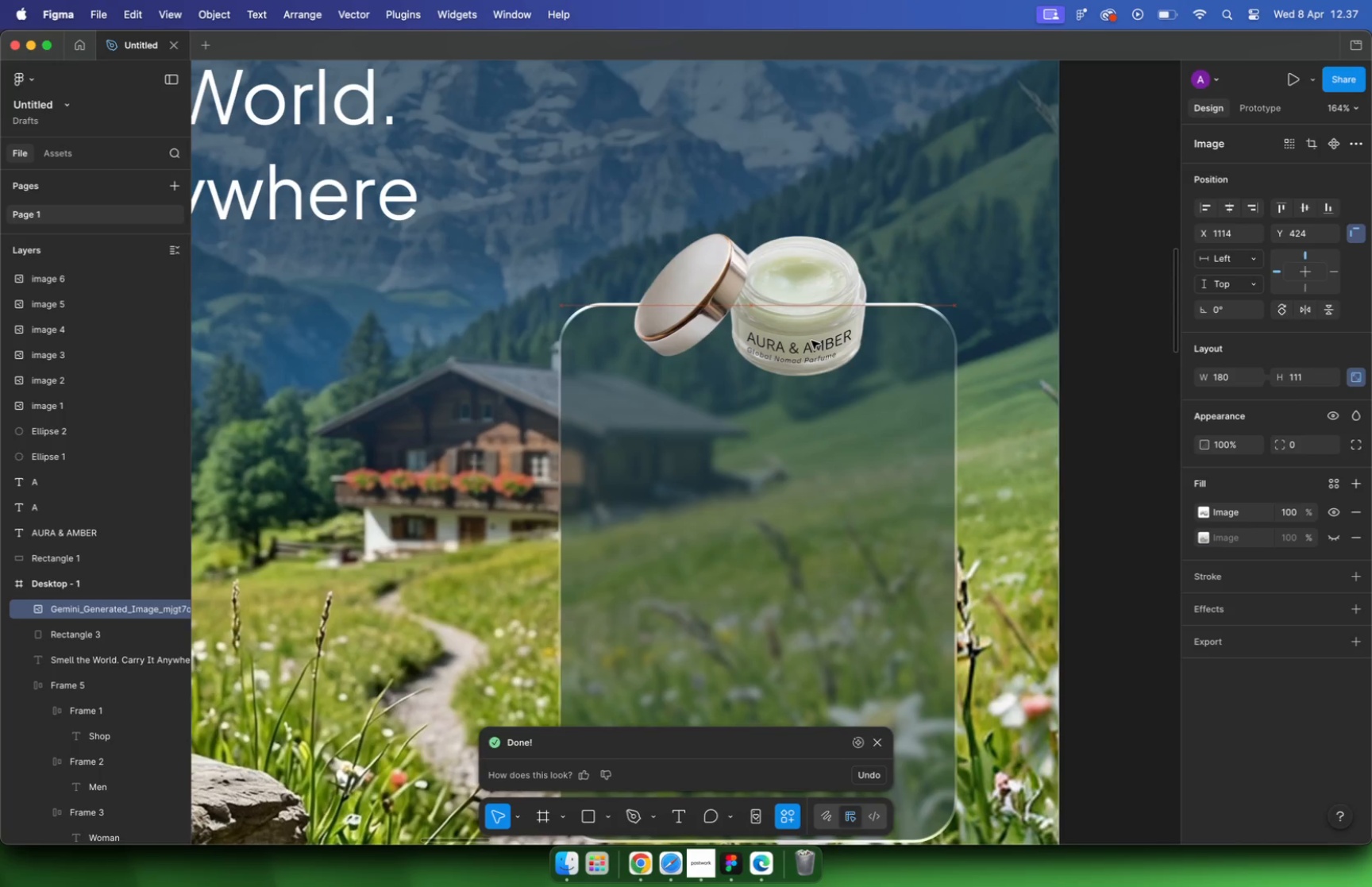 
left_click([977, 325])
 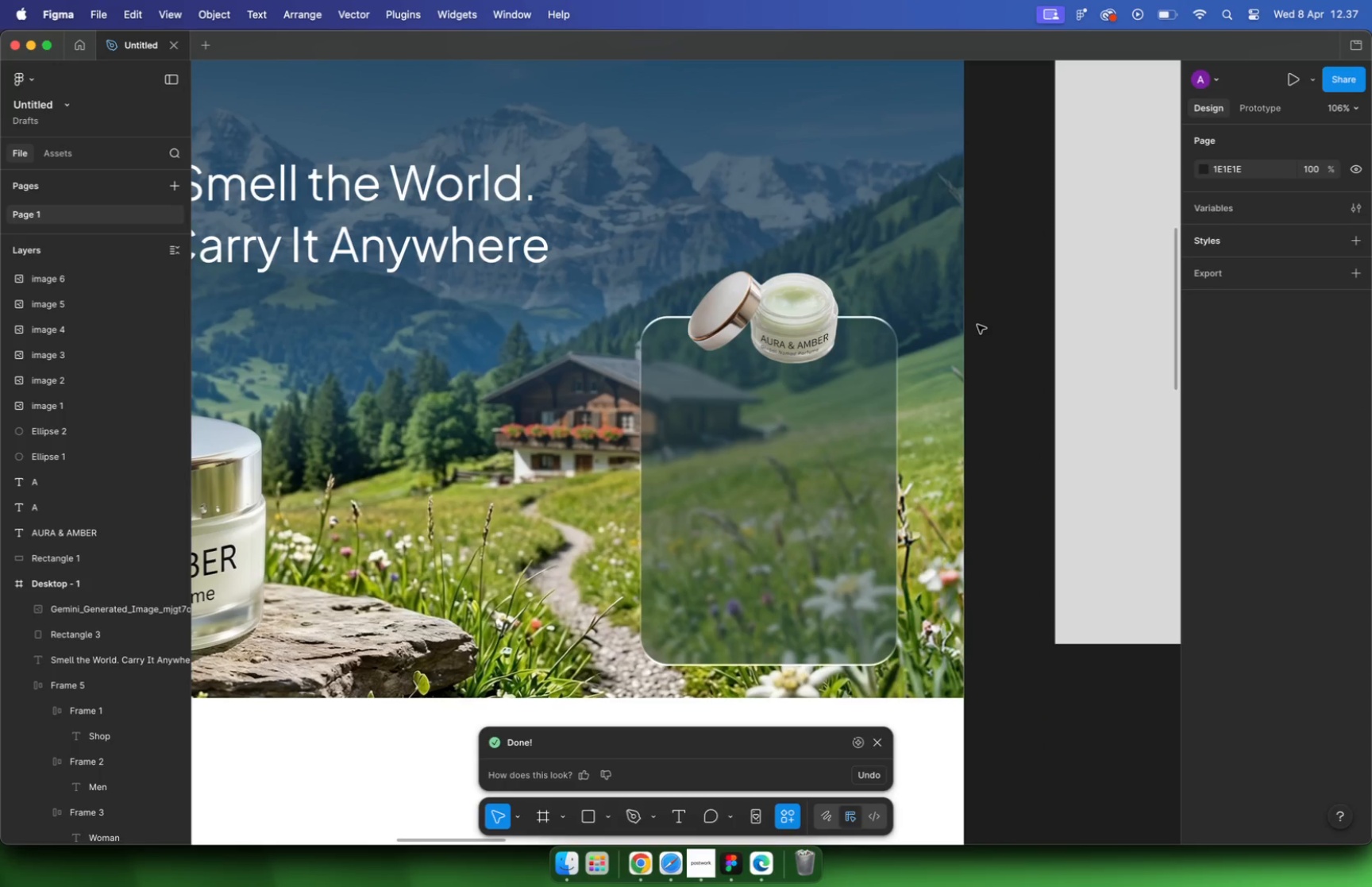 
scroll: coordinate [788, 339], scroll_direction: down, amount: 5.0
 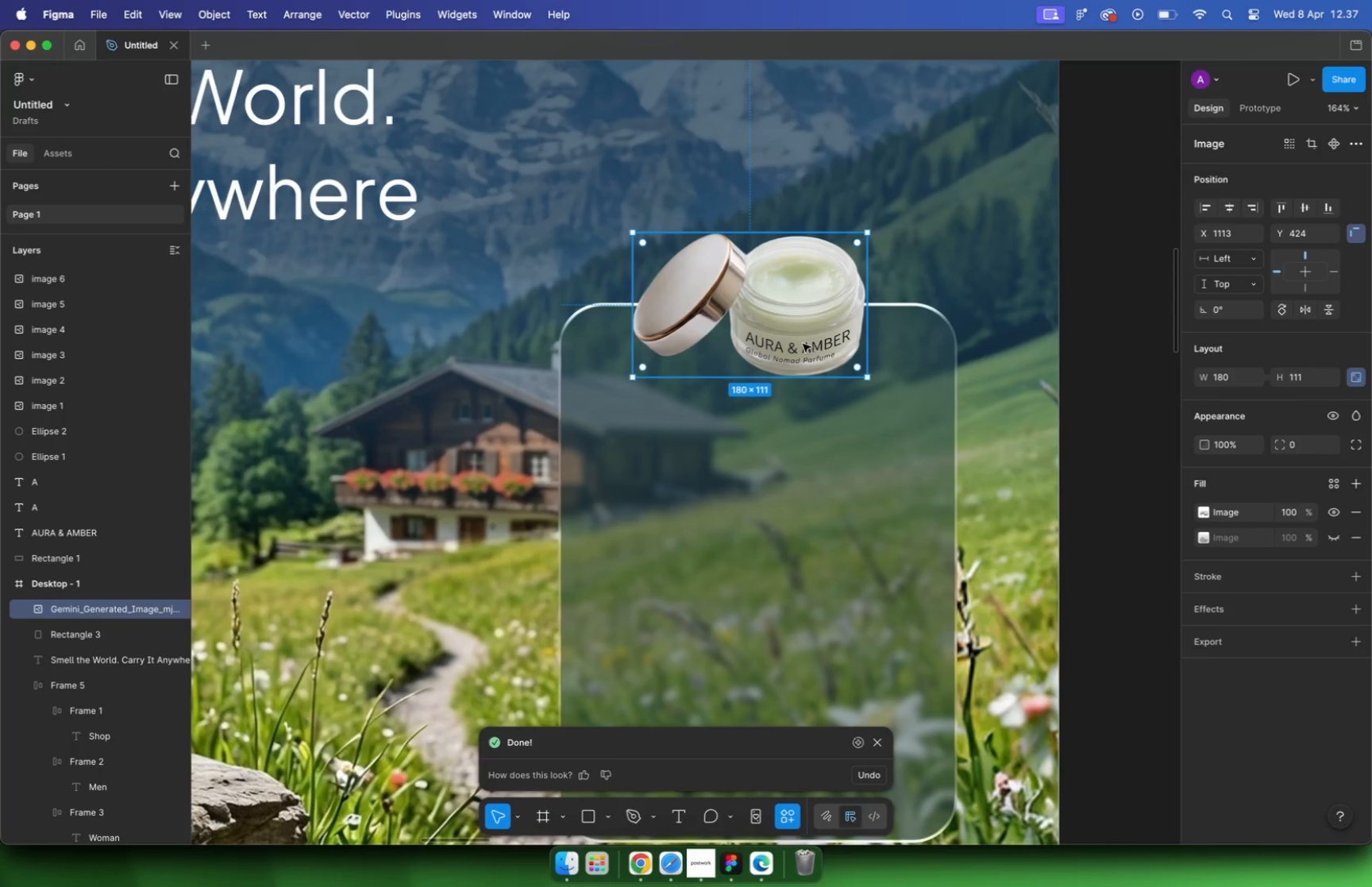 
left_click([793, 327])
 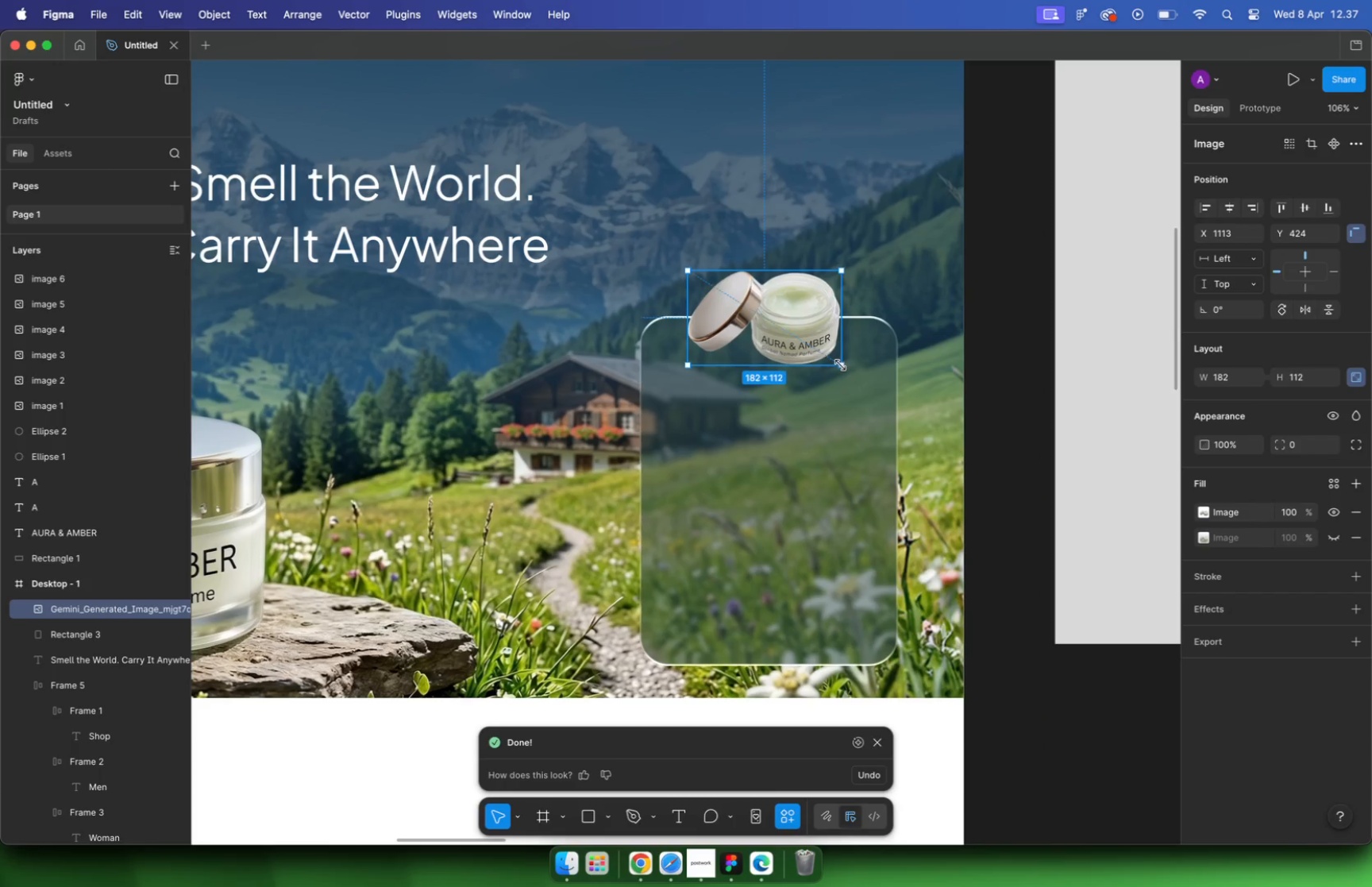 
left_click_drag(start_coordinate=[839, 364], to_coordinate=[846, 369])
 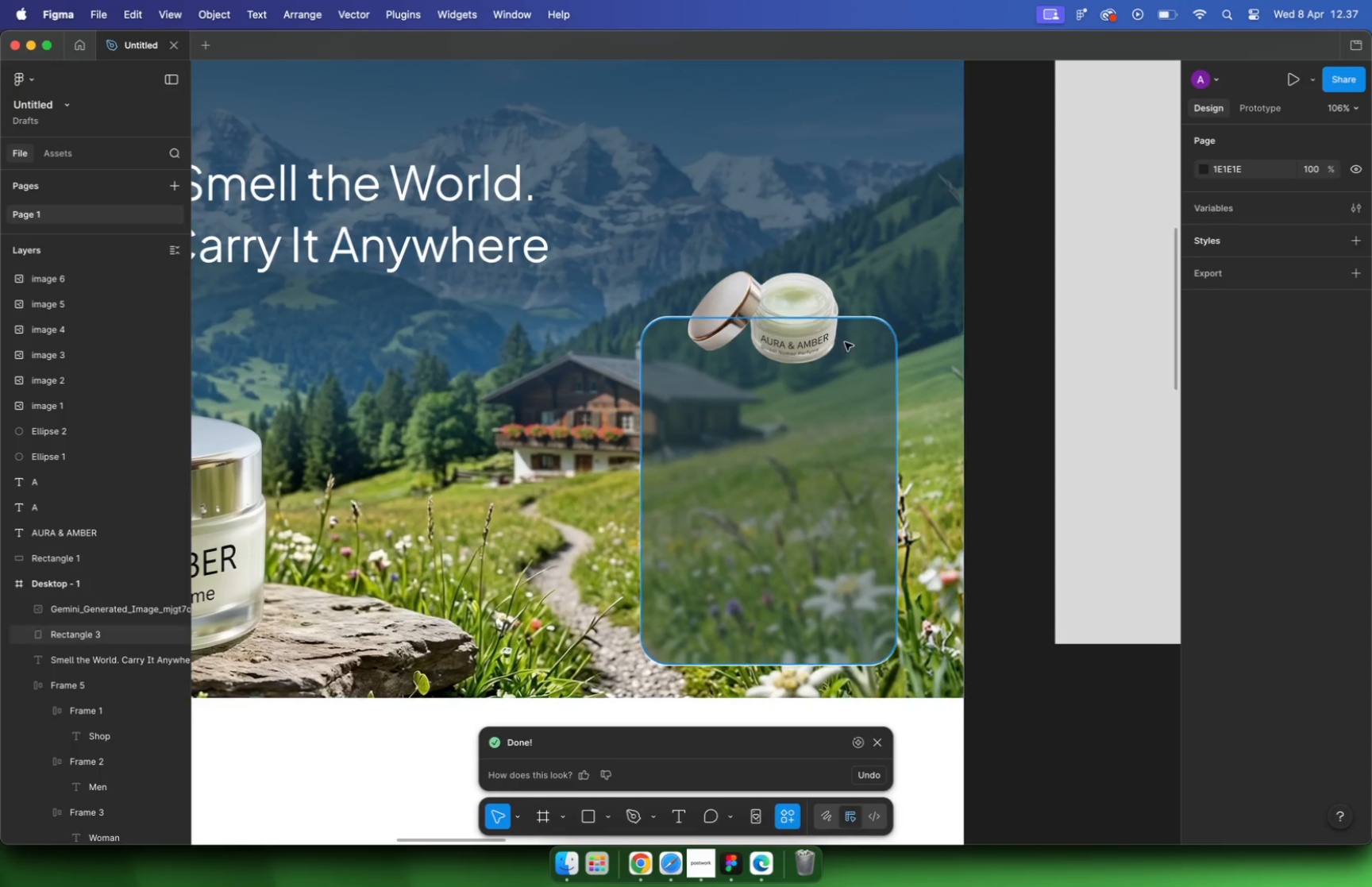 
hold_key(key=ShiftLeft, duration=1.0)
 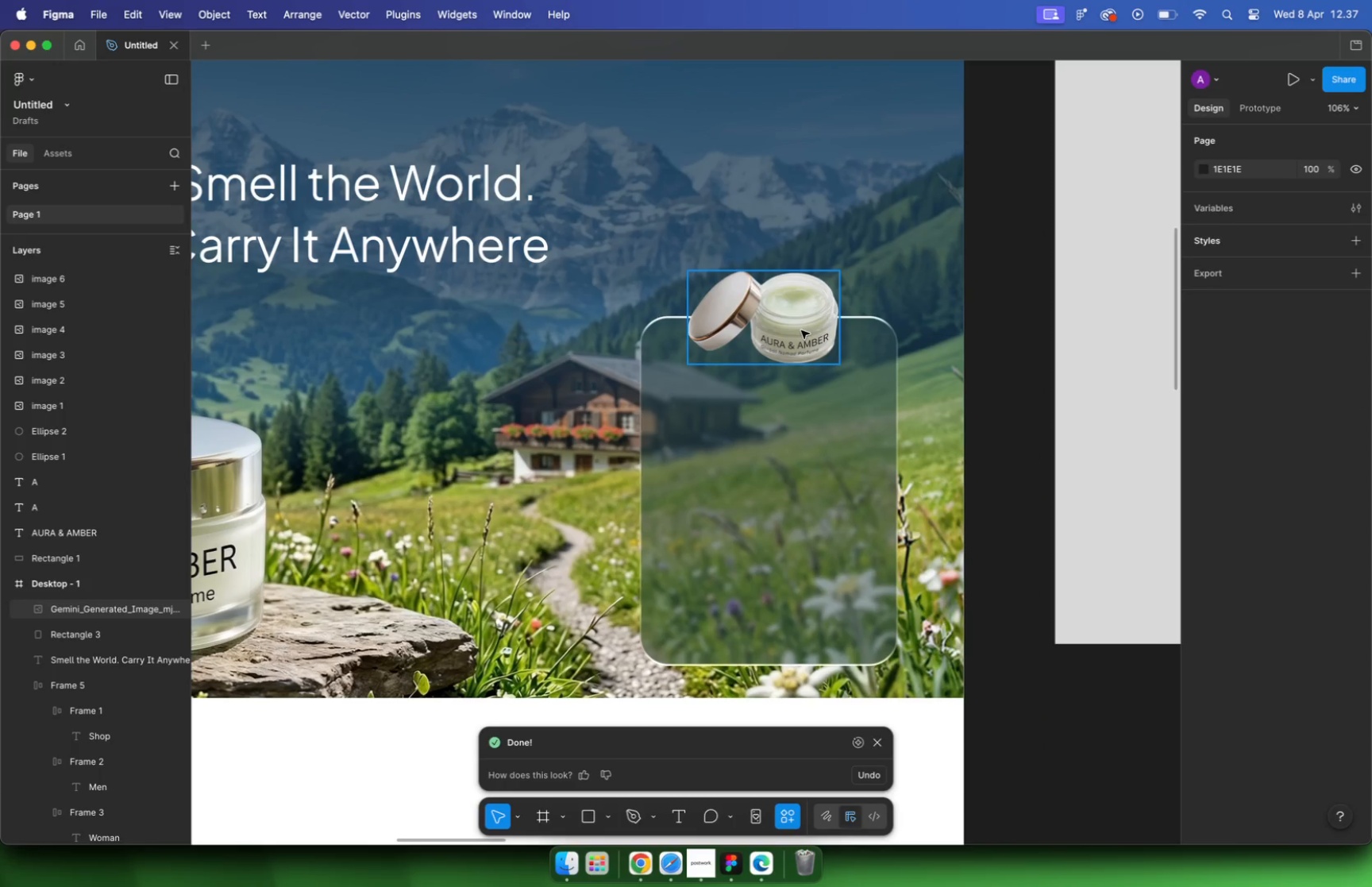 
left_click_drag(start_coordinate=[827, 342], to_coordinate=[820, 341])
 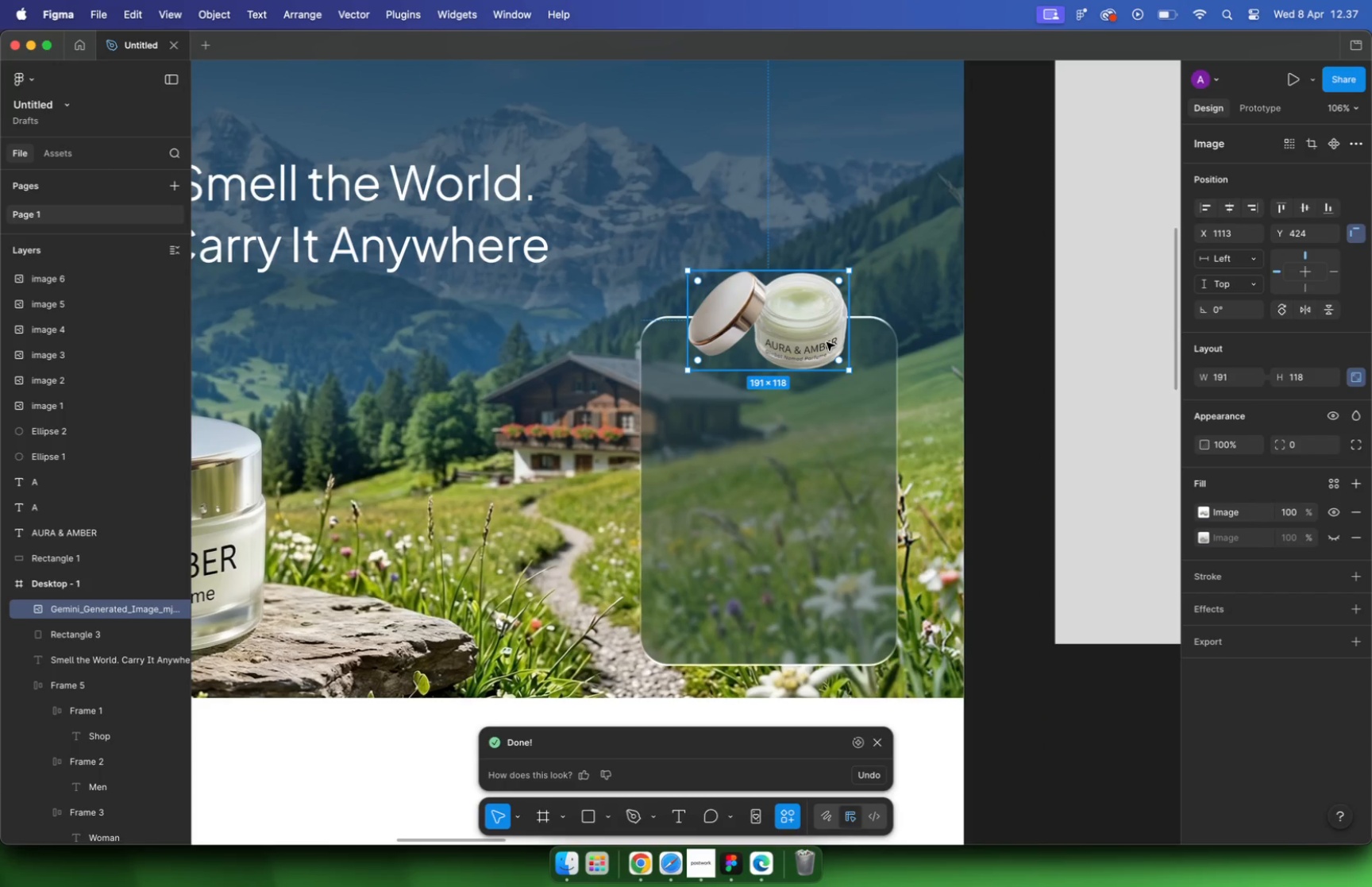 
hold_key(key=CommandLeft, duration=0.52)
 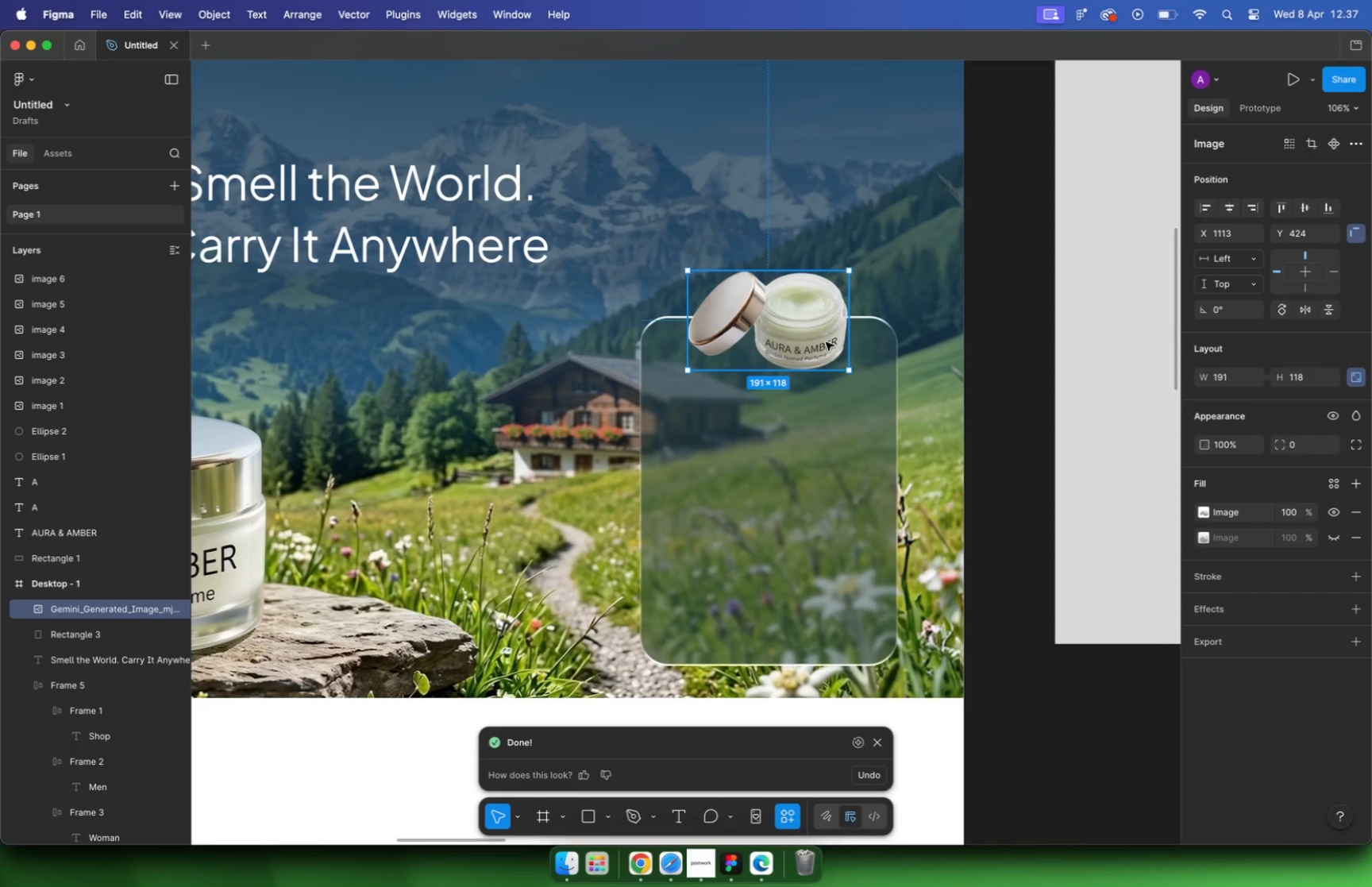 
left_click([991, 337])
 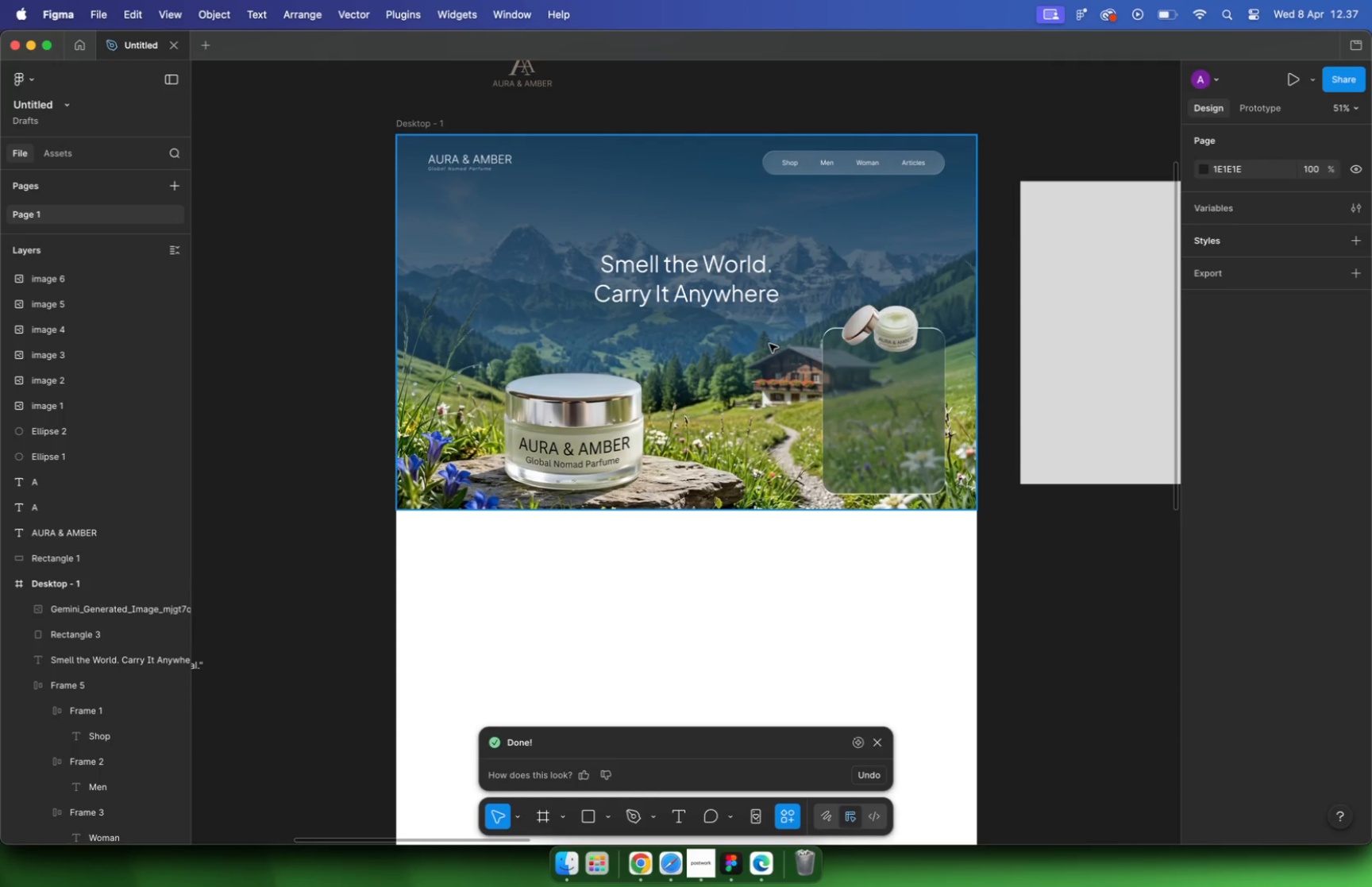 
hold_key(key=CommandLeft, duration=4.46)
scroll: coordinate [807, 335], scroll_direction: down, amount: 29.0
 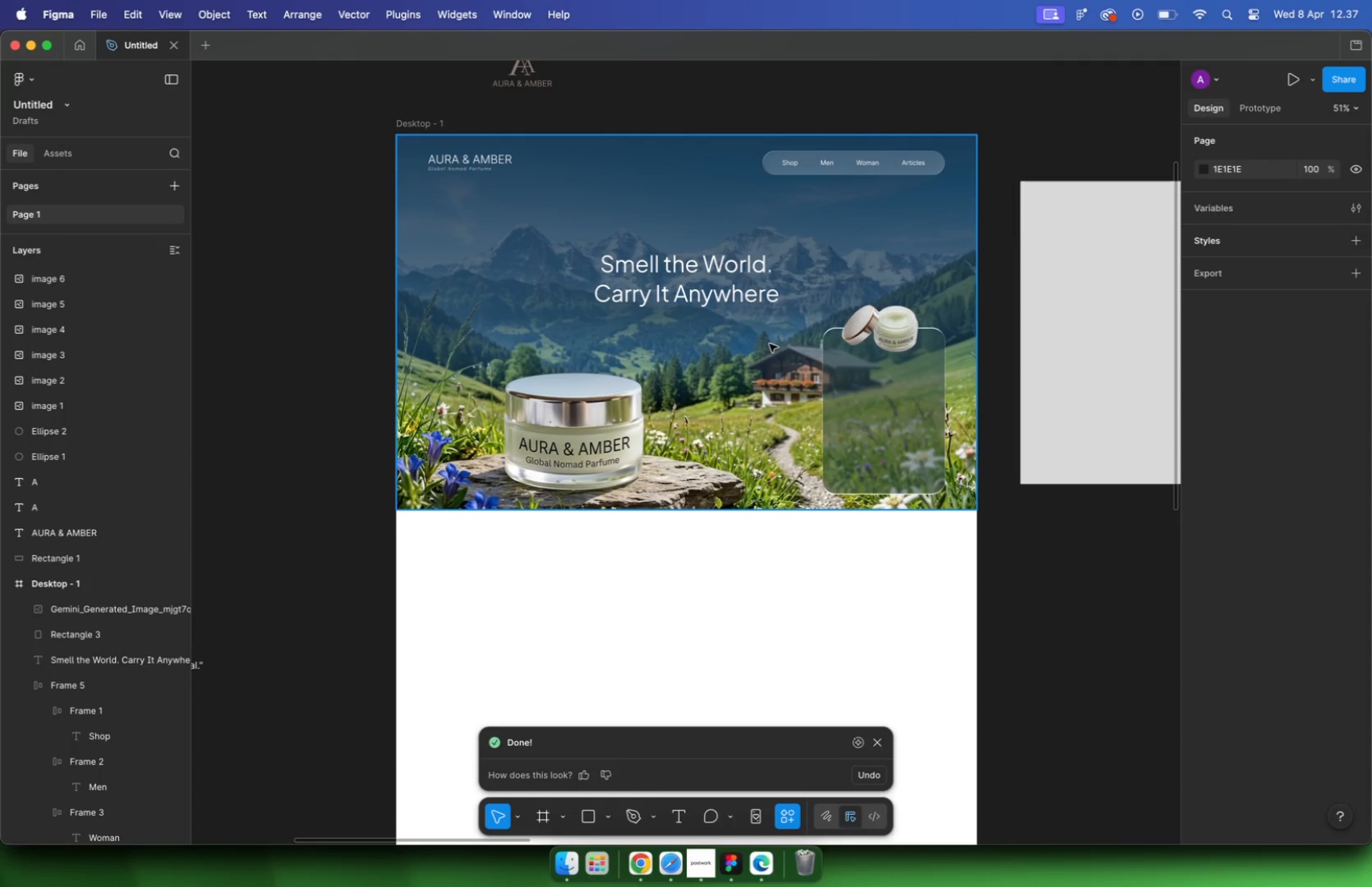 
scroll: coordinate [488, 212], scroll_direction: up, amount: 27.0
 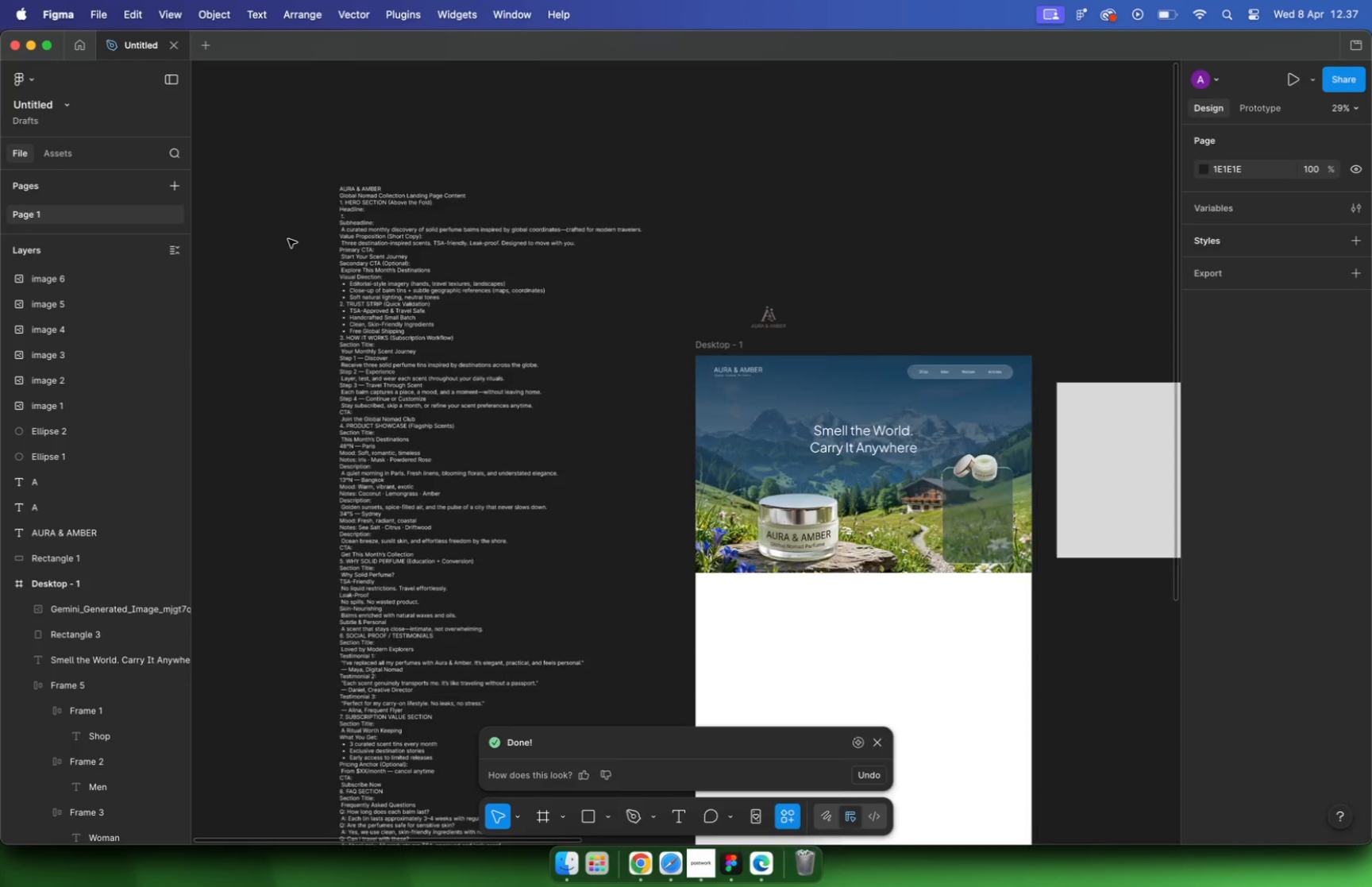 
hold_key(key=CommandLeft, duration=0.46)
 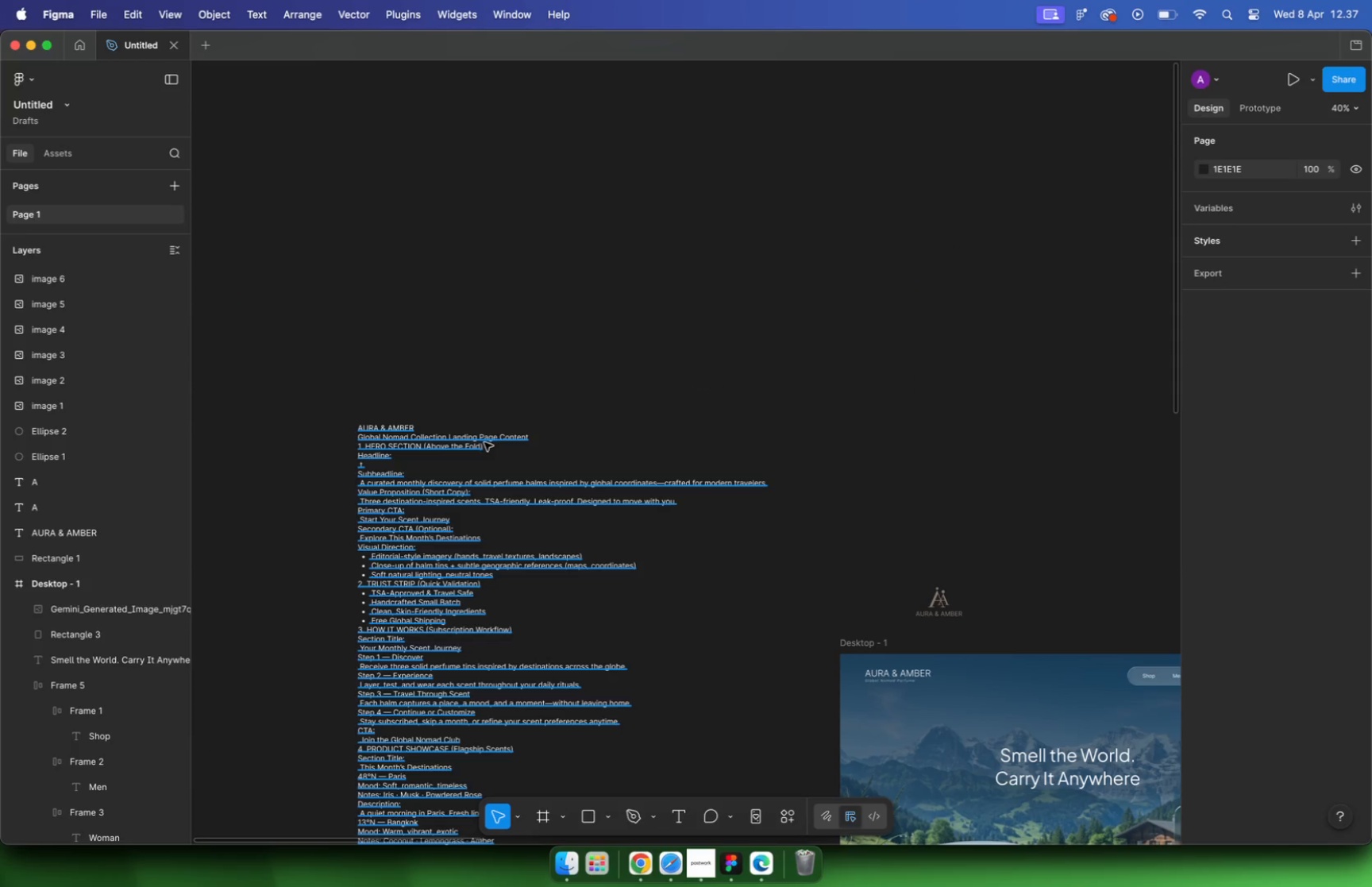 
hold_key(key=CommandLeft, duration=1.66)
 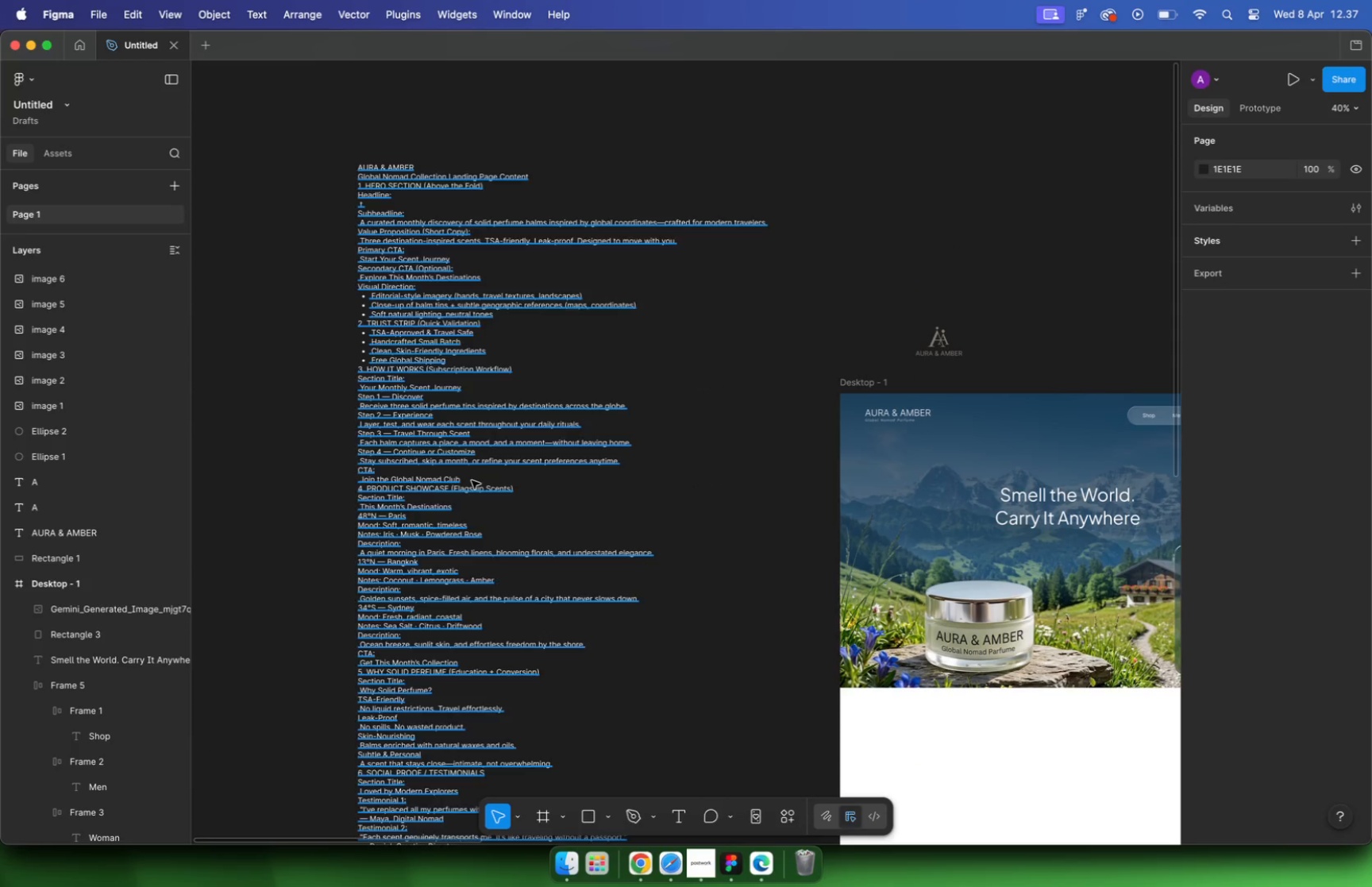 
scroll: coordinate [472, 481], scroll_direction: down, amount: 11.0
 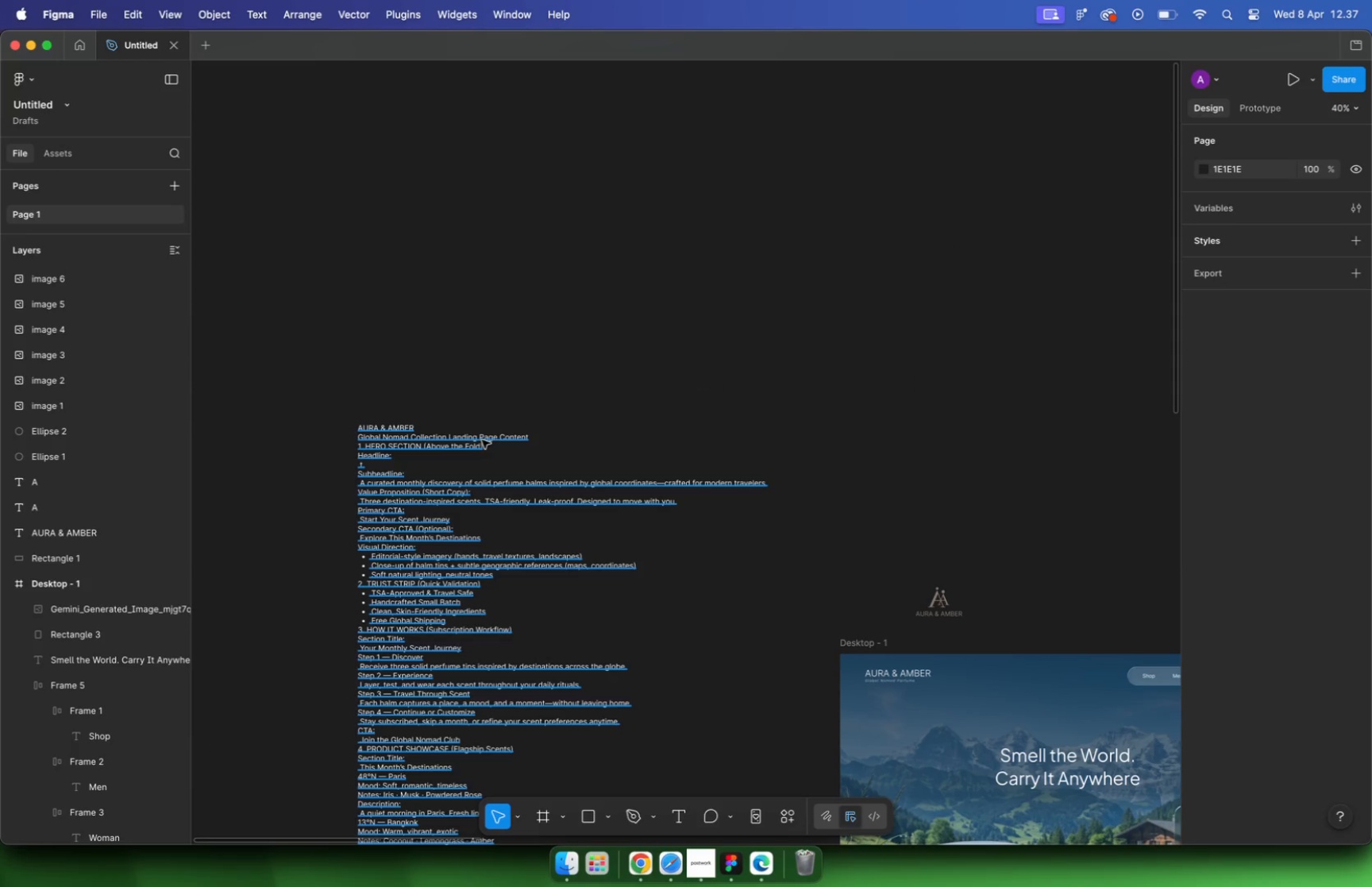 
scroll: coordinate [449, 266], scroll_direction: up, amount: 23.0
 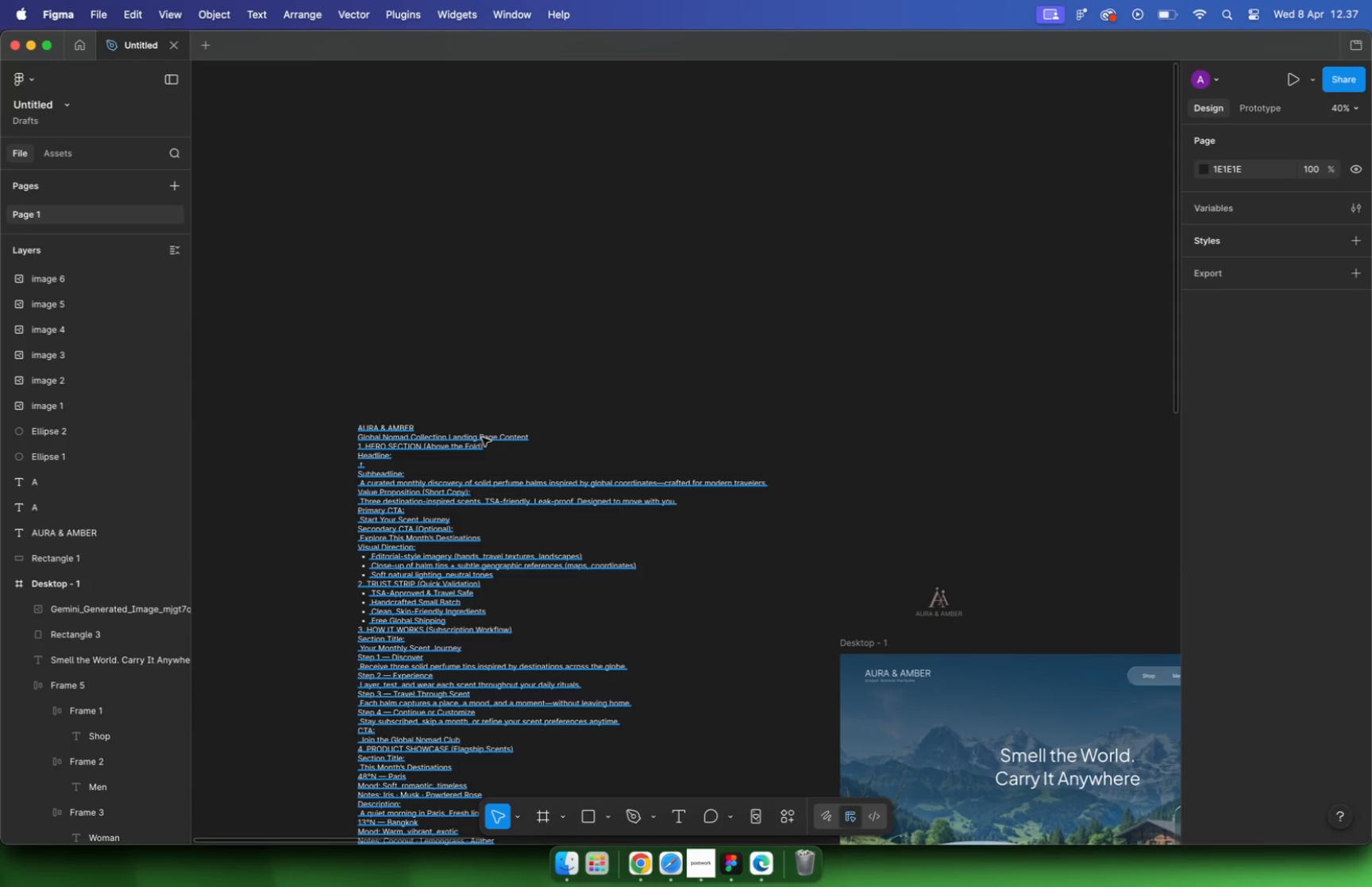 
scroll: coordinate [439, 281], scroll_direction: down, amount: 5.0
 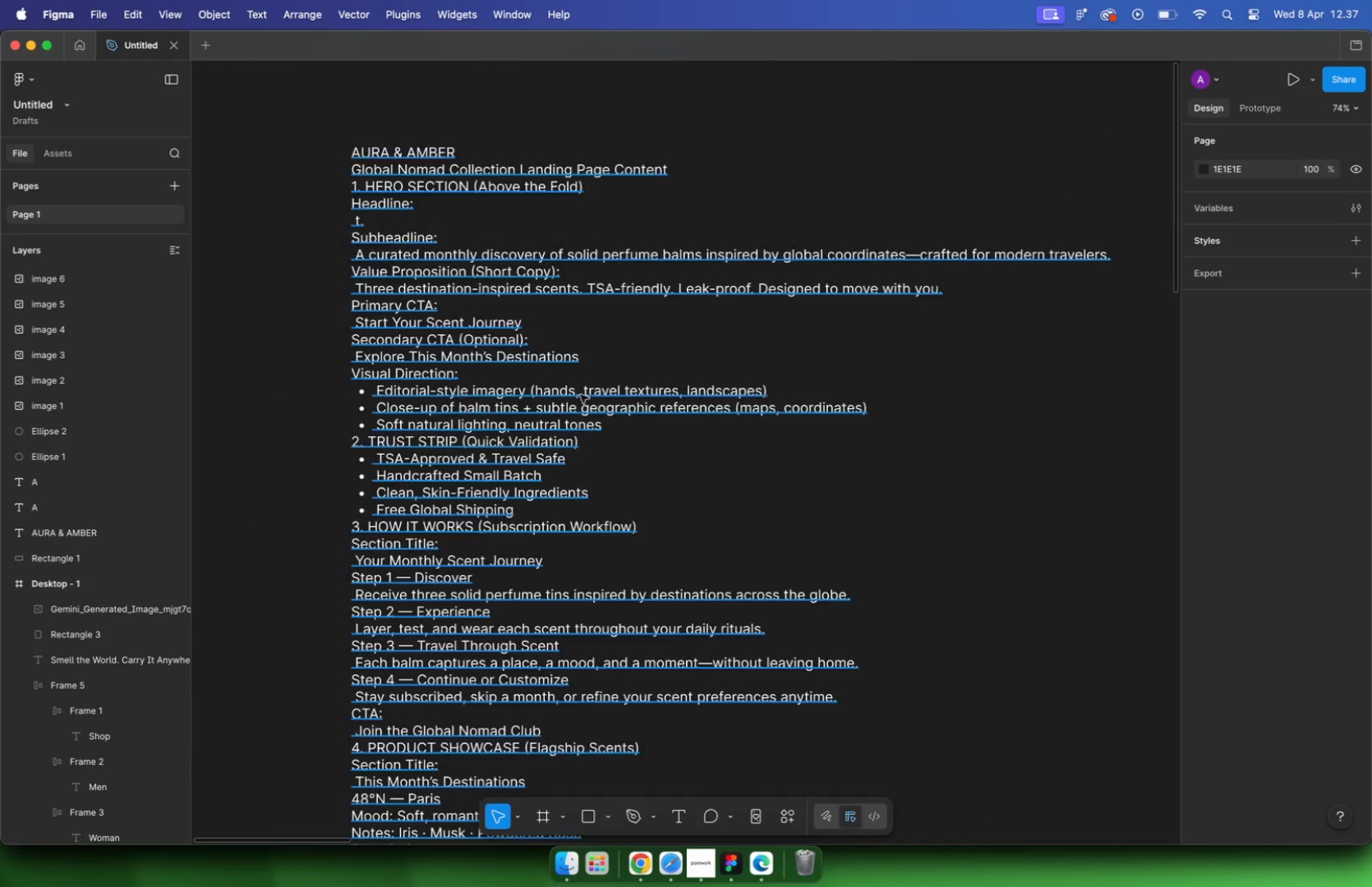 
double_click([495, 283])
 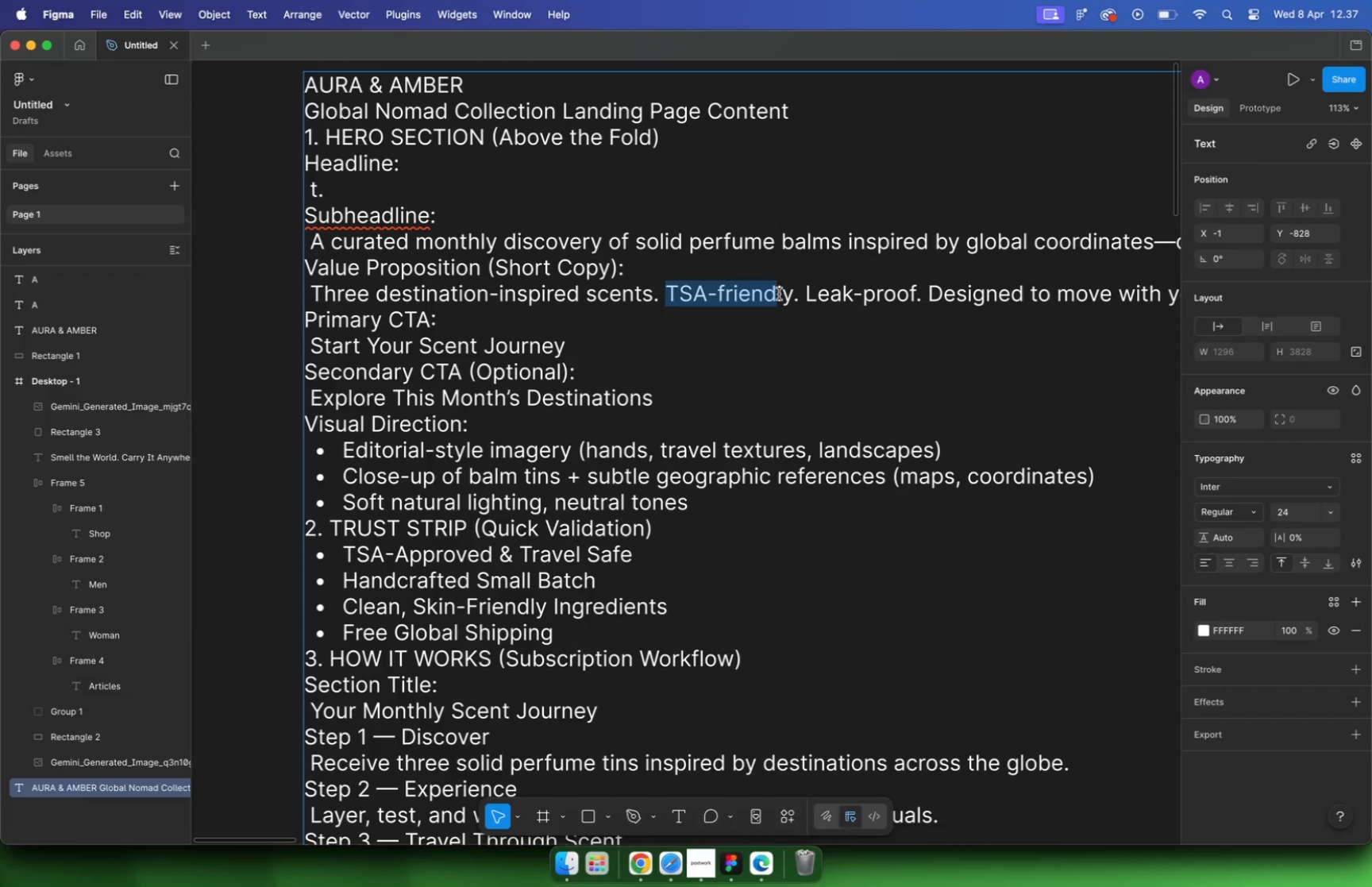 
left_click_drag(start_coordinate=[664, 287], to_coordinate=[785, 295])
 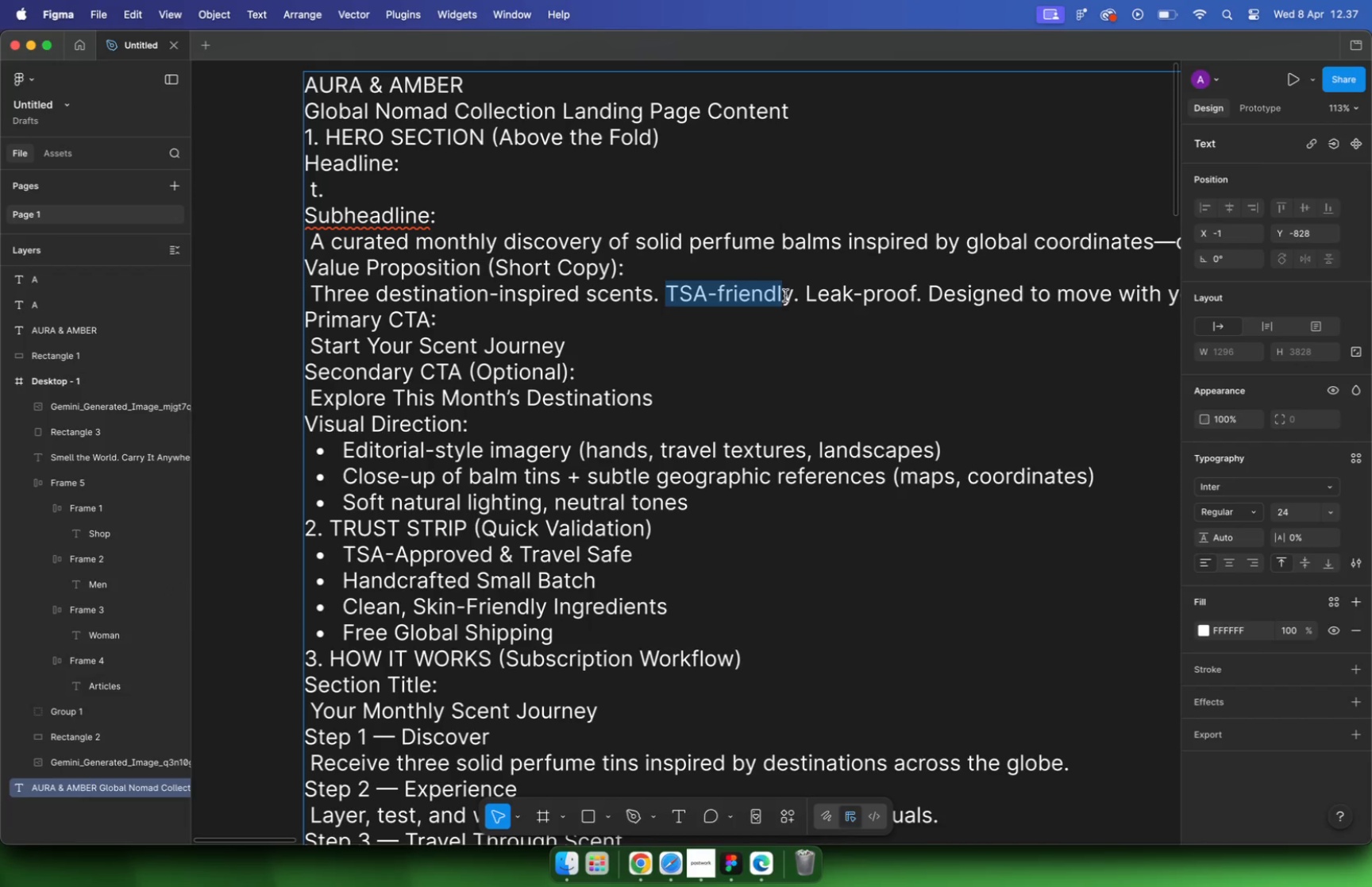 
left_click_drag(start_coordinate=[649, 295], to_coordinate=[595, 293])
 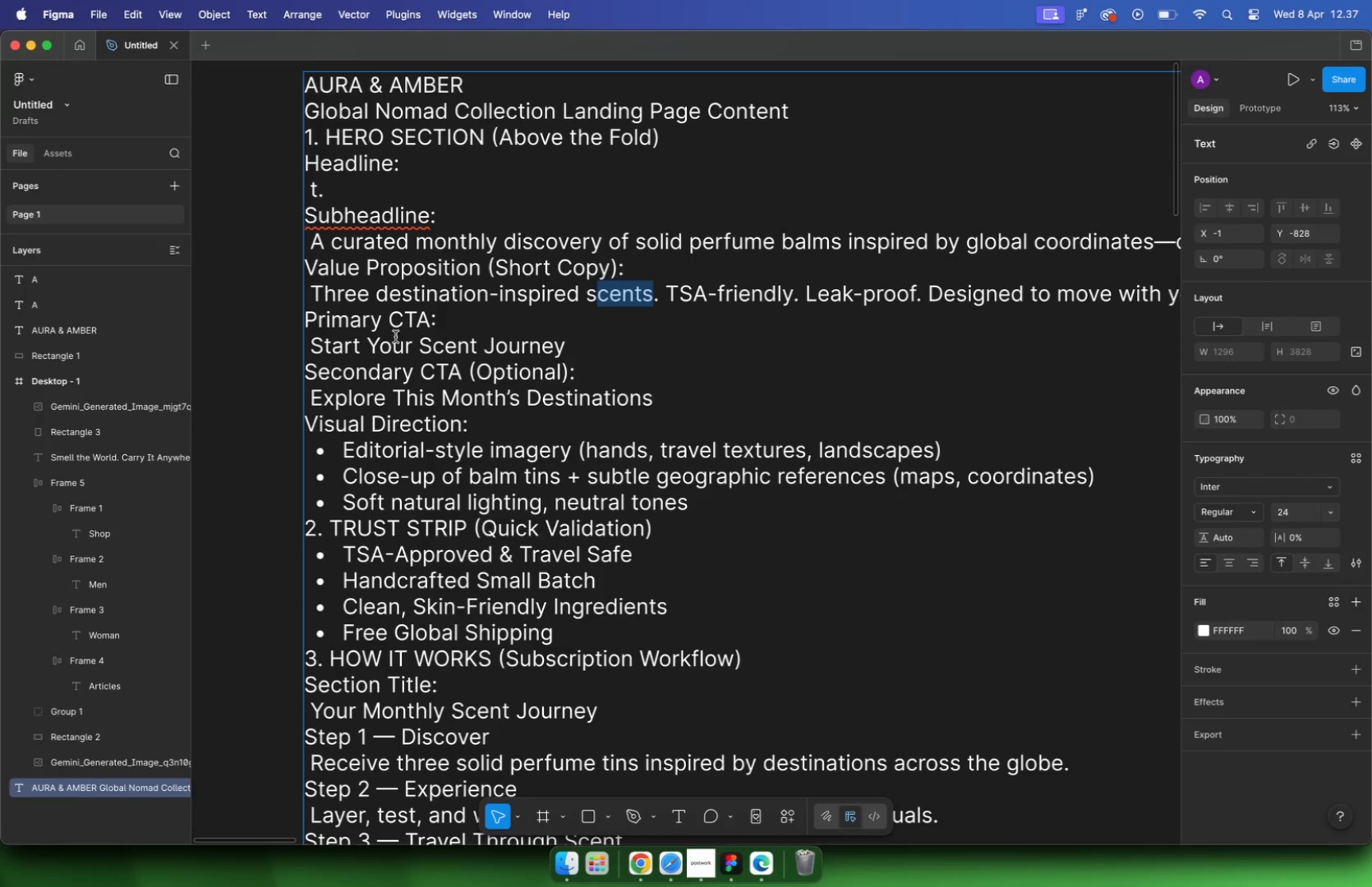 
wait(5.52)
 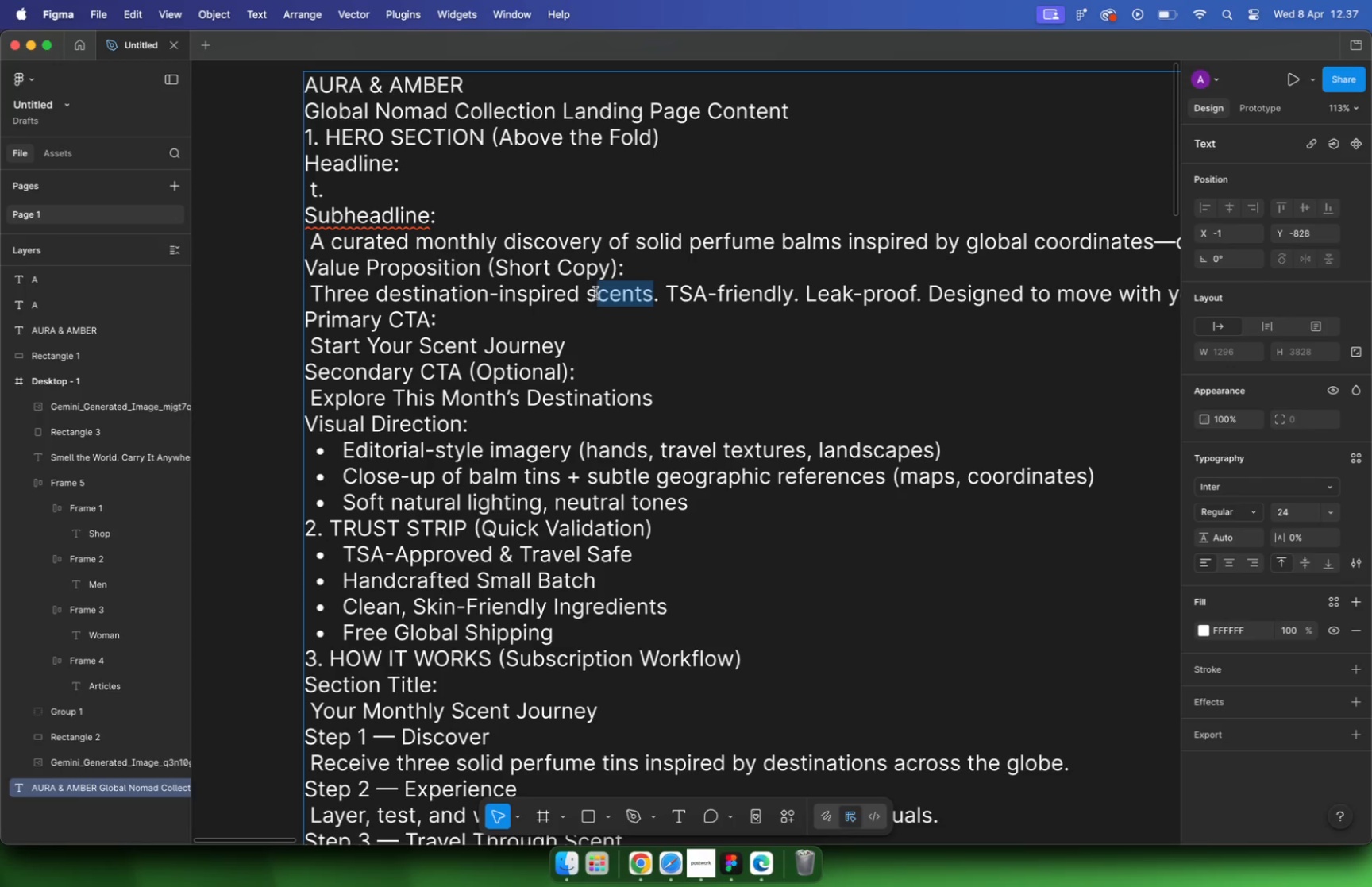 
hold_key(key=CommandLeft, duration=5.32)
scroll: coordinate [462, 312], scroll_direction: down, amount: 35.0
 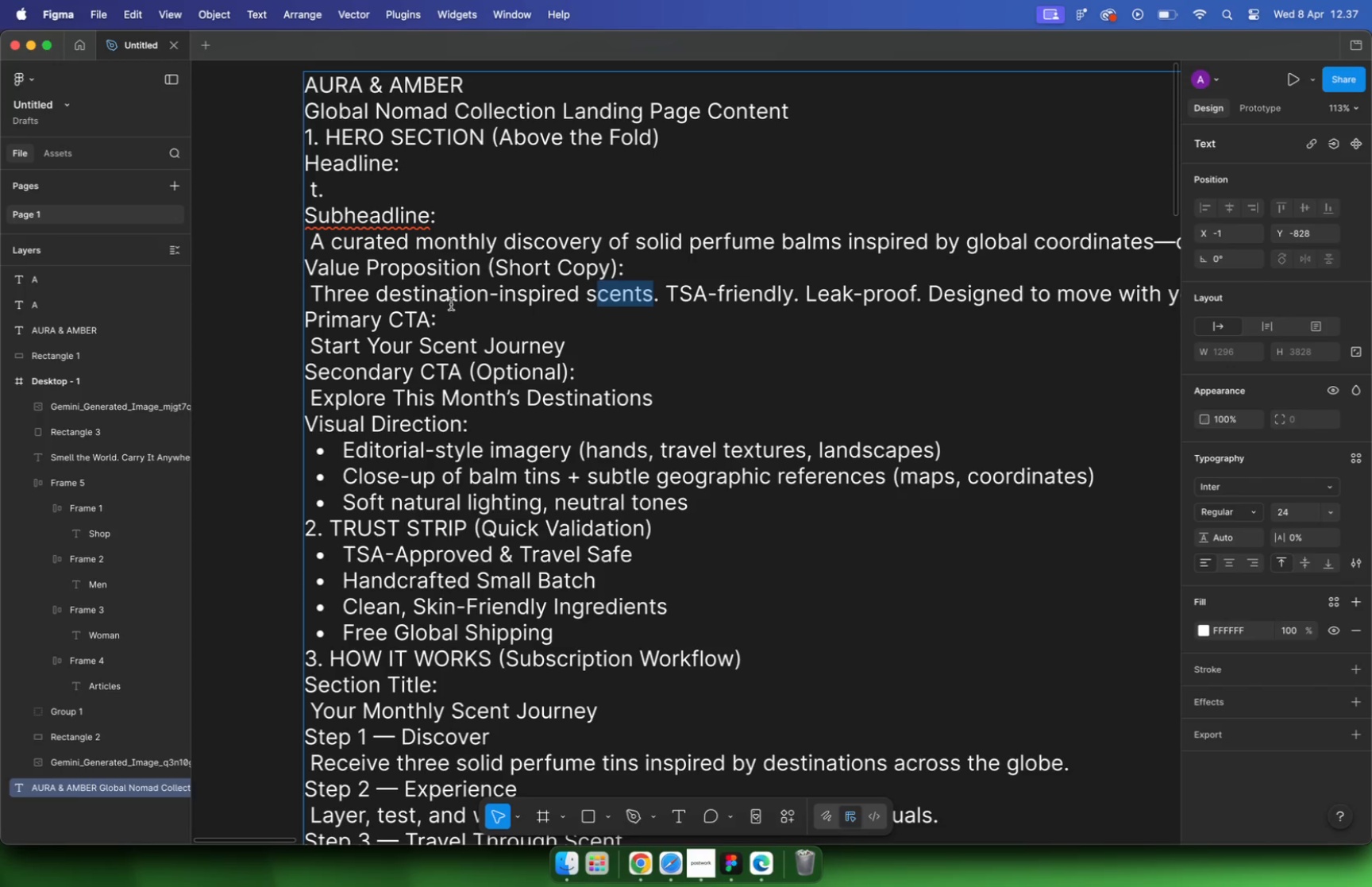 
scroll: coordinate [864, 371], scroll_direction: up, amount: 49.0
 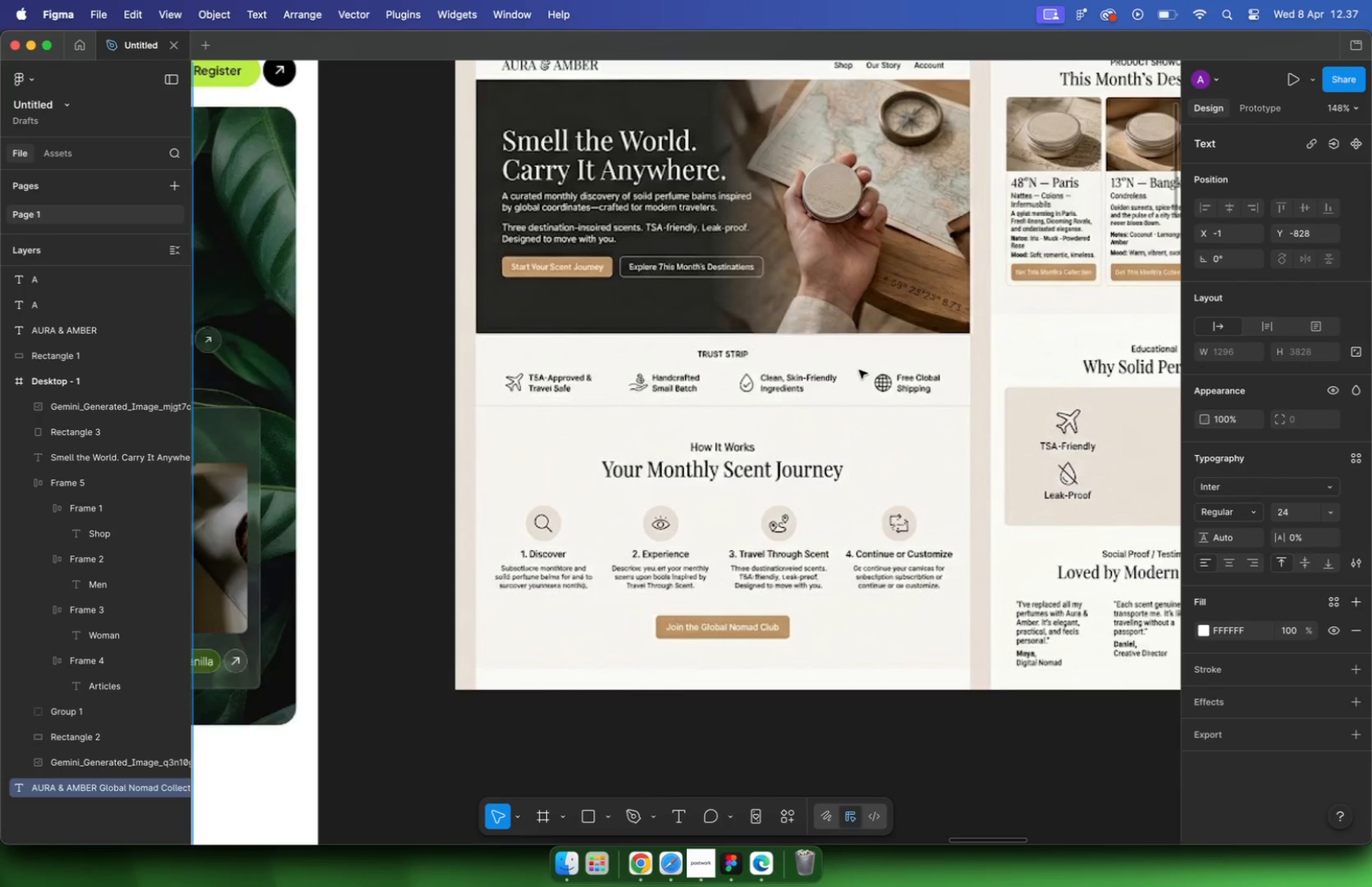 
wait(5.63)
 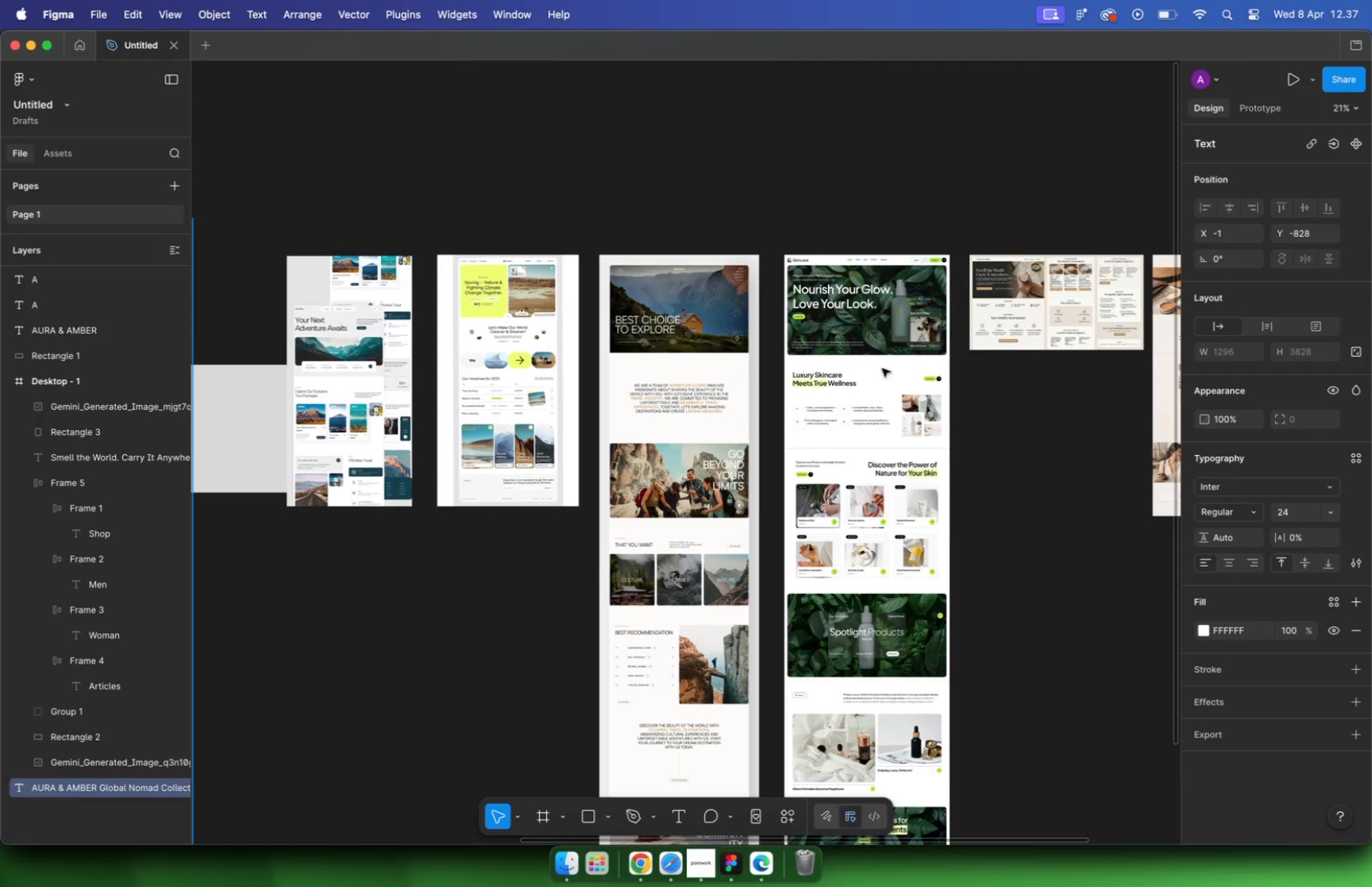 
hold_key(key=CommandLeft, duration=2.21)
scroll: coordinate [573, 354], scroll_direction: down, amount: 17.0
 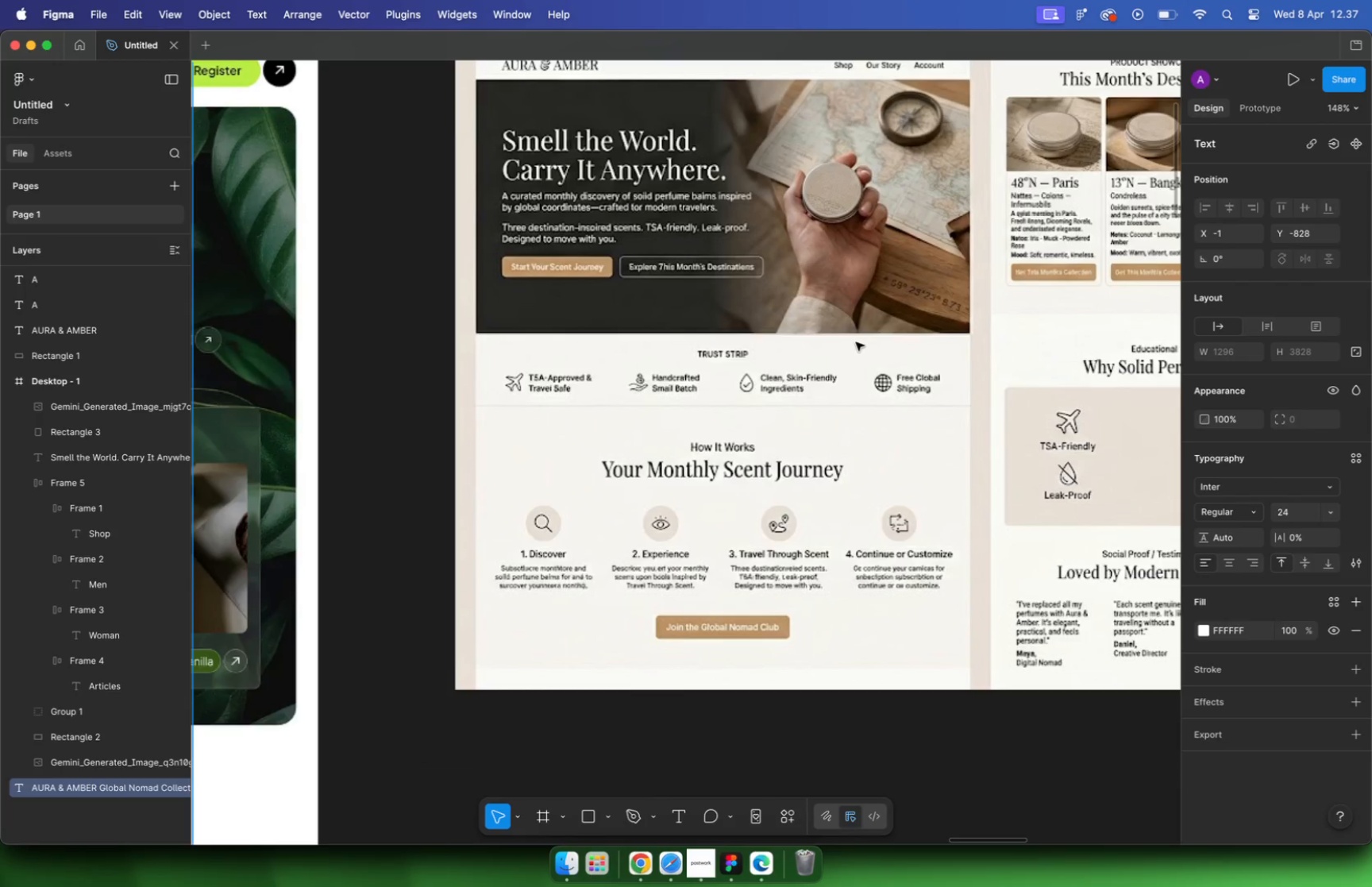 
scroll: coordinate [925, 383], scroll_direction: up, amount: 10.0
 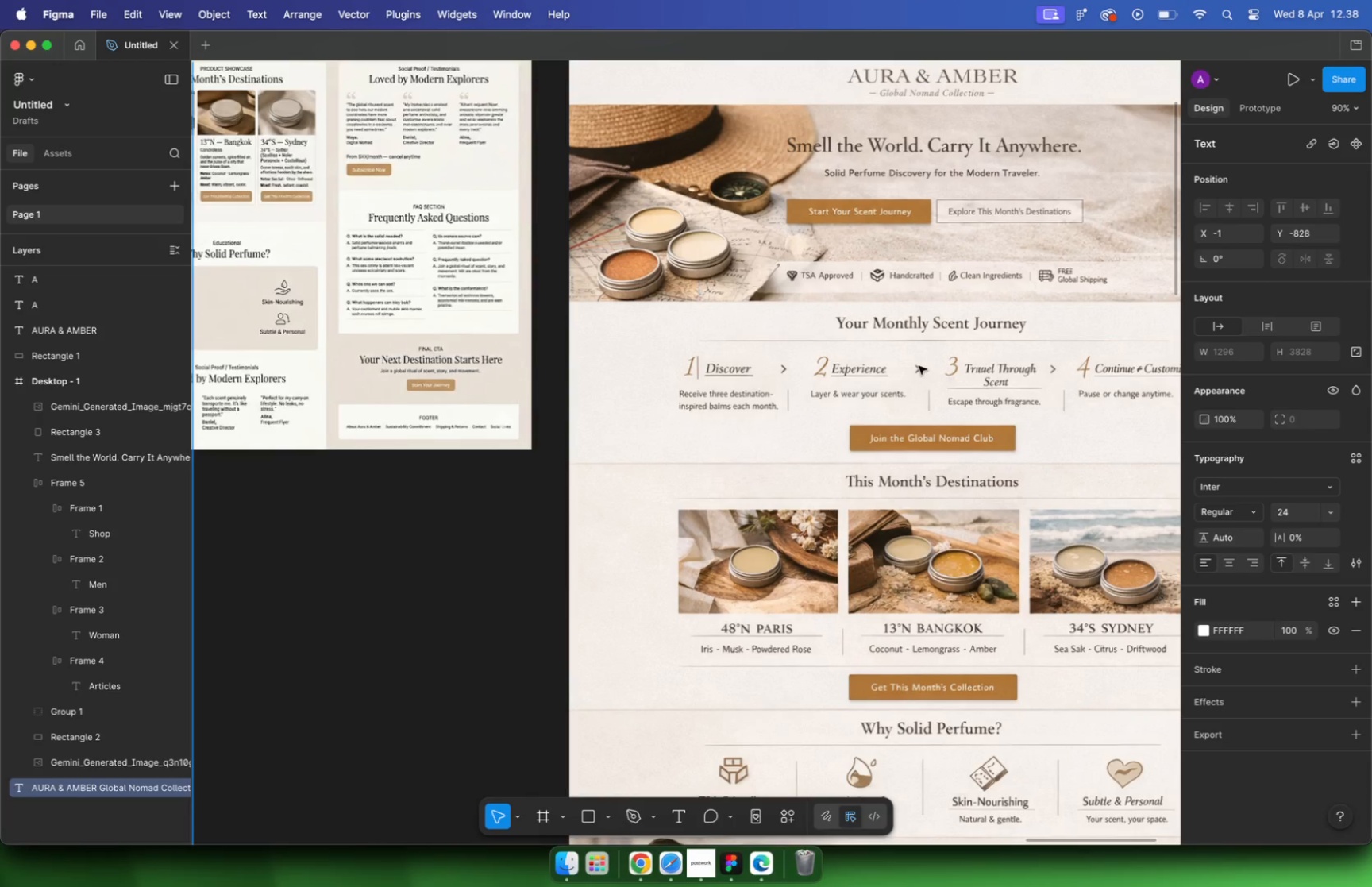 
wait(7.34)
 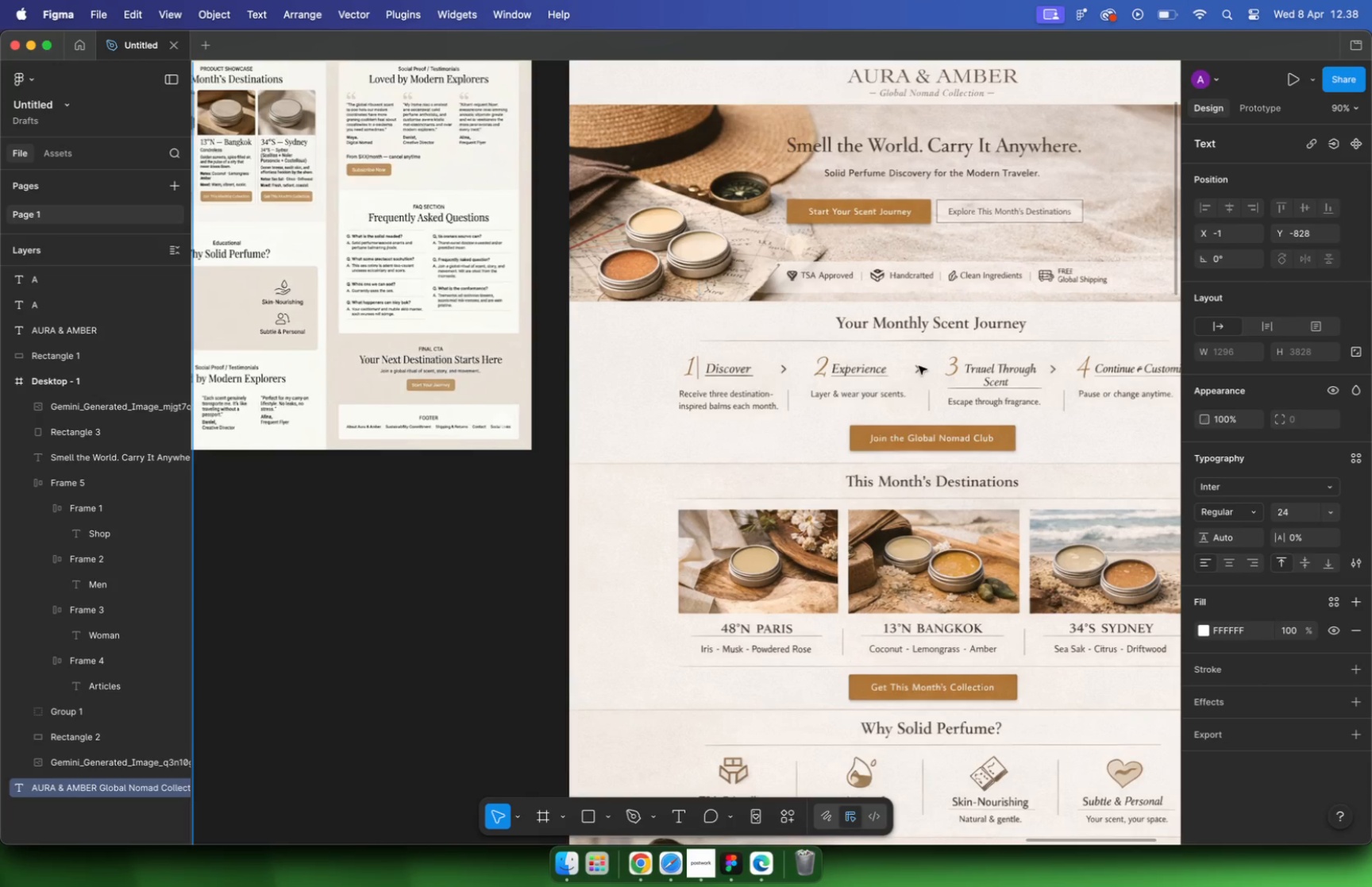 
hold_key(key=CommandLeft, duration=12.34)
scroll: coordinate [922, 368], scroll_direction: down, amount: 11.0
 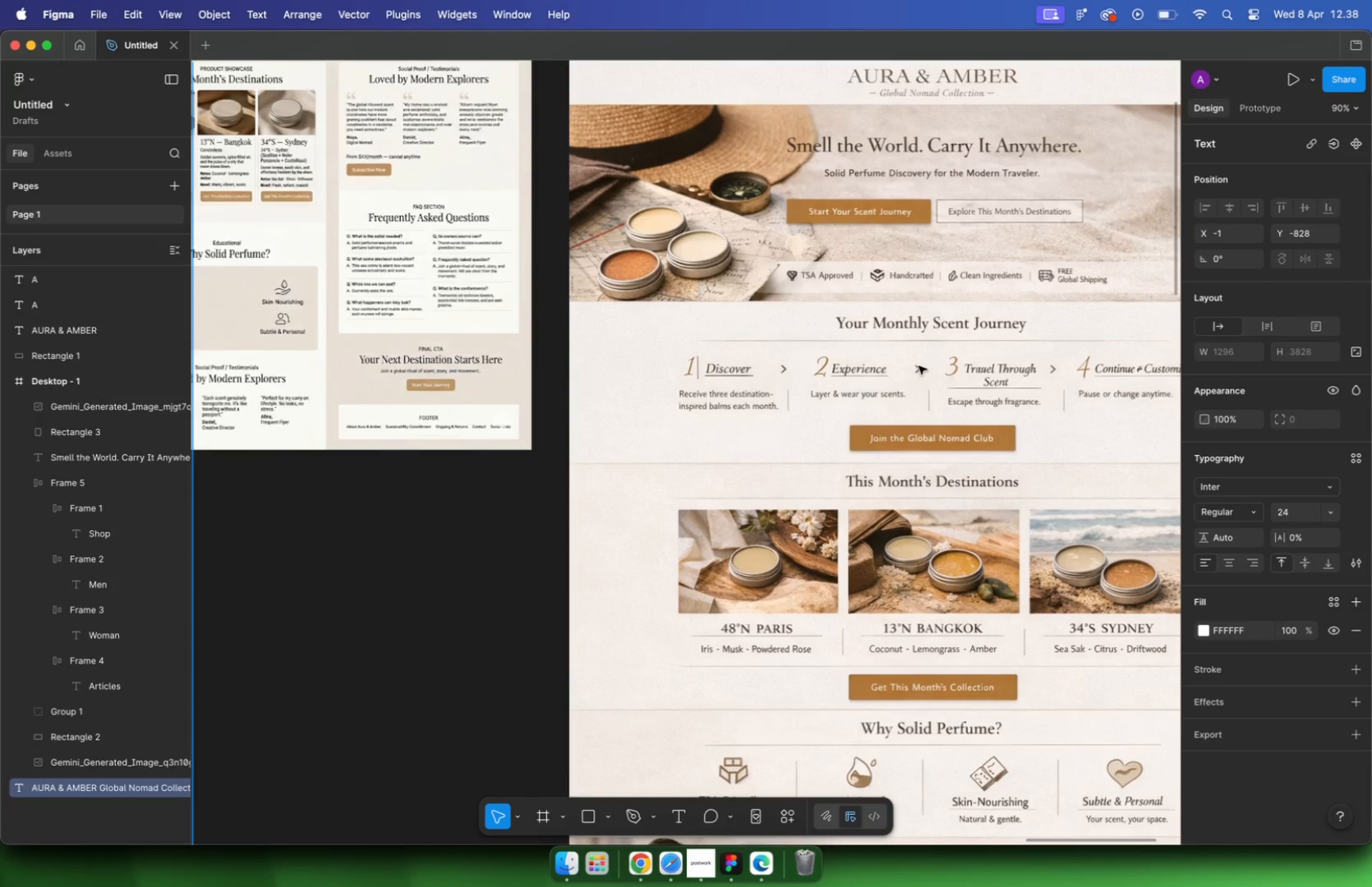 
scroll: coordinate [677, 276], scroll_direction: up, amount: 21.0
 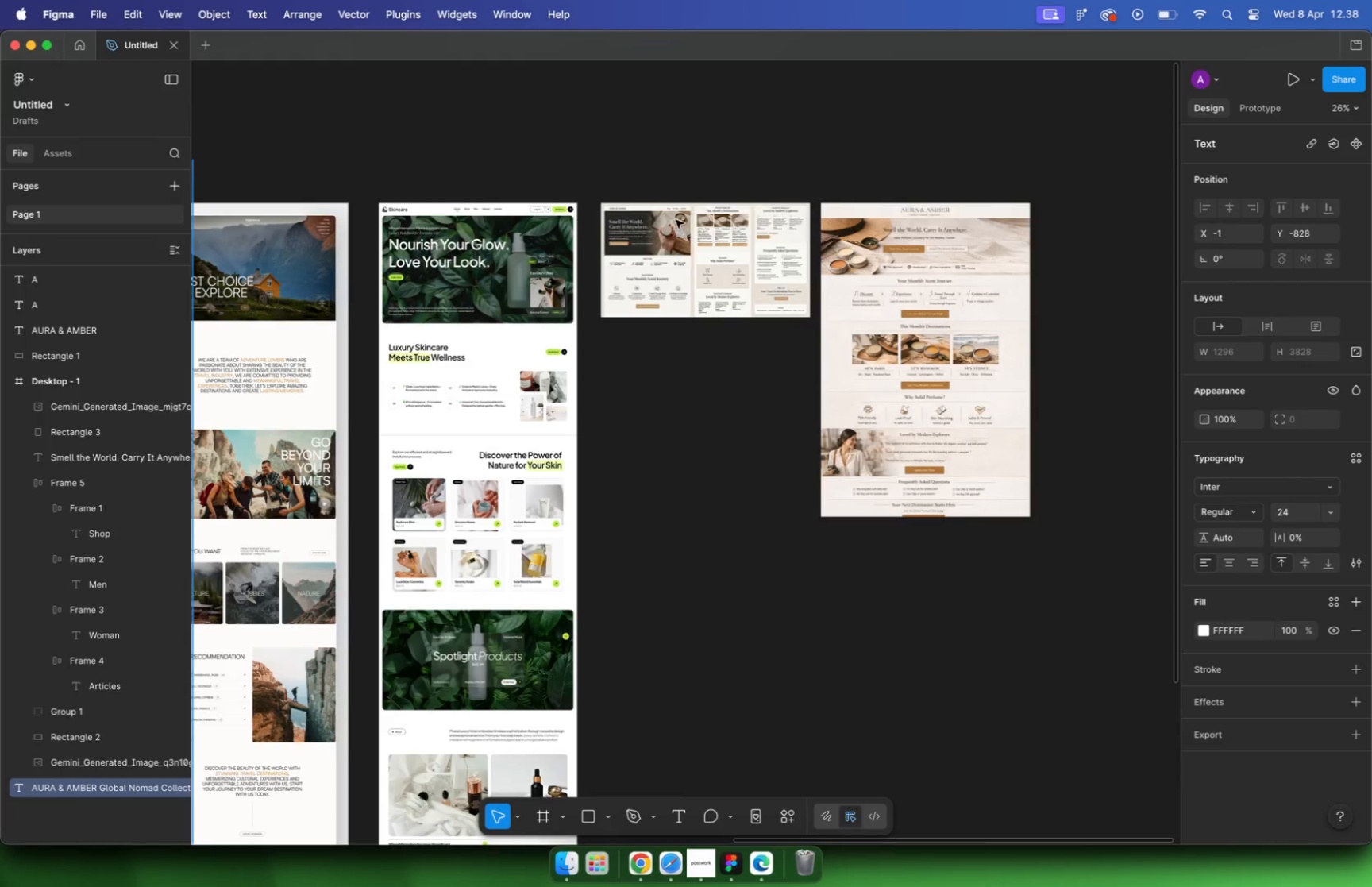 
scroll: coordinate [747, 318], scroll_direction: down, amount: 29.0
 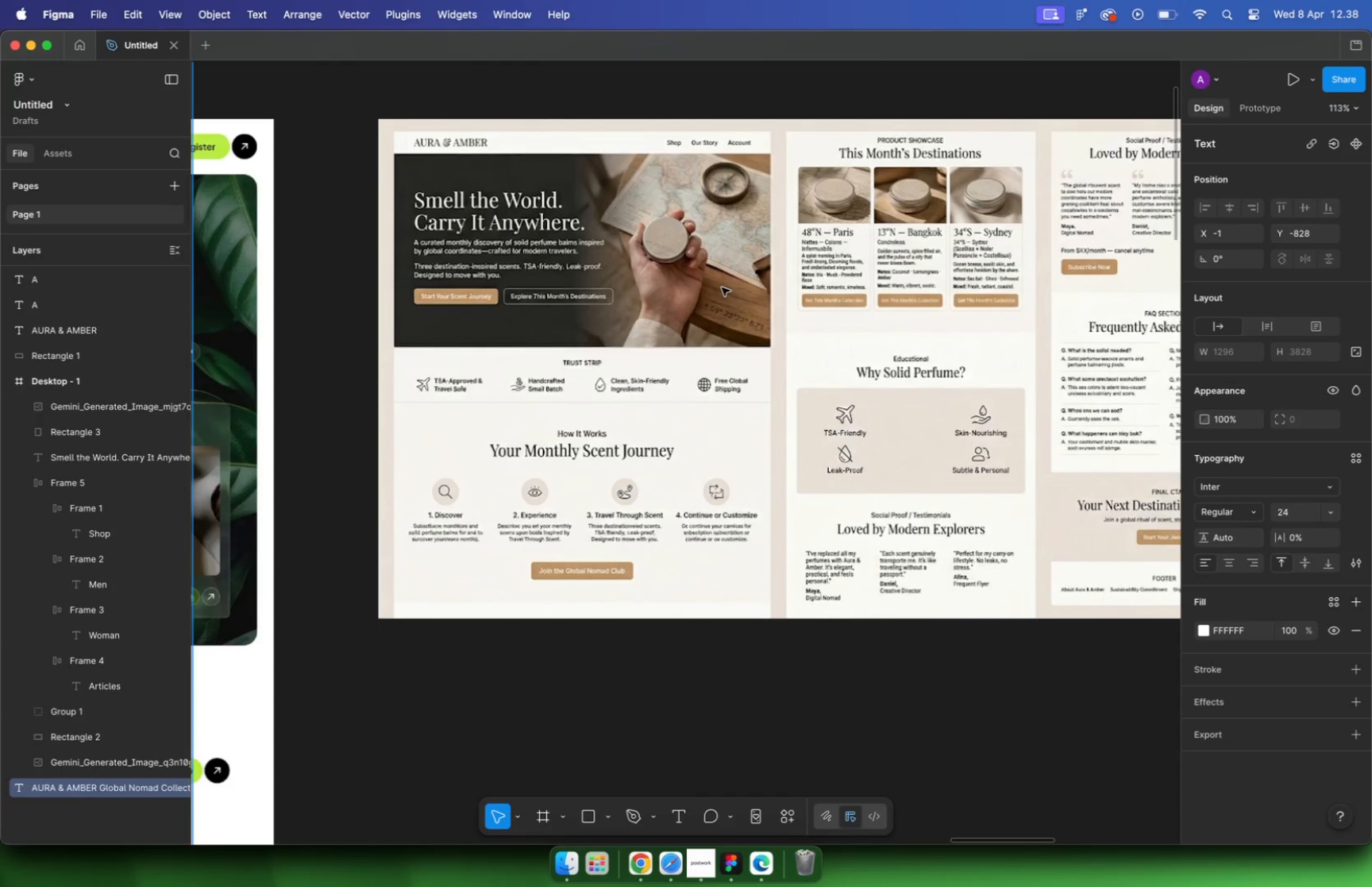 
scroll: coordinate [408, 335], scroll_direction: up, amount: 15.0
 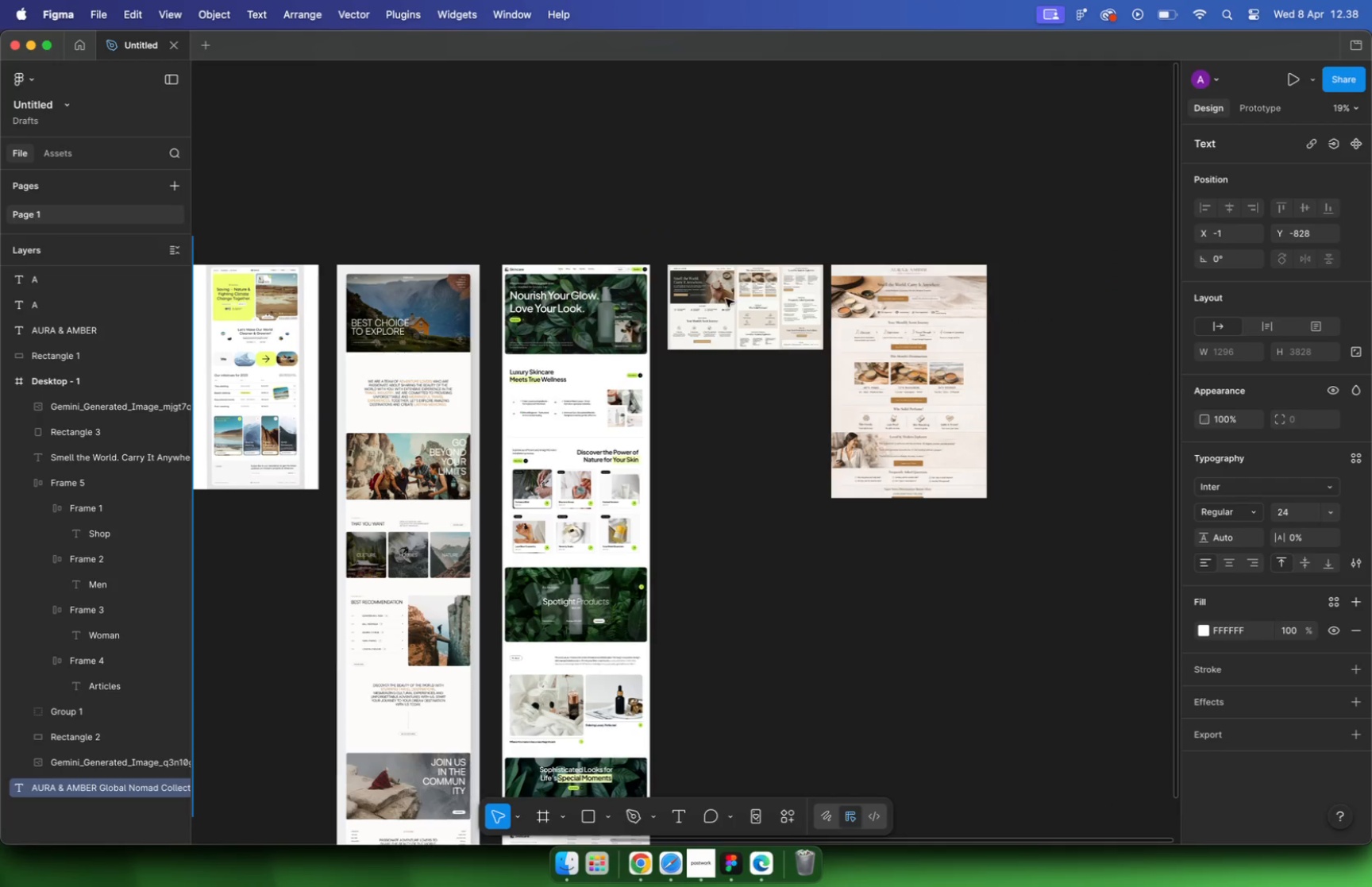 
scroll: coordinate [746, 374], scroll_direction: down, amount: 12.0
 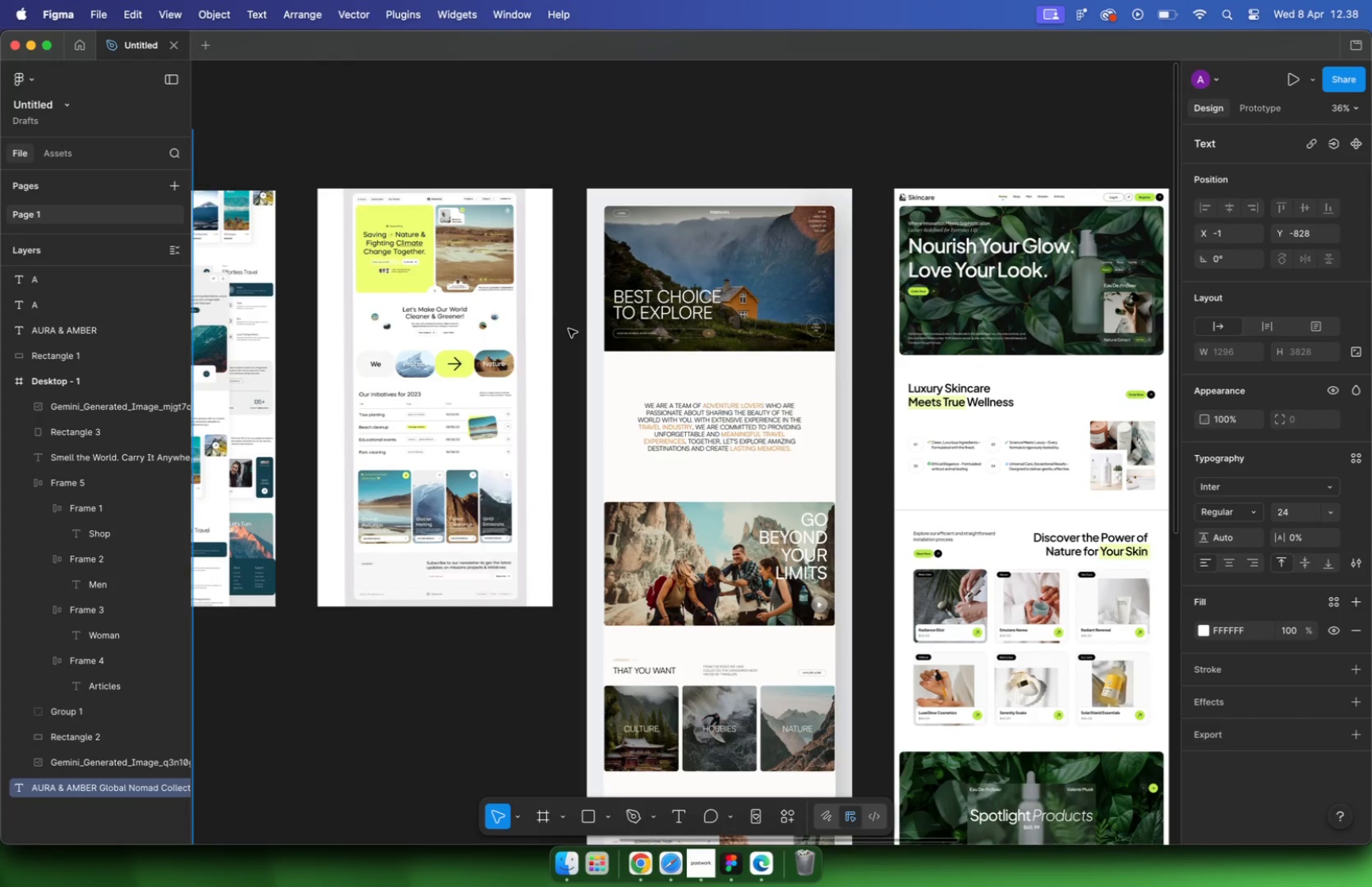 
scroll: coordinate [541, 415], scroll_direction: up, amount: 25.0
 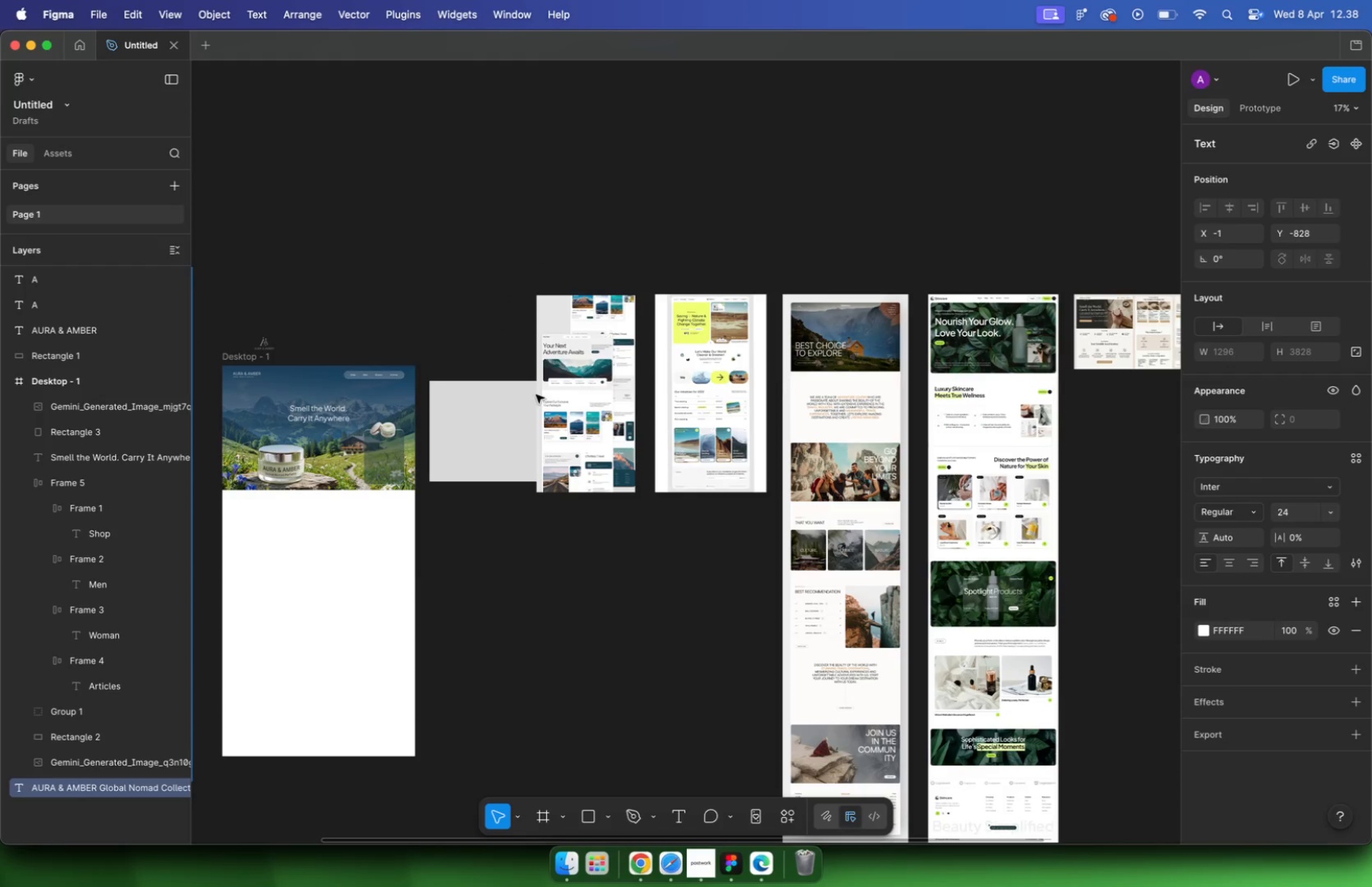 
hold_key(key=CommandLeft, duration=0.96)
scroll: coordinate [690, 407], scroll_direction: down, amount: 16.0
 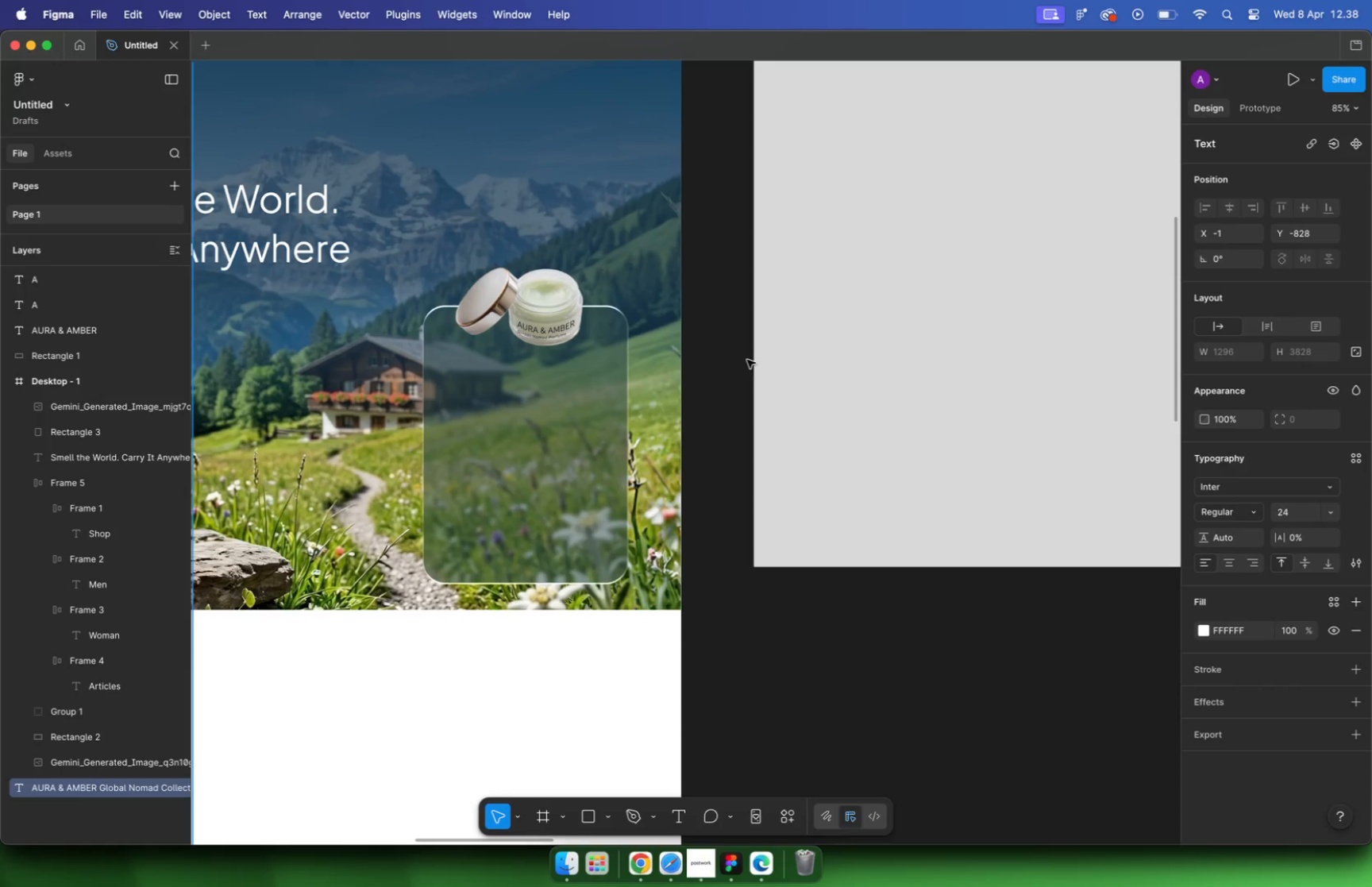 
left_click([785, 361])
 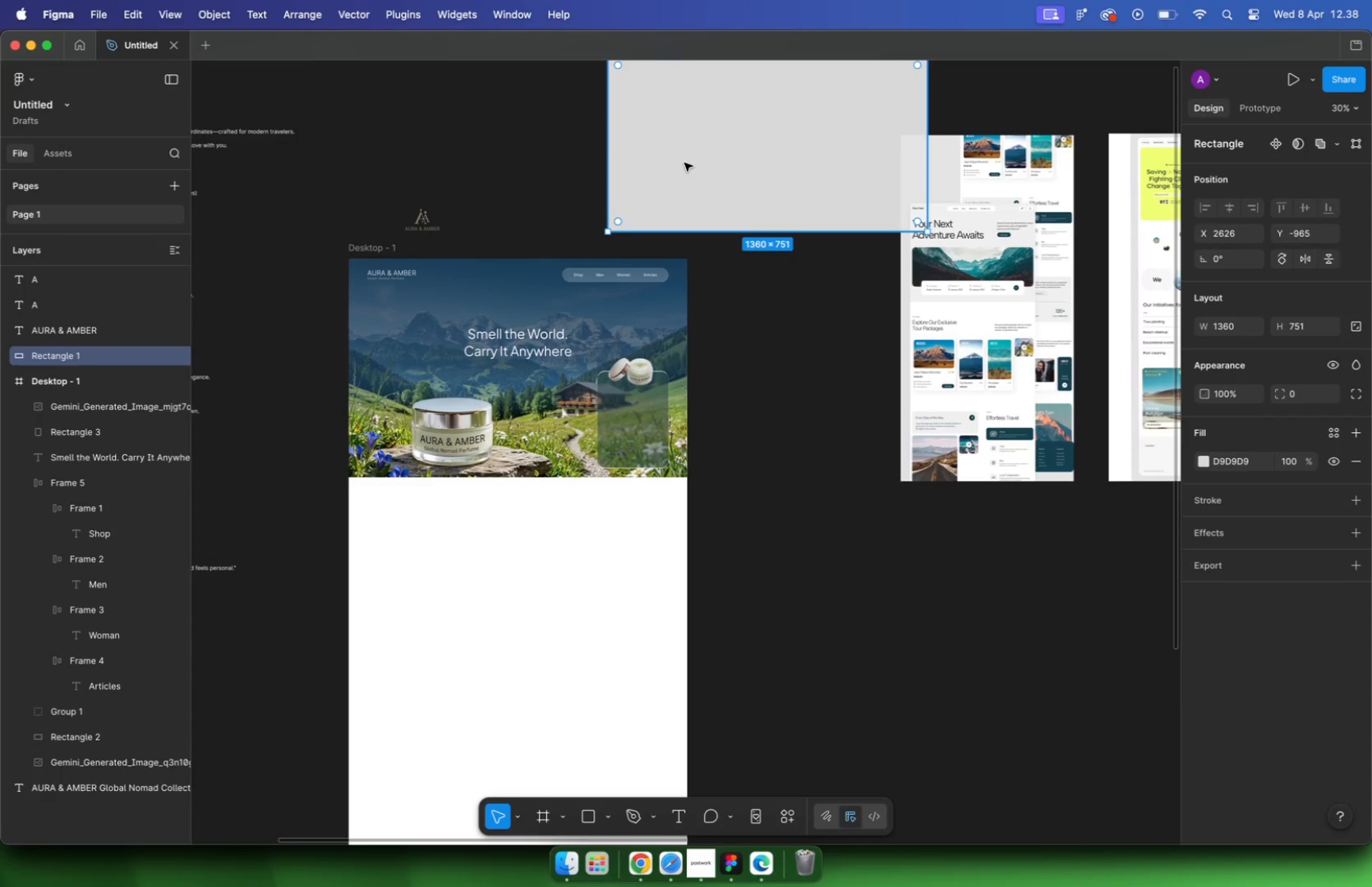 
left_click_drag(start_coordinate=[791, 394], to_coordinate=[685, 163])
 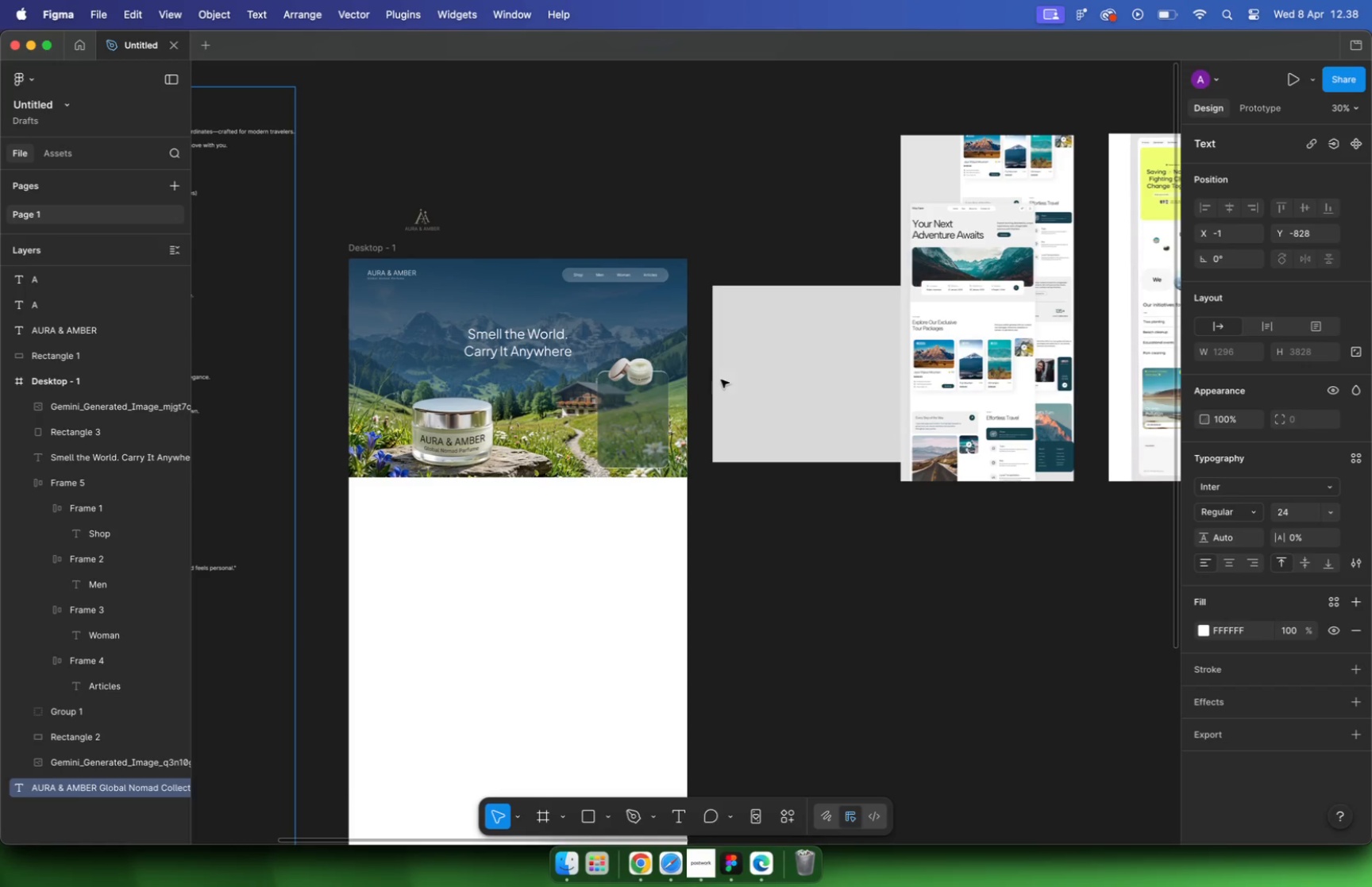 
key(Backspace)
 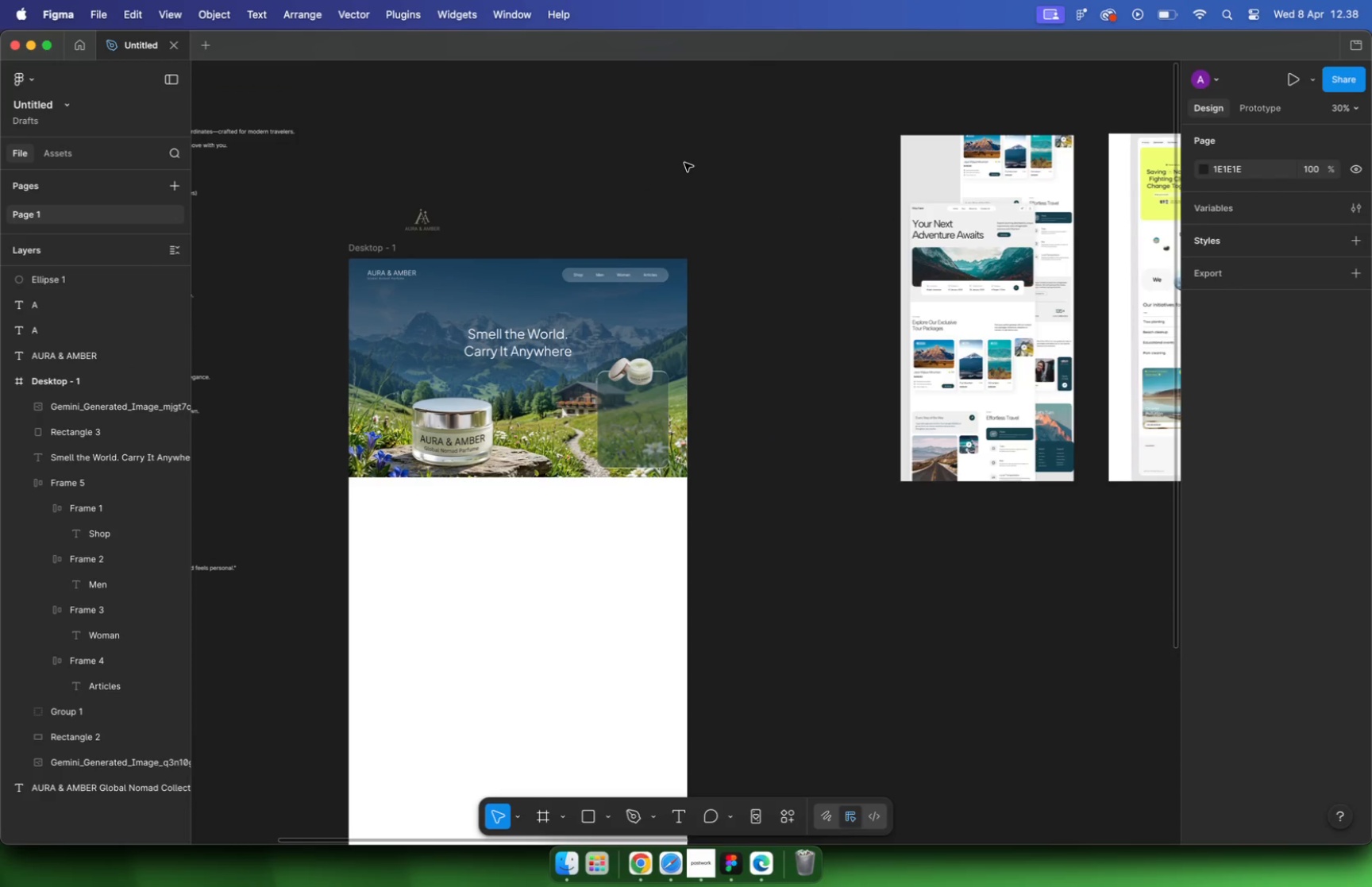 
hold_key(key=CommandLeft, duration=0.75)
 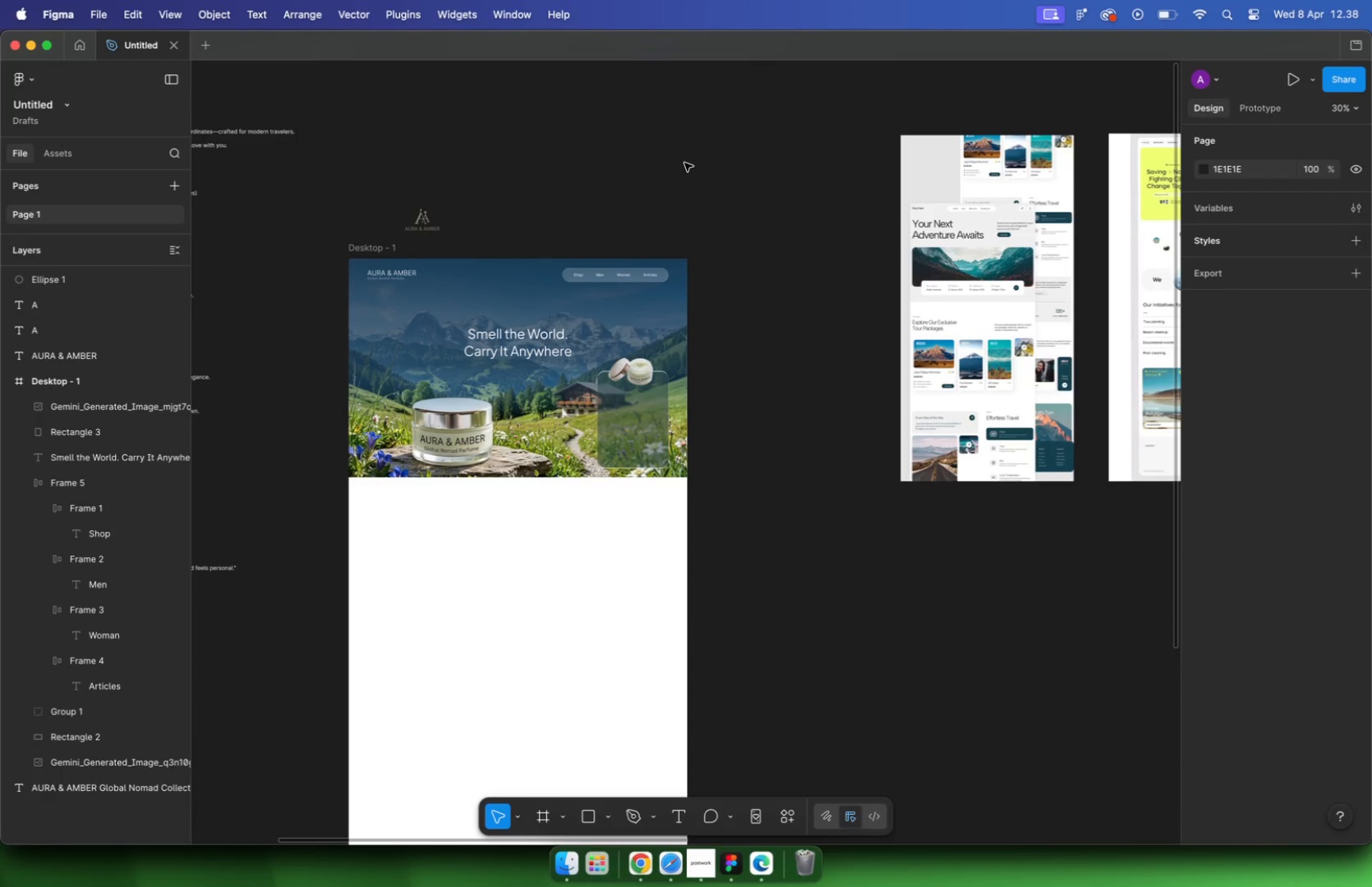 
left_click_drag(start_coordinate=[514, 345], to_coordinate=[361, 341])
 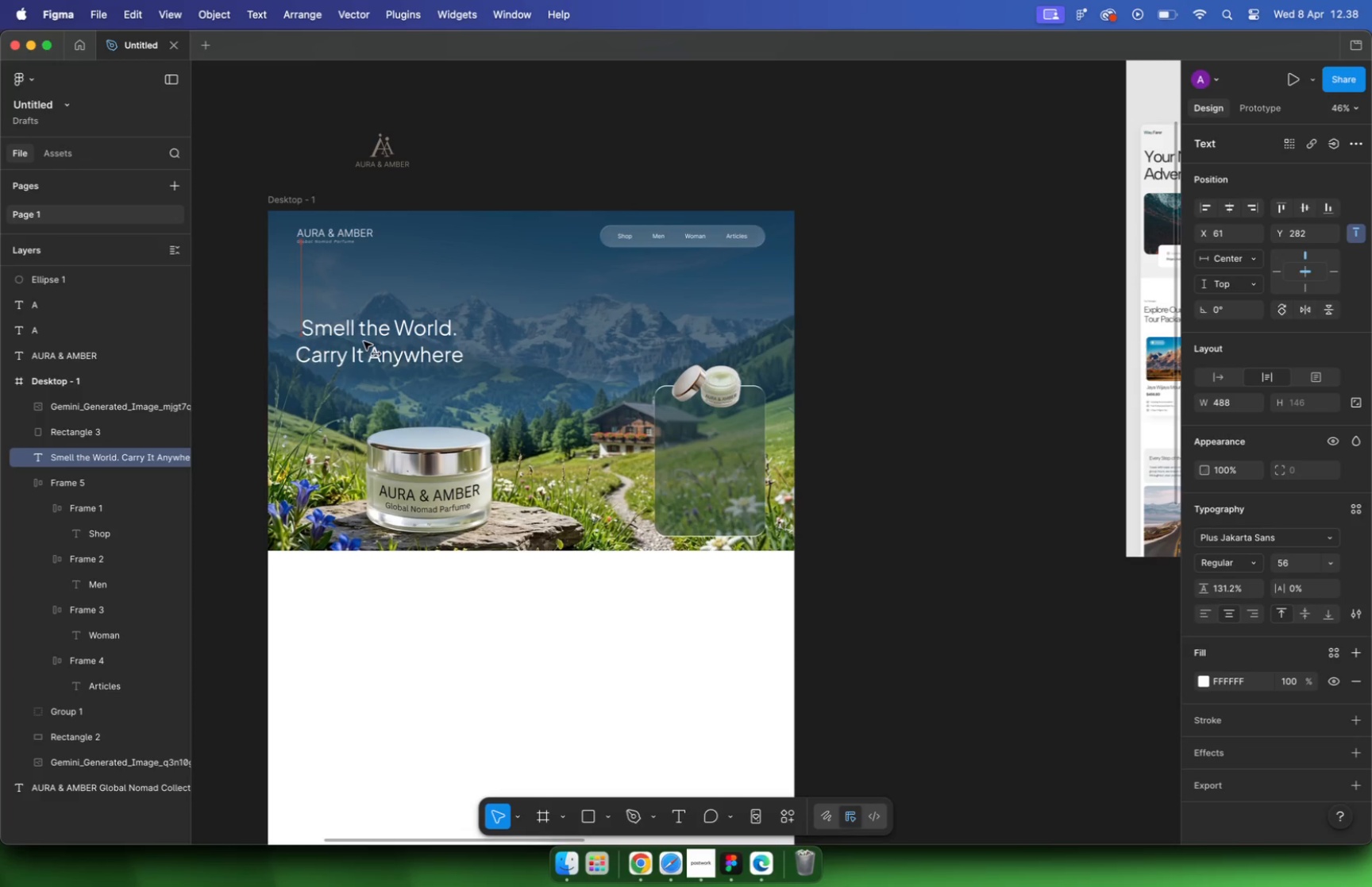 
hold_key(key=ShiftLeft, duration=2.84)
 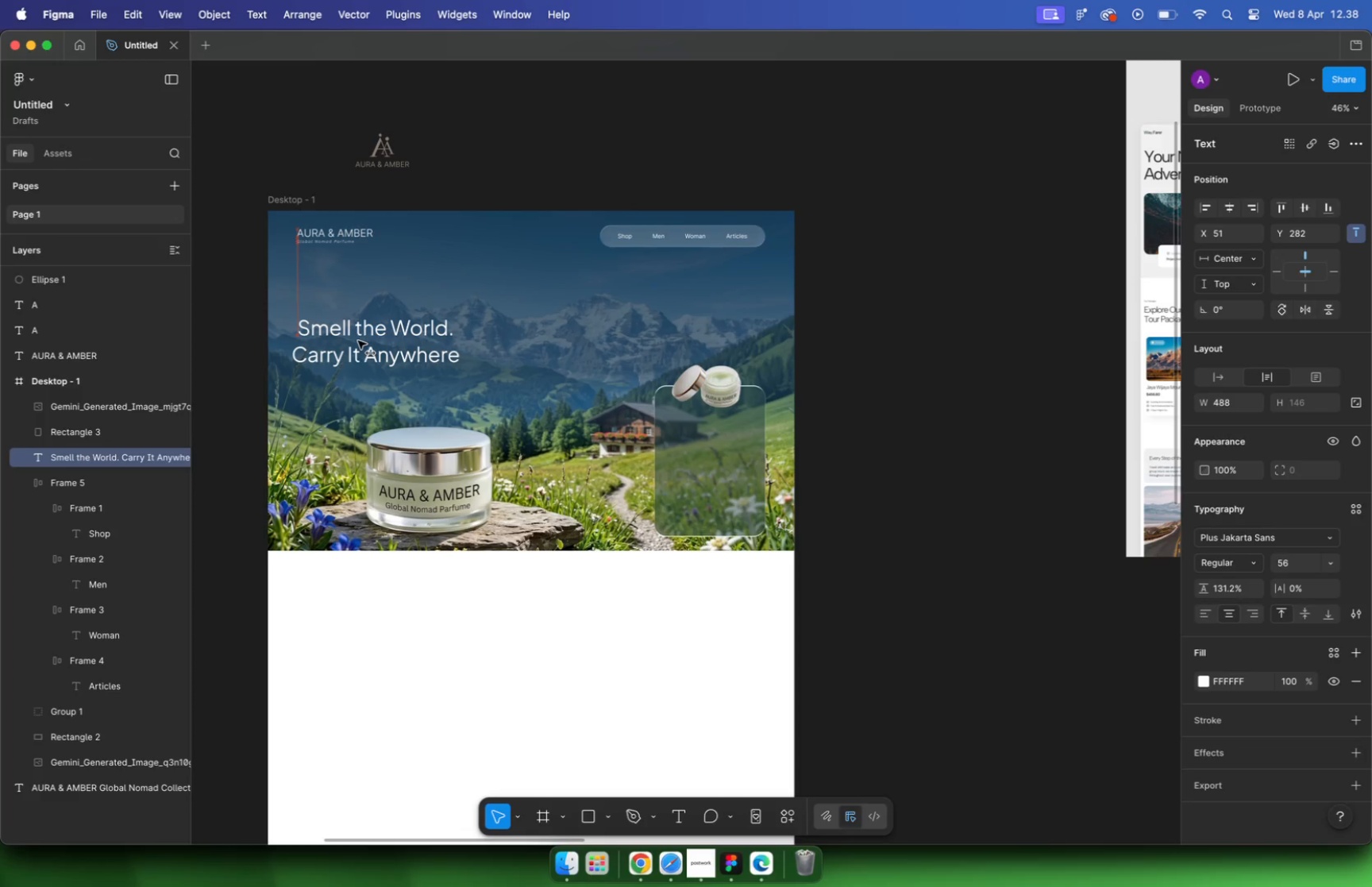 
scroll: coordinate [493, 346], scroll_direction: up, amount: 5.0
 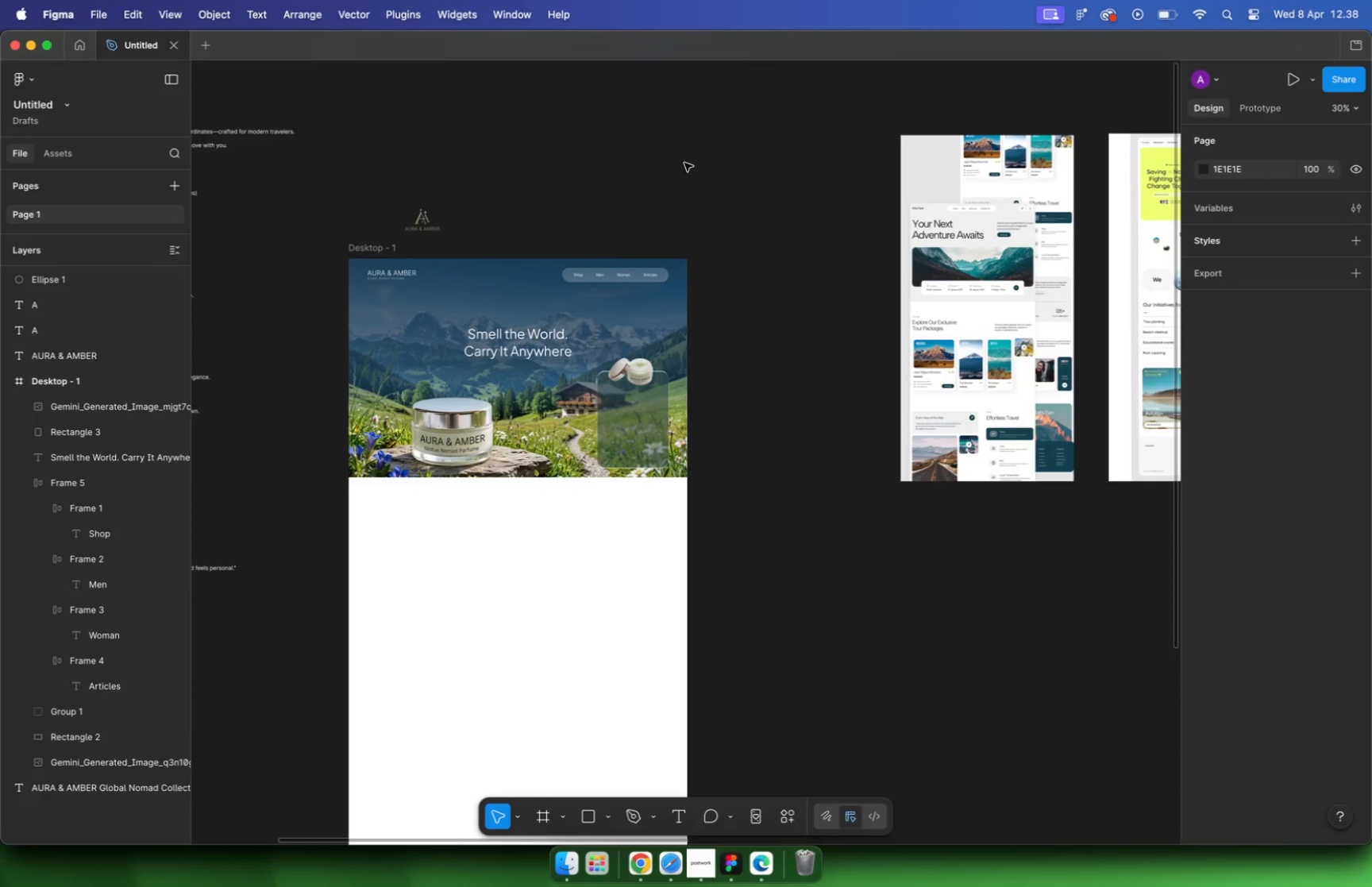 
left_click([1198, 608])
 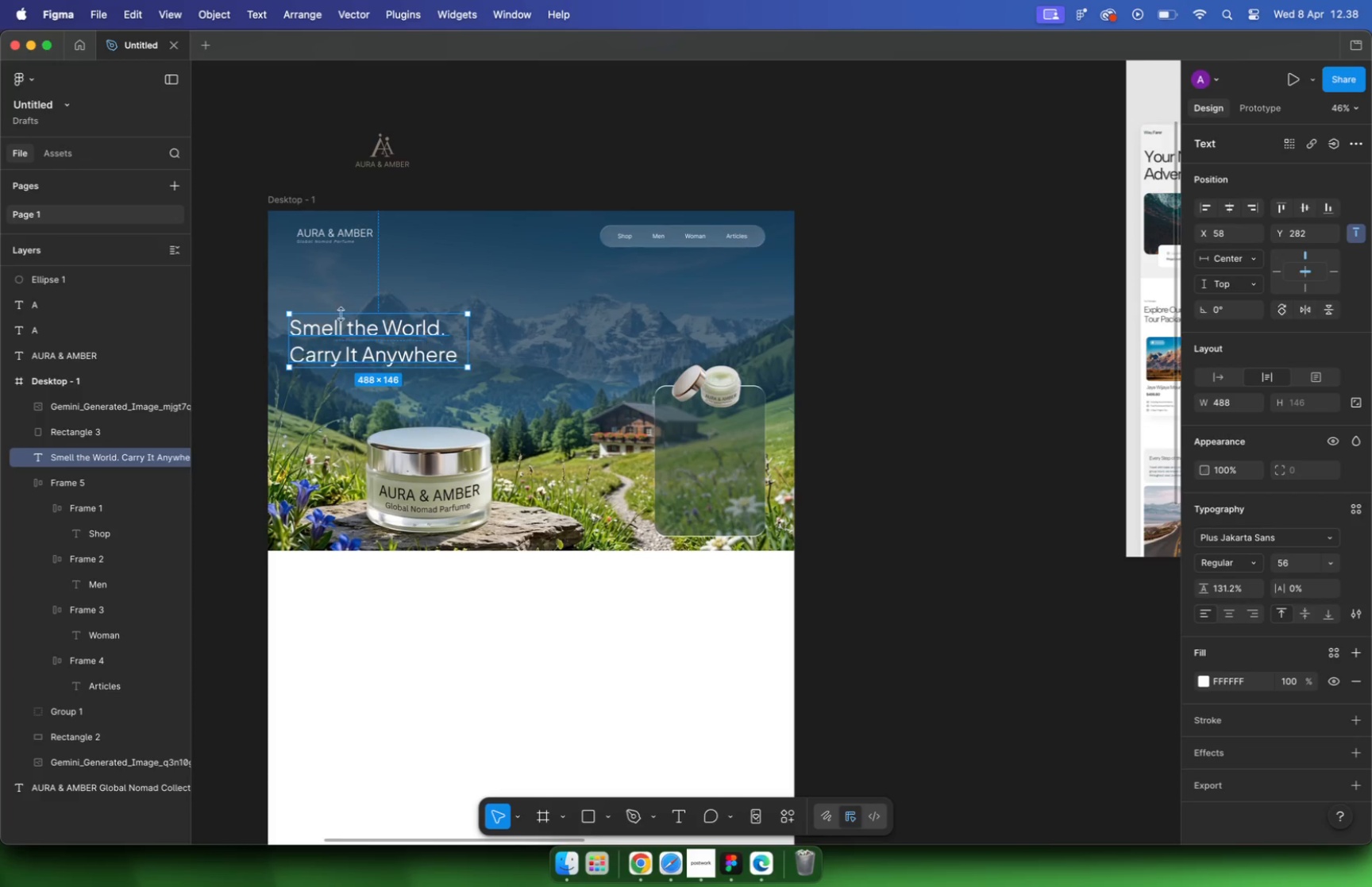 
hold_key(key=CommandLeft, duration=0.55)
 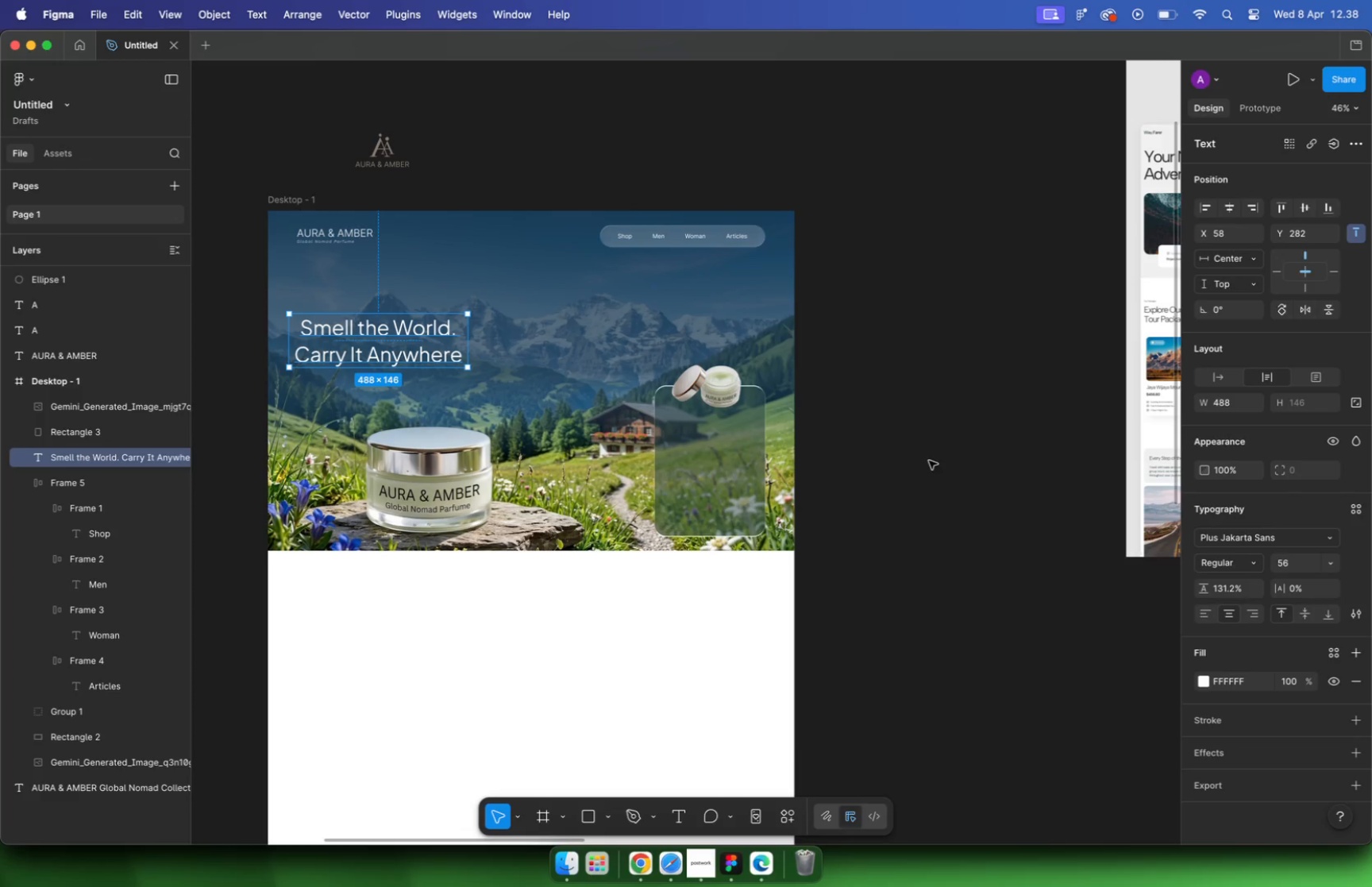 
left_click_drag(start_coordinate=[323, 340], to_coordinate=[336, 341])
 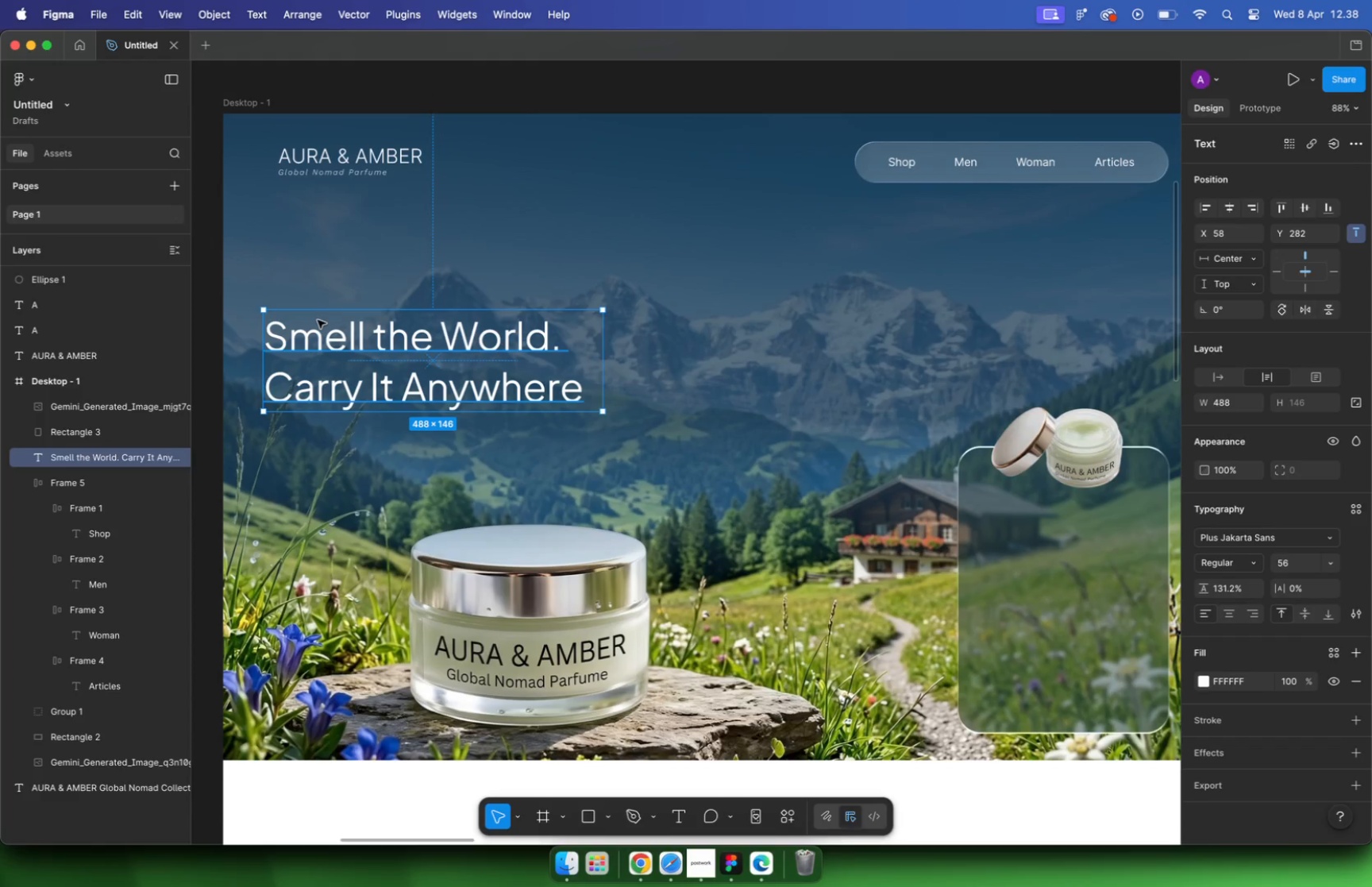 
hold_key(key=ShiftLeft, duration=1.64)
 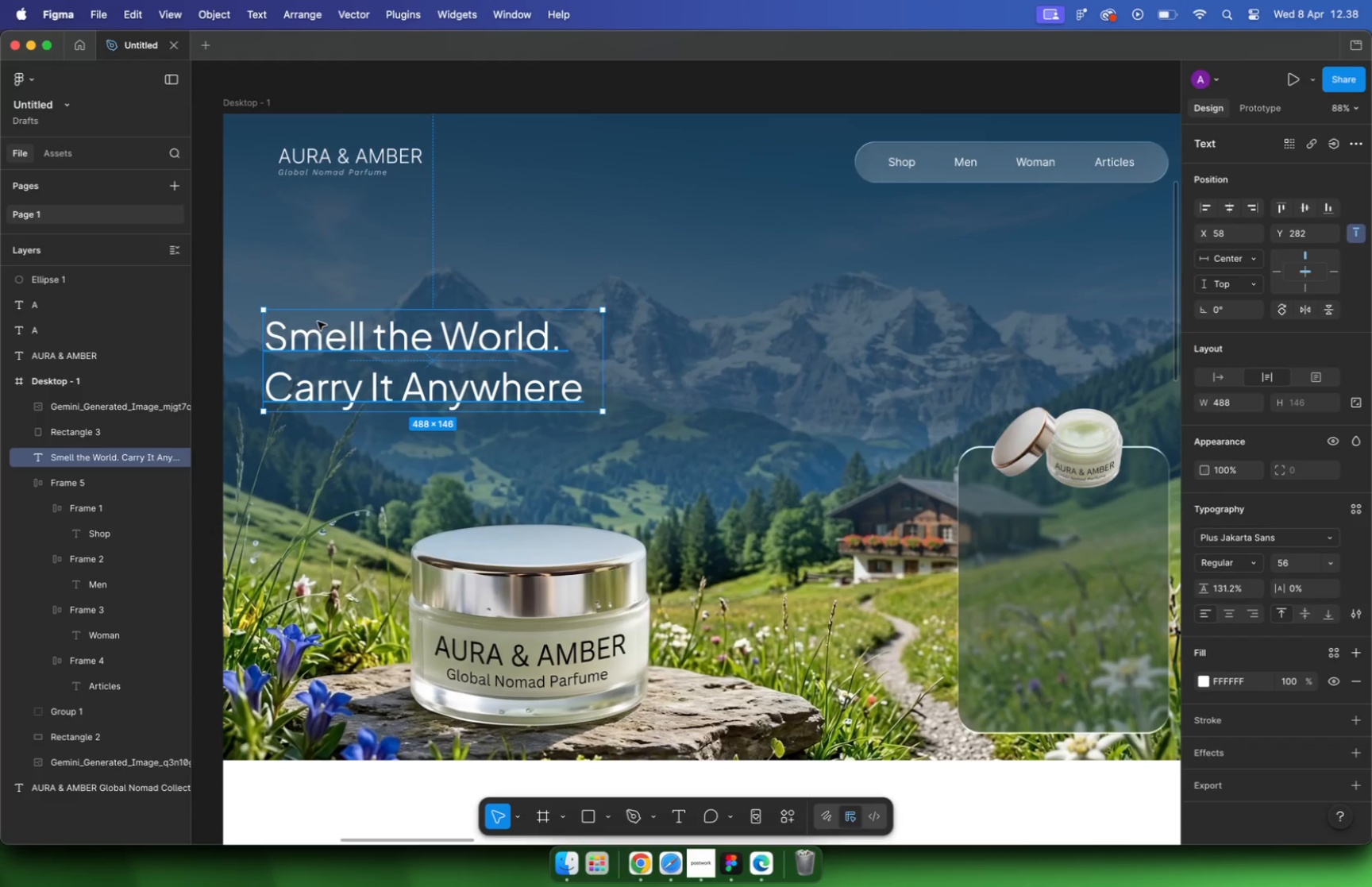 
scroll: coordinate [318, 318], scroll_direction: up, amount: 7.0
 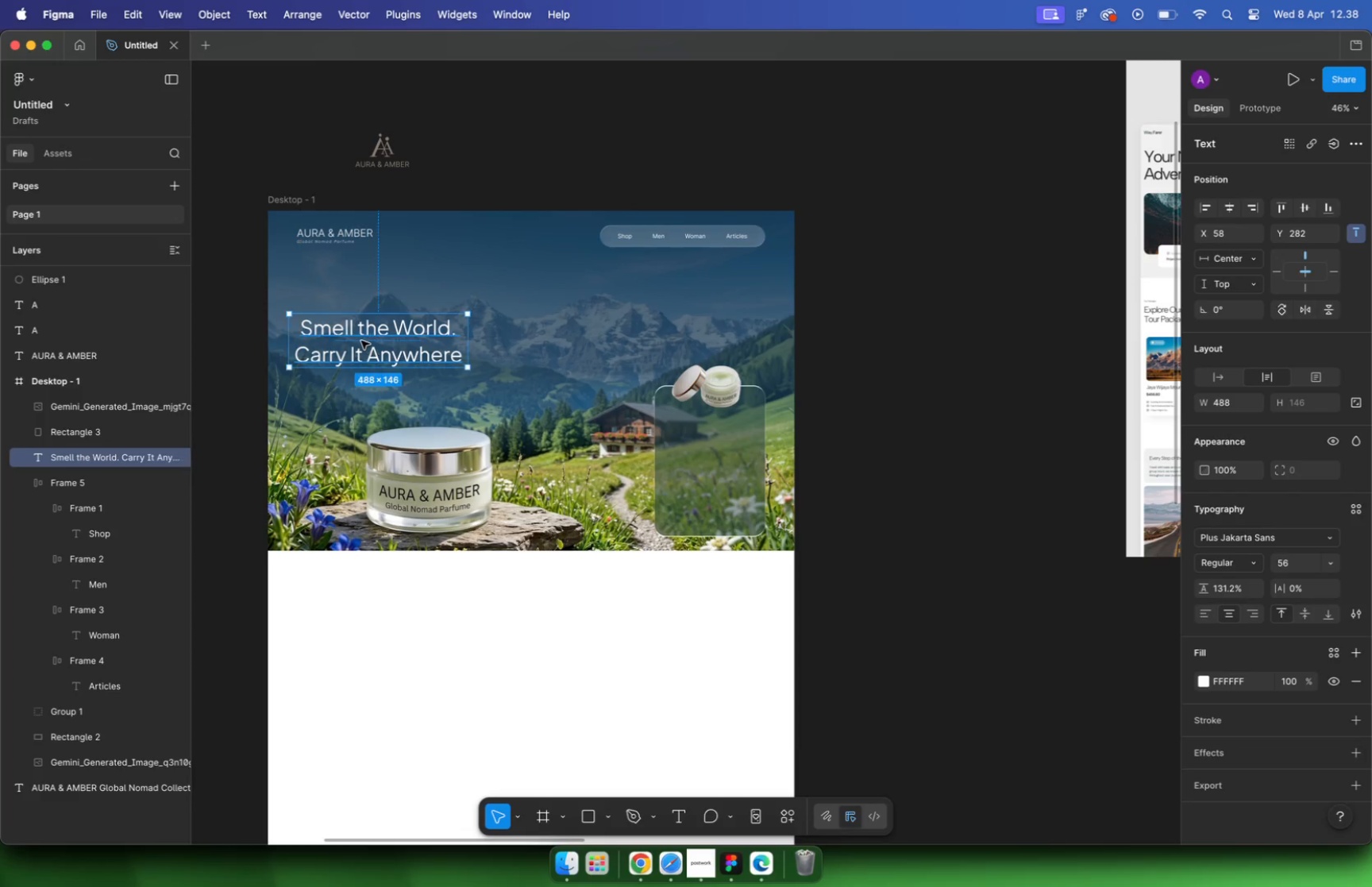 
hold_key(key=CommandLeft, duration=0.54)
scroll: coordinate [470, 330], scroll_direction: down, amount: 10.0
 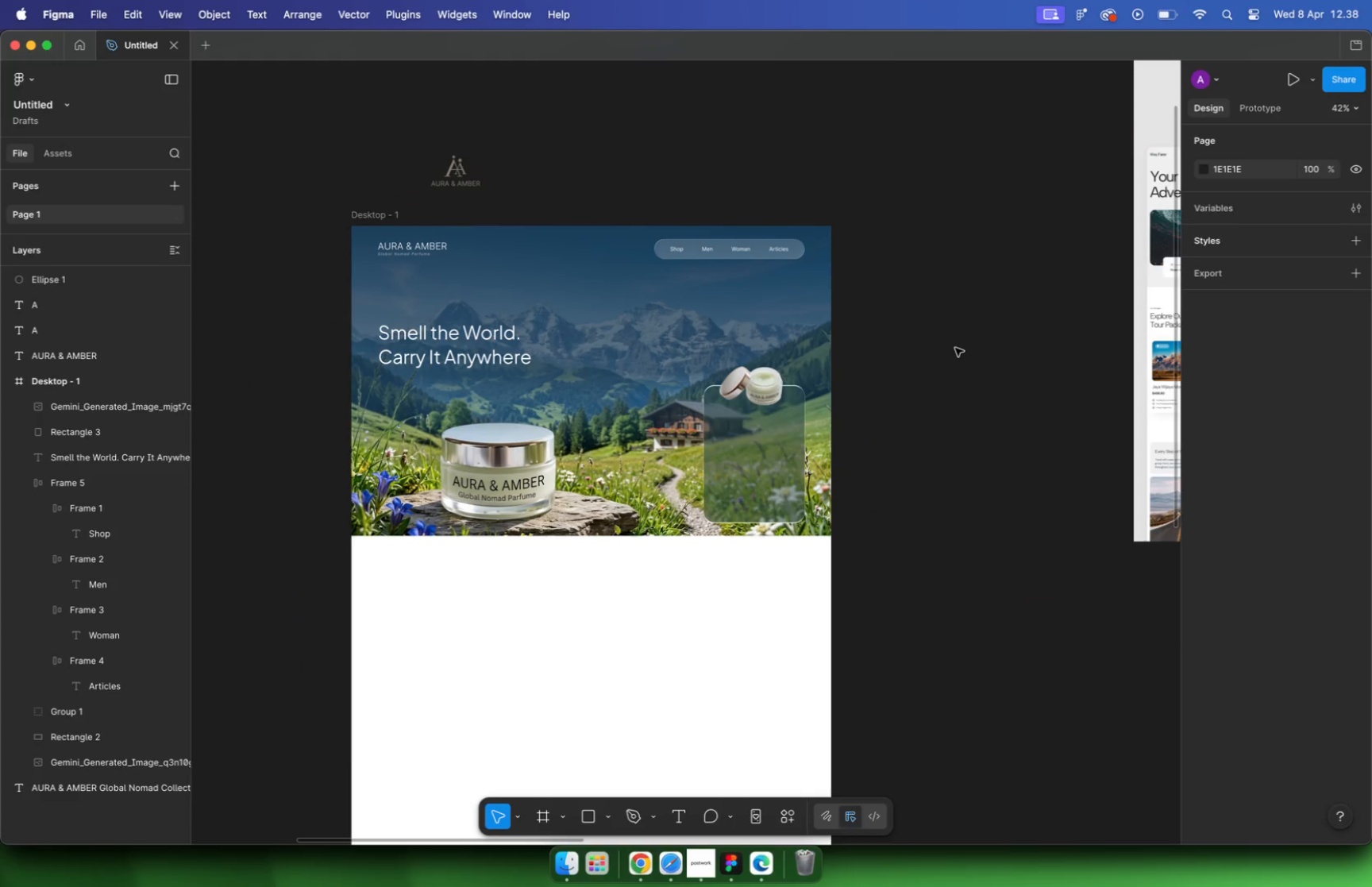 
wait(5.62)
 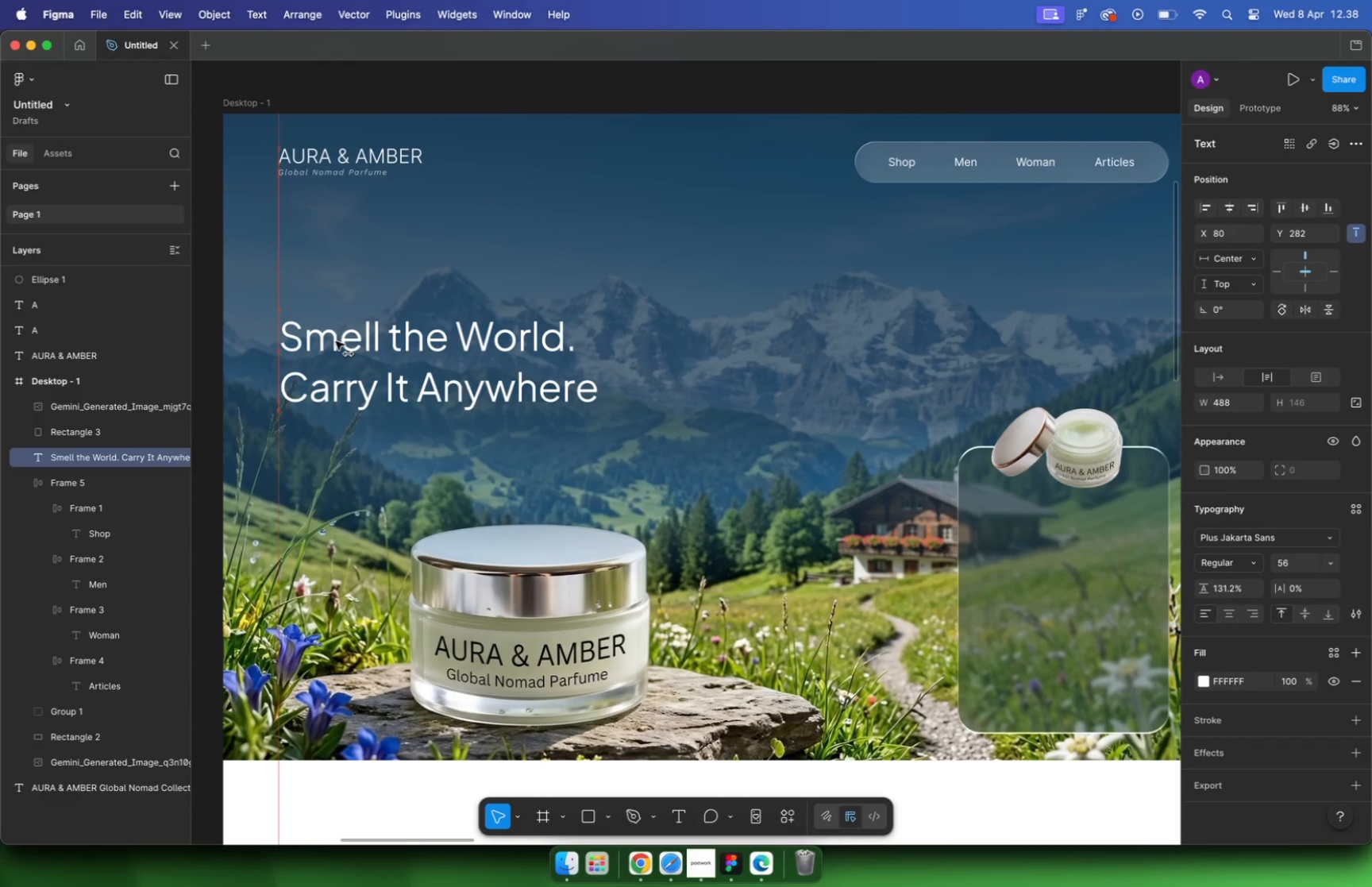 
hold_key(key=CommandLeft, duration=0.68)
scroll: coordinate [769, 400], scroll_direction: up, amount: 5.0
 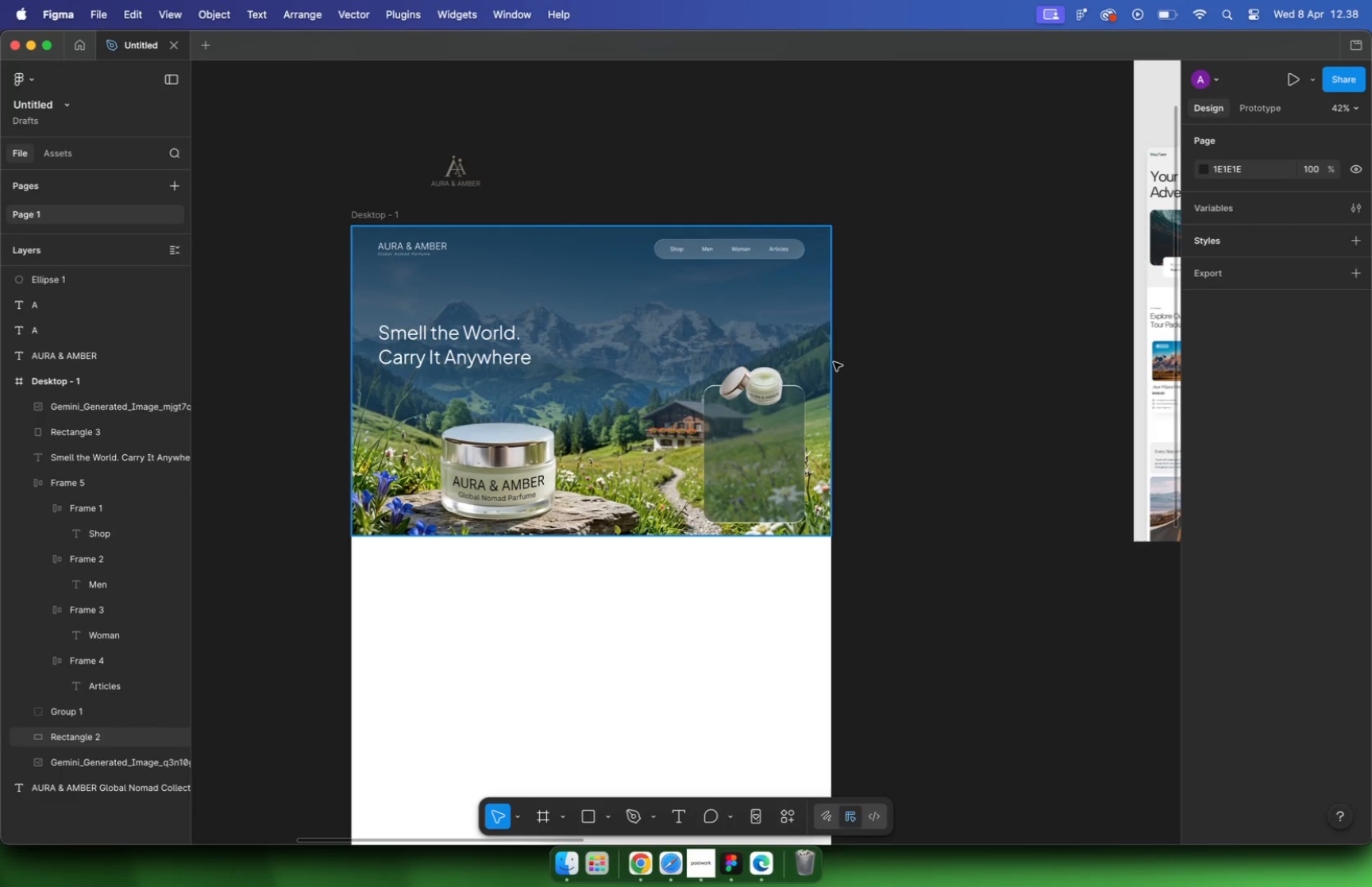 
hold_key(key=CommandLeft, duration=2.74)
scroll: coordinate [762, 482], scroll_direction: down, amount: 5.0
 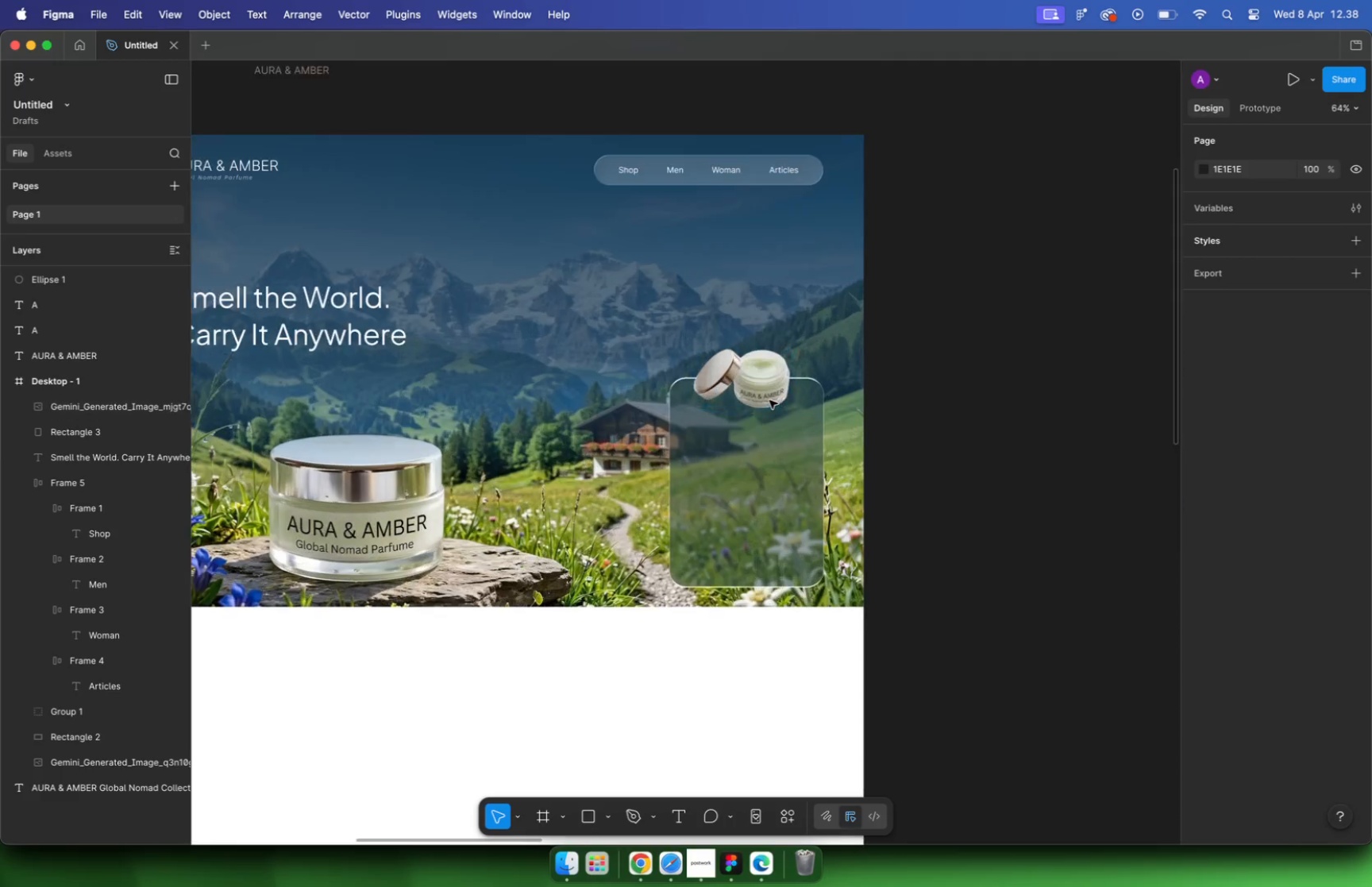 
scroll: coordinate [761, 481], scroll_direction: up, amount: 5.0
 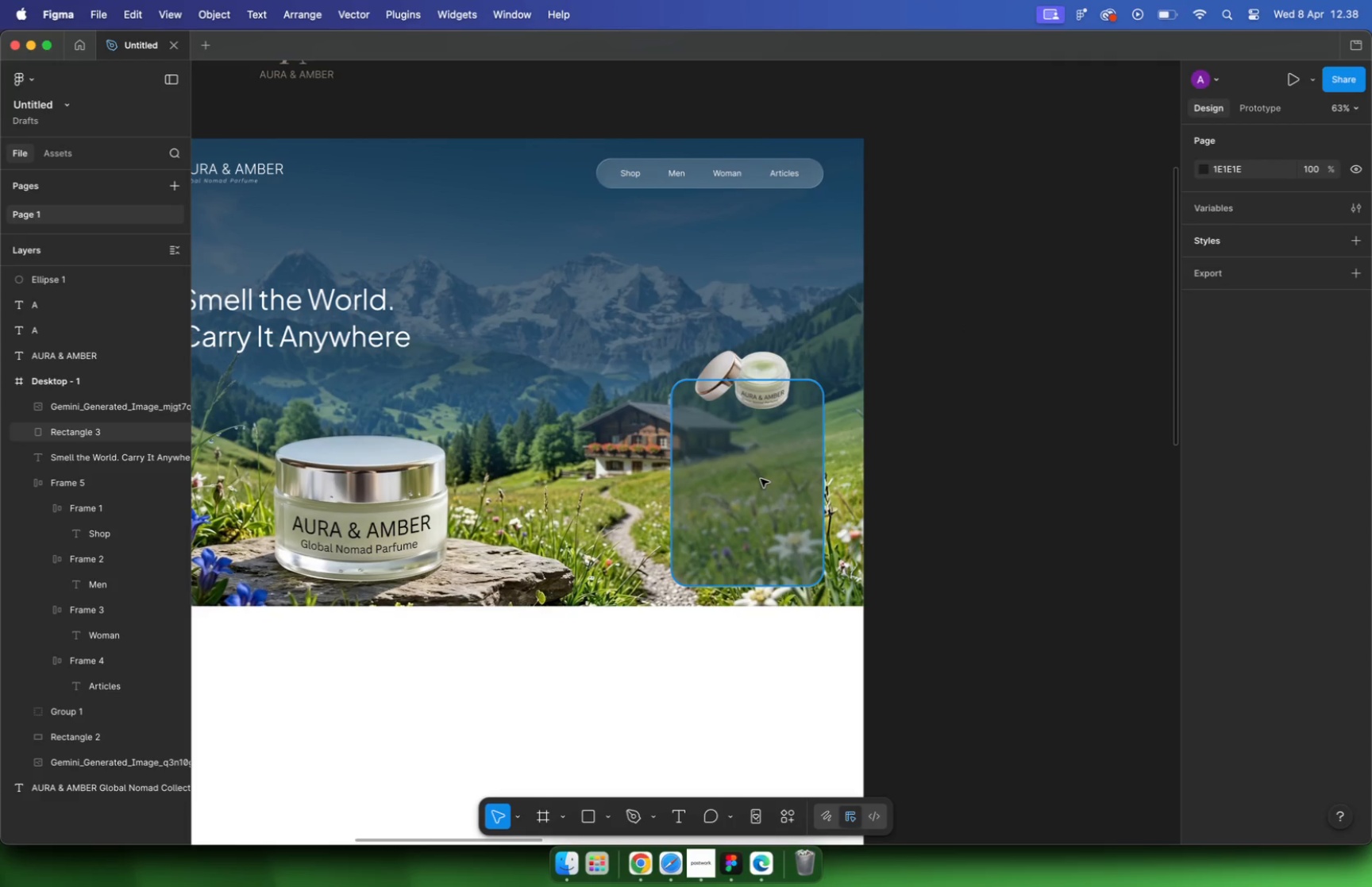 
left_click([687, 667])
 